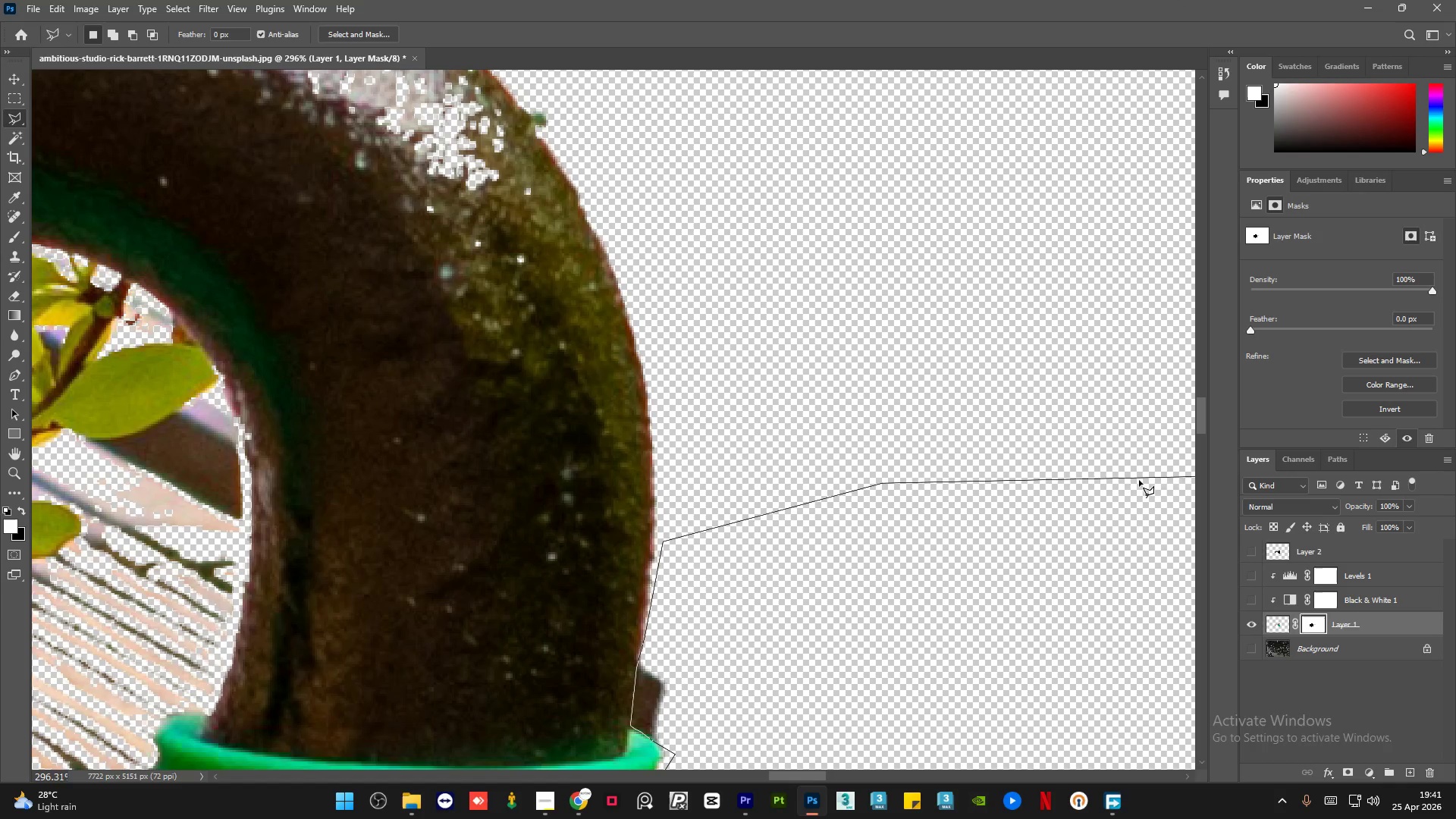 
left_click([927, 485])
 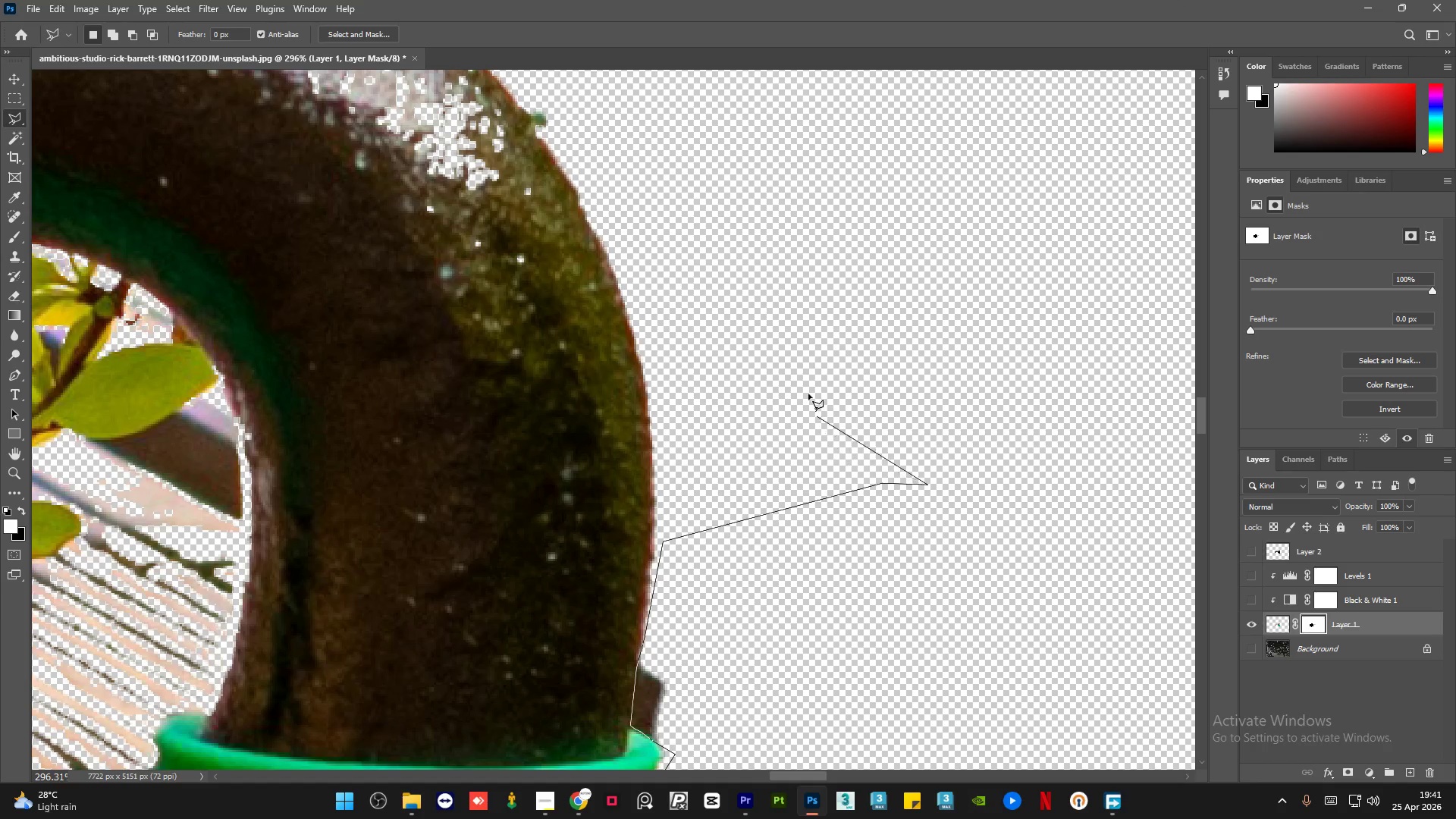 
hold_key(key=AltLeft, duration=1.11)
 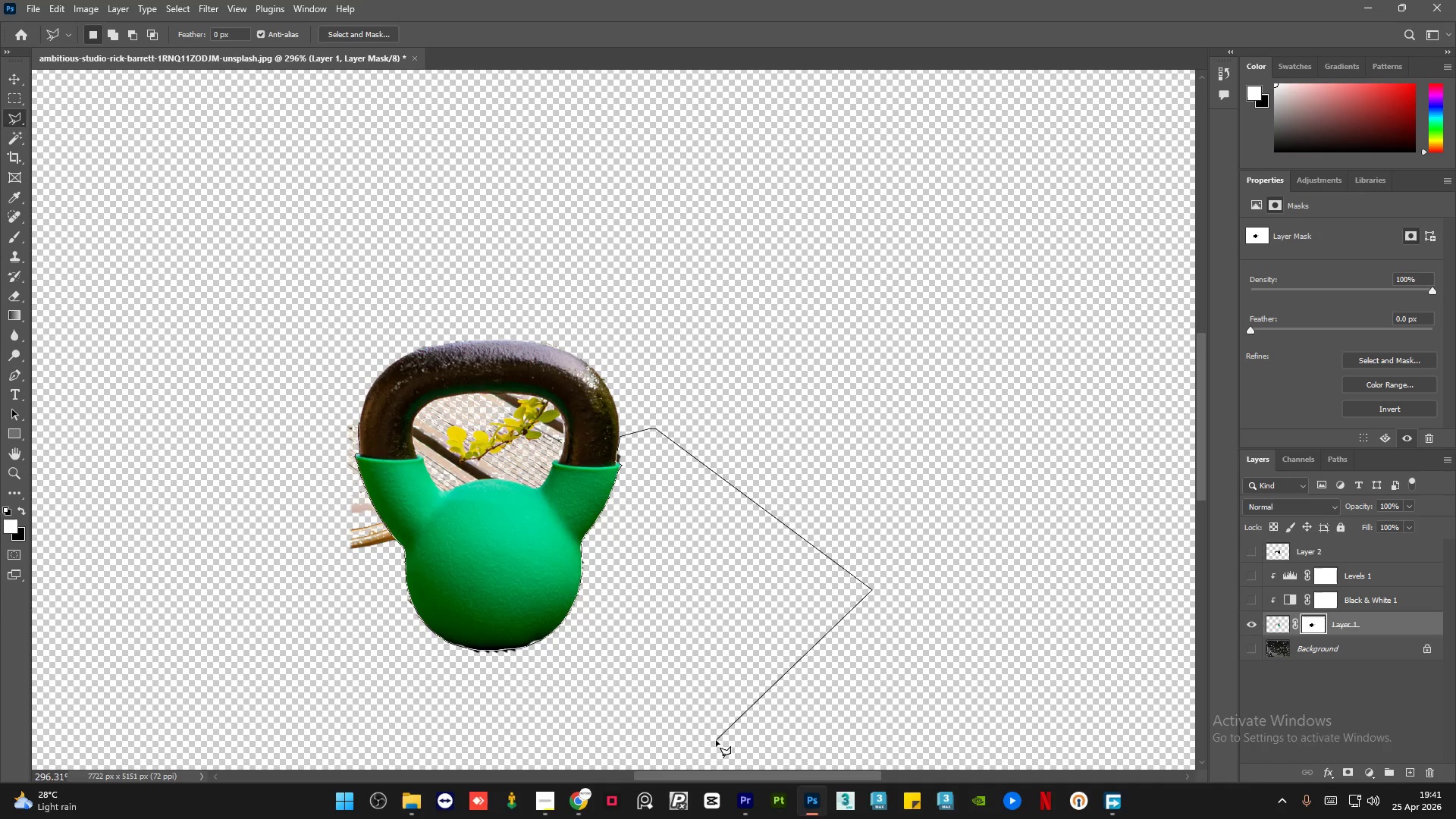 
left_click_drag(start_coordinate=[876, 547], to_coordinate=[862, 617])
 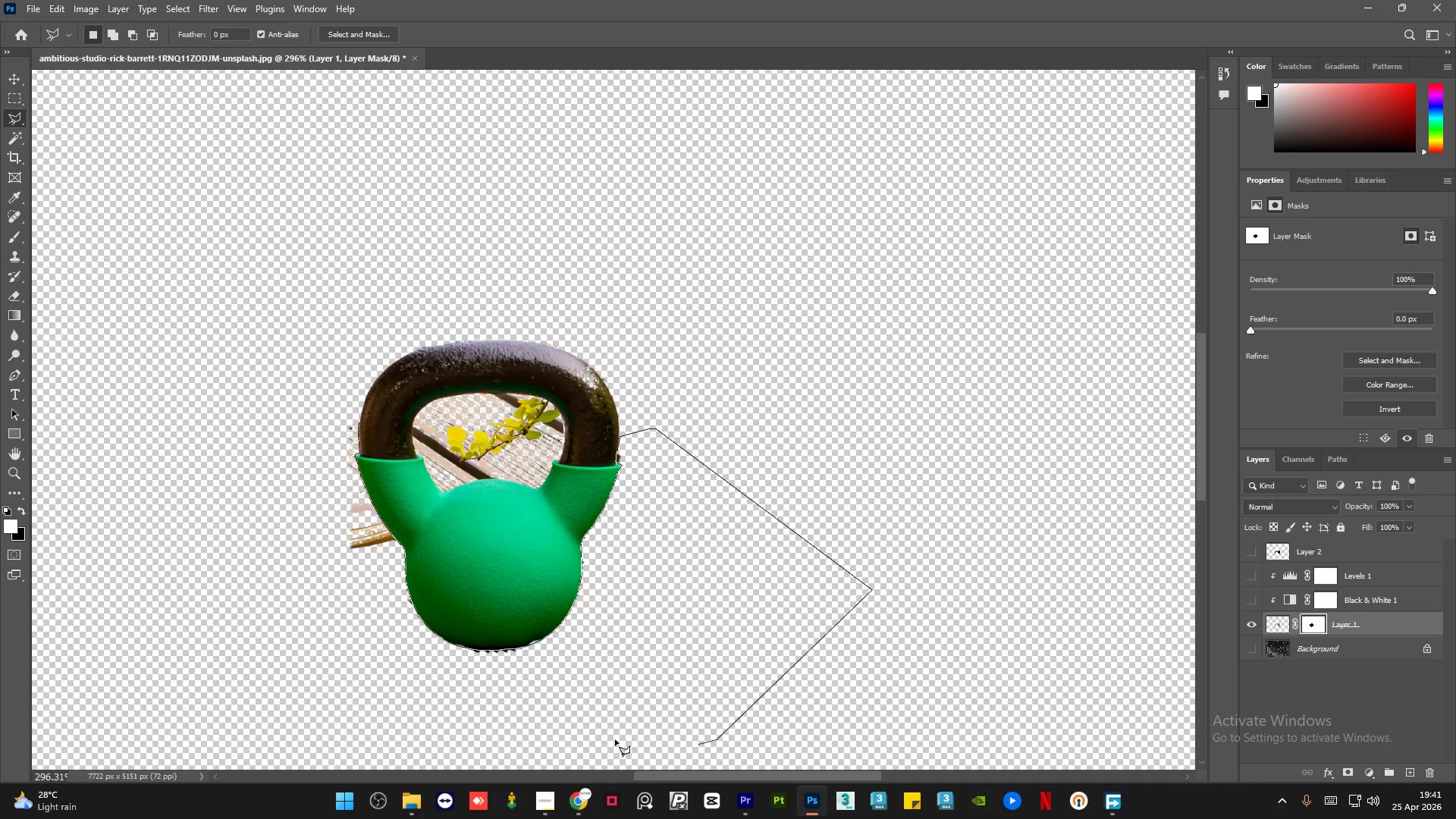 
left_click_drag(start_coordinate=[537, 748], to_coordinate=[509, 747])
 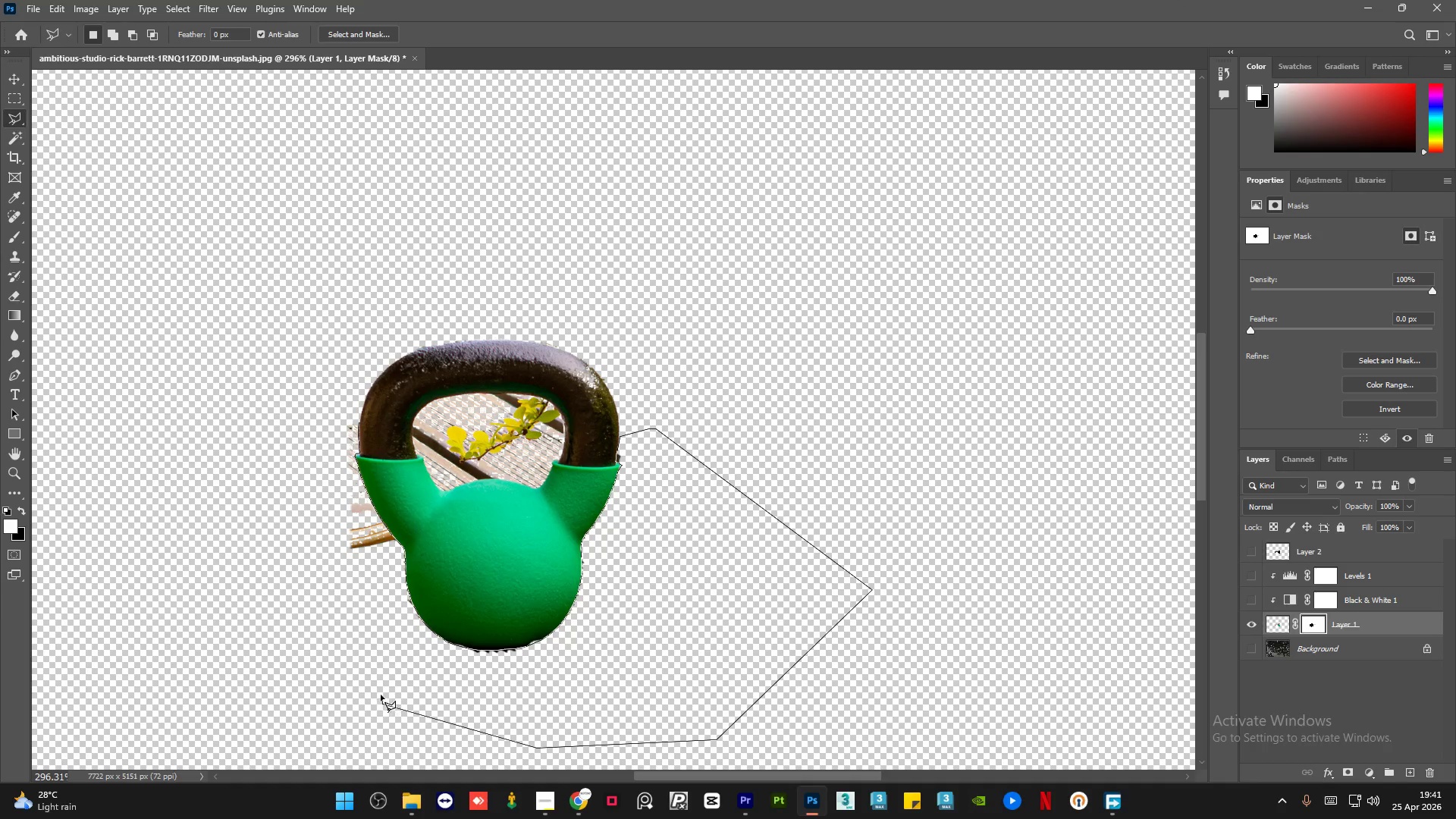 
hold_key(key=AltLeft, duration=0.45)
 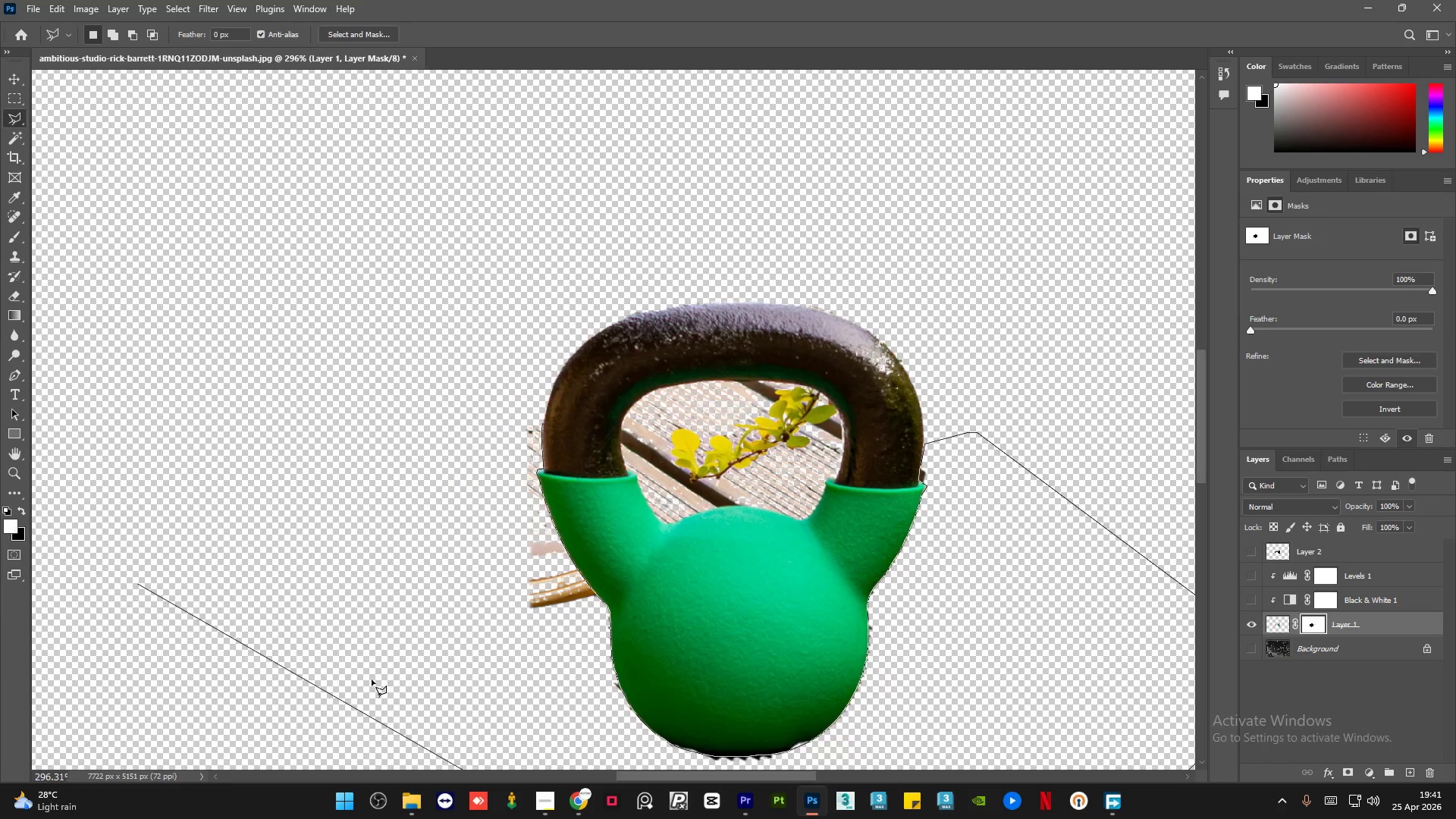 
left_click([500, 676])
 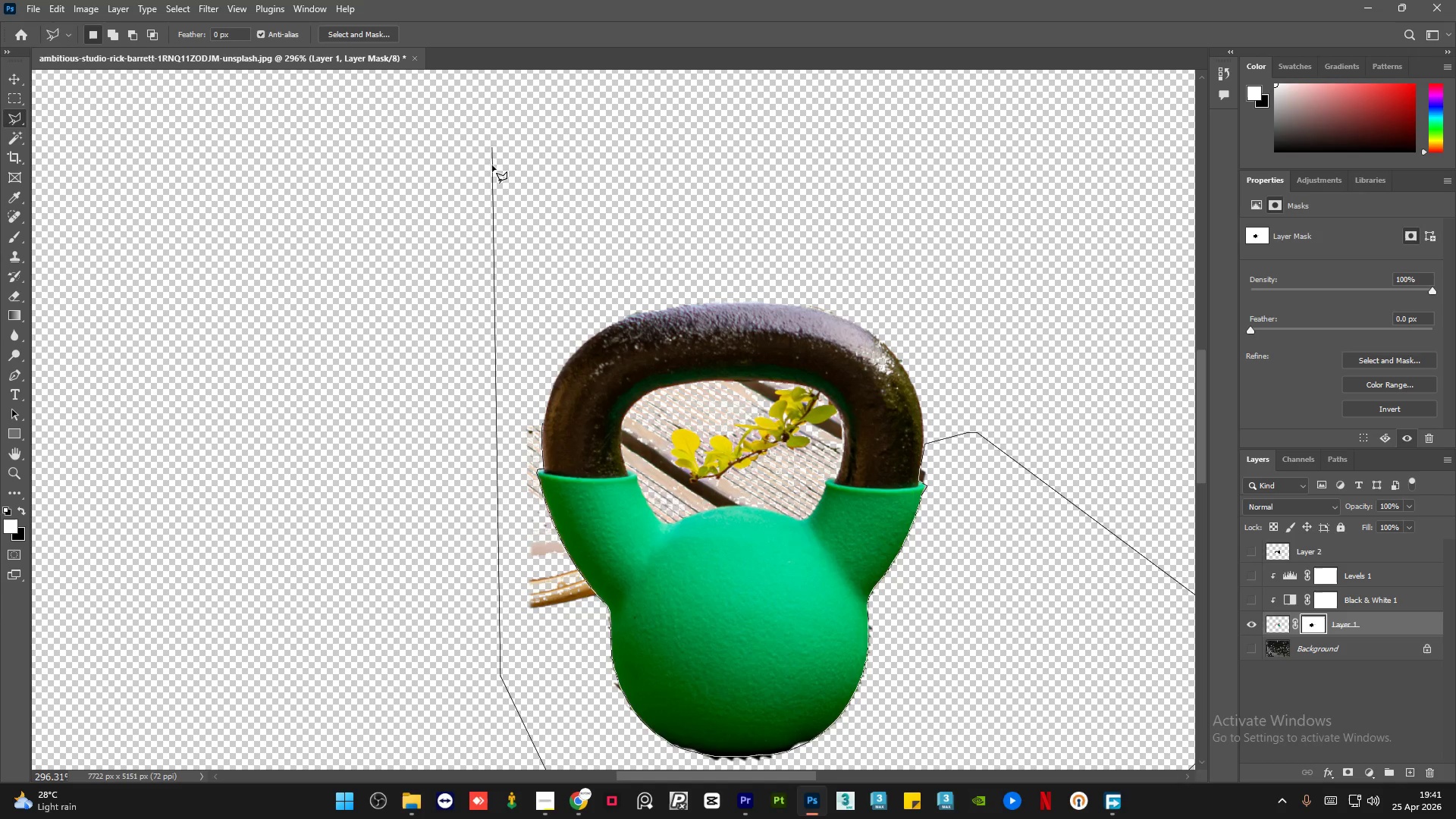 
hold_key(key=AltLeft, duration=0.98)
 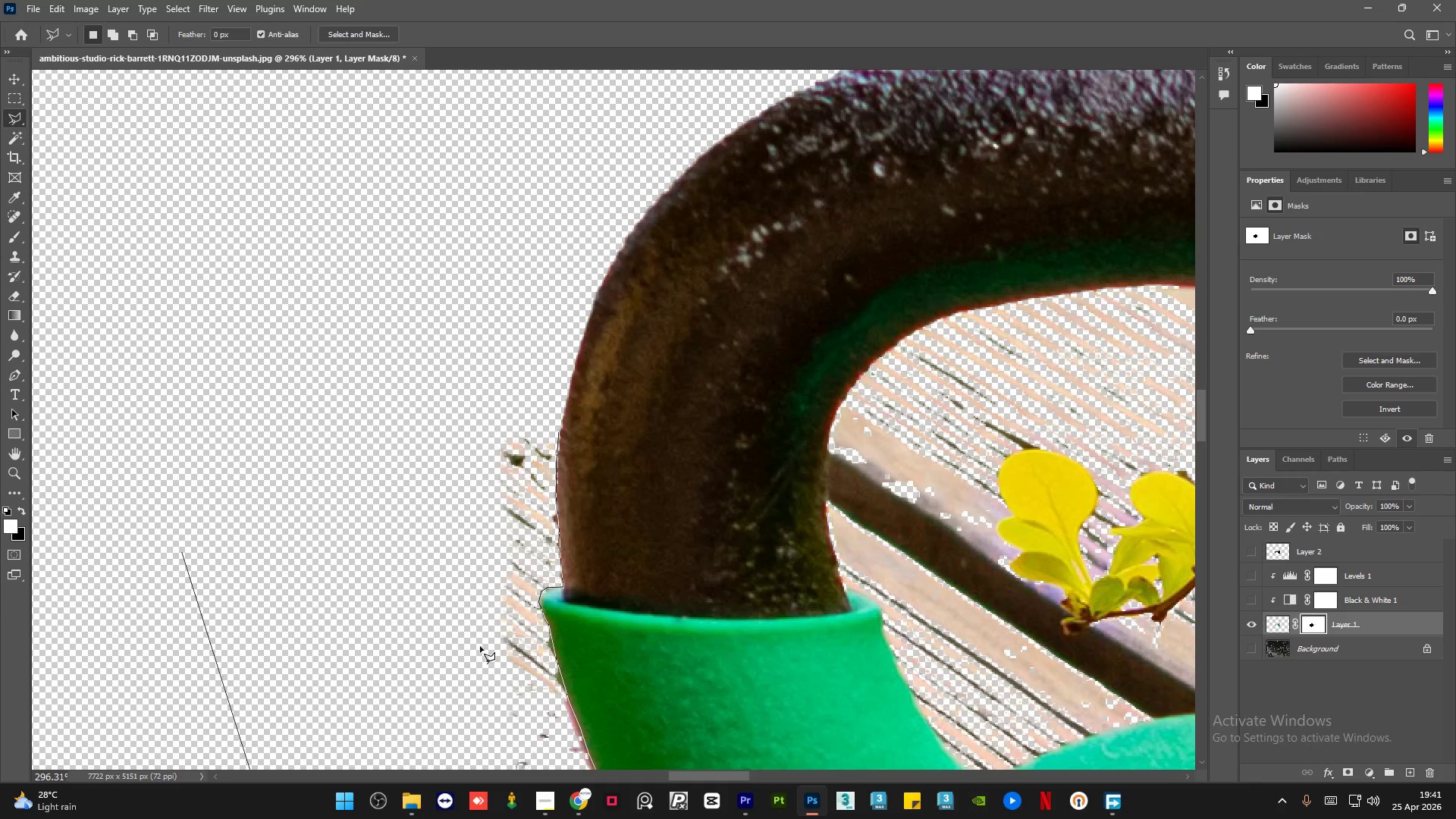 
scroll: coordinate [805, 368], scroll_direction: down, amount: 21.0
 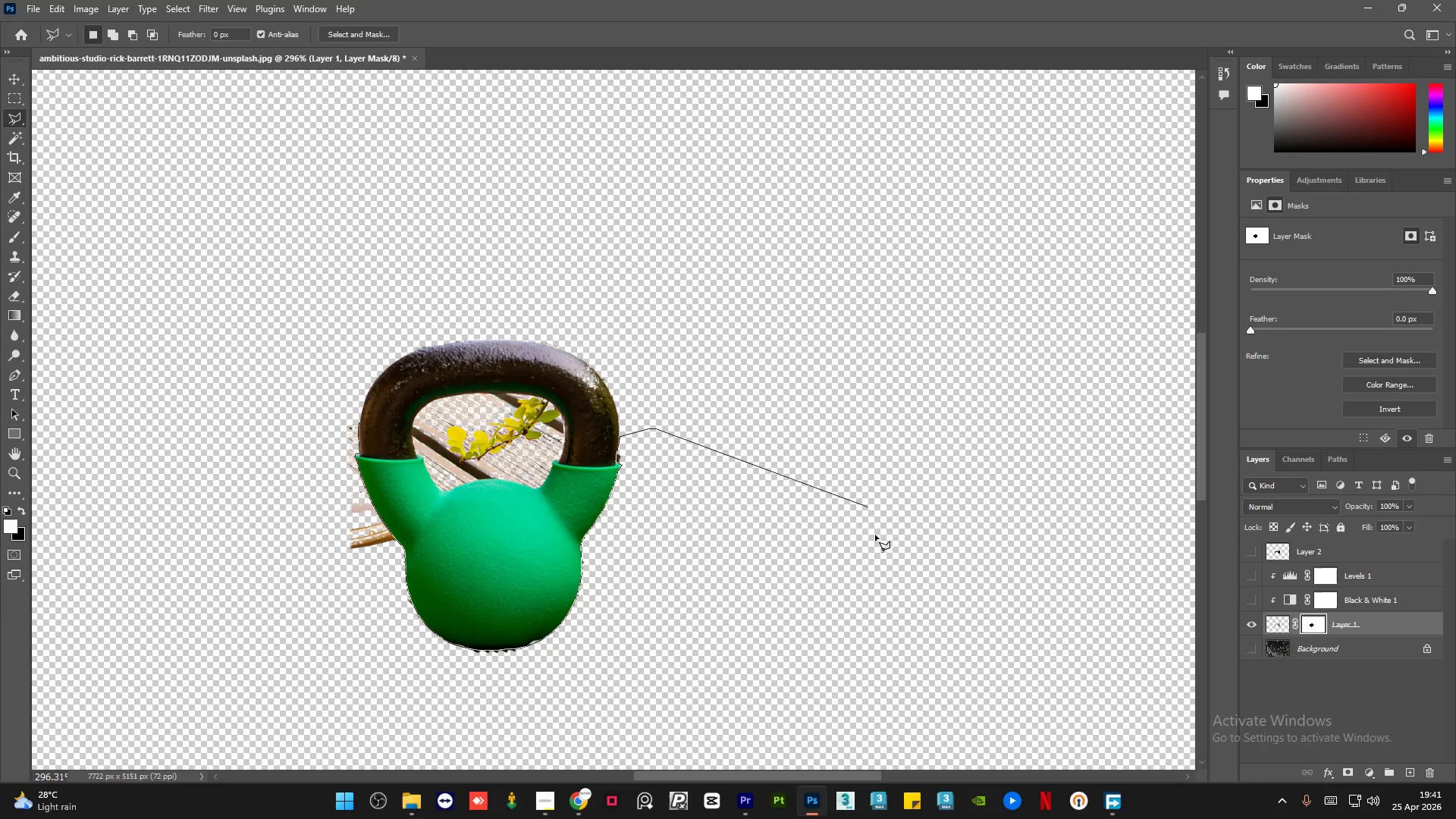 
scroll: coordinate [337, 632], scroll_direction: up, amount: 4.0
 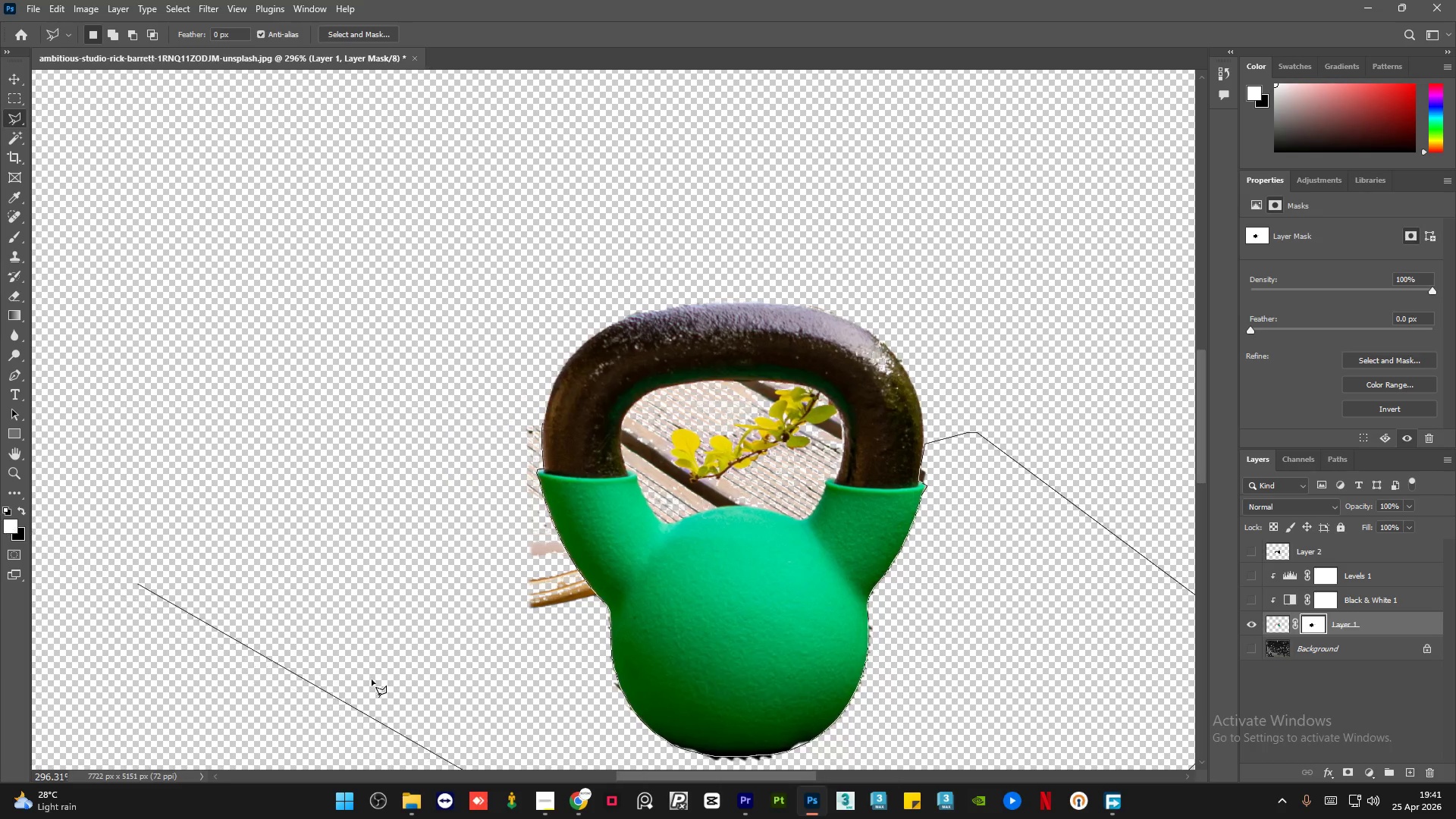 
double_click([431, 410])
 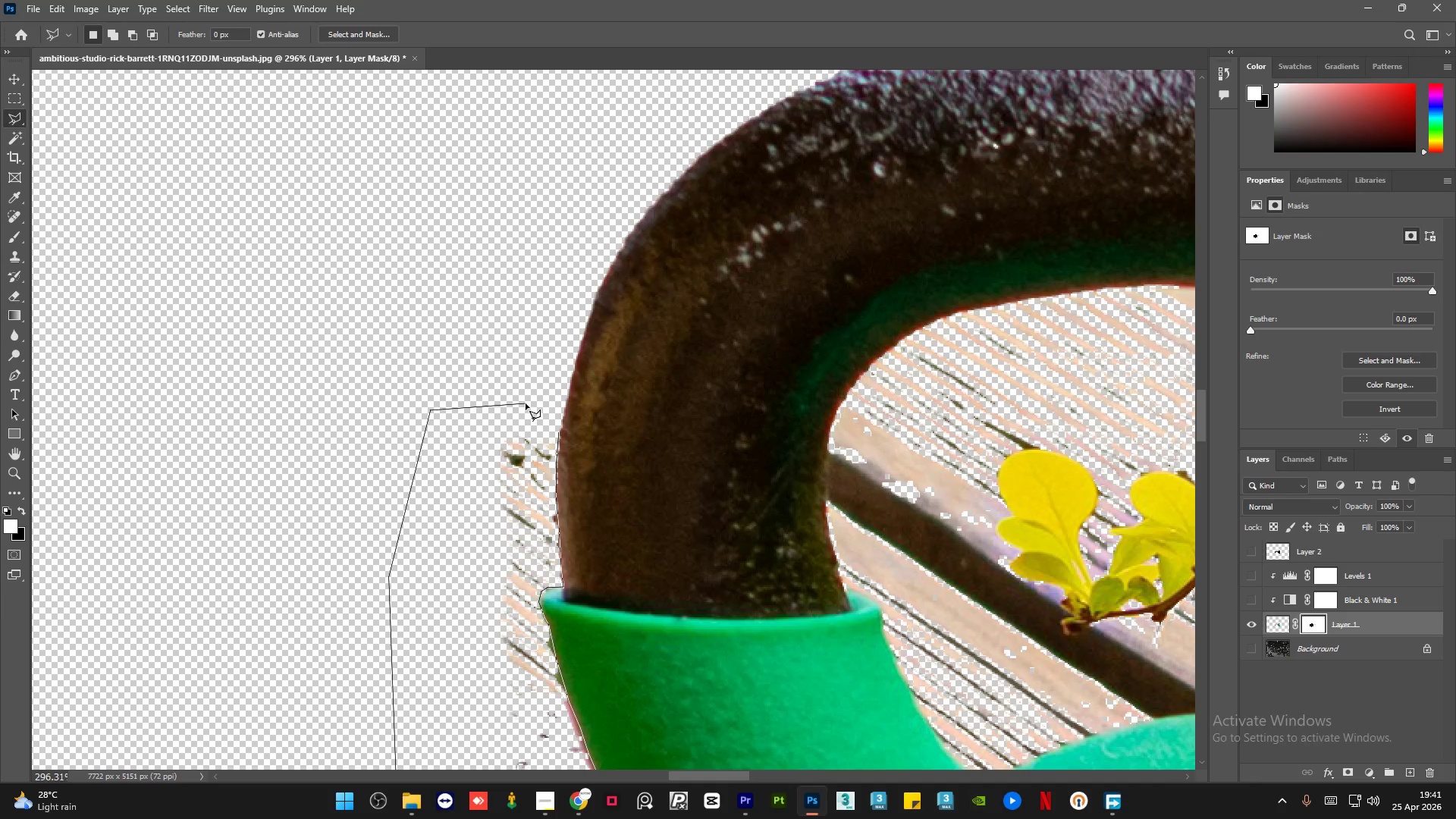 
hold_key(key=AltLeft, duration=1.14)
 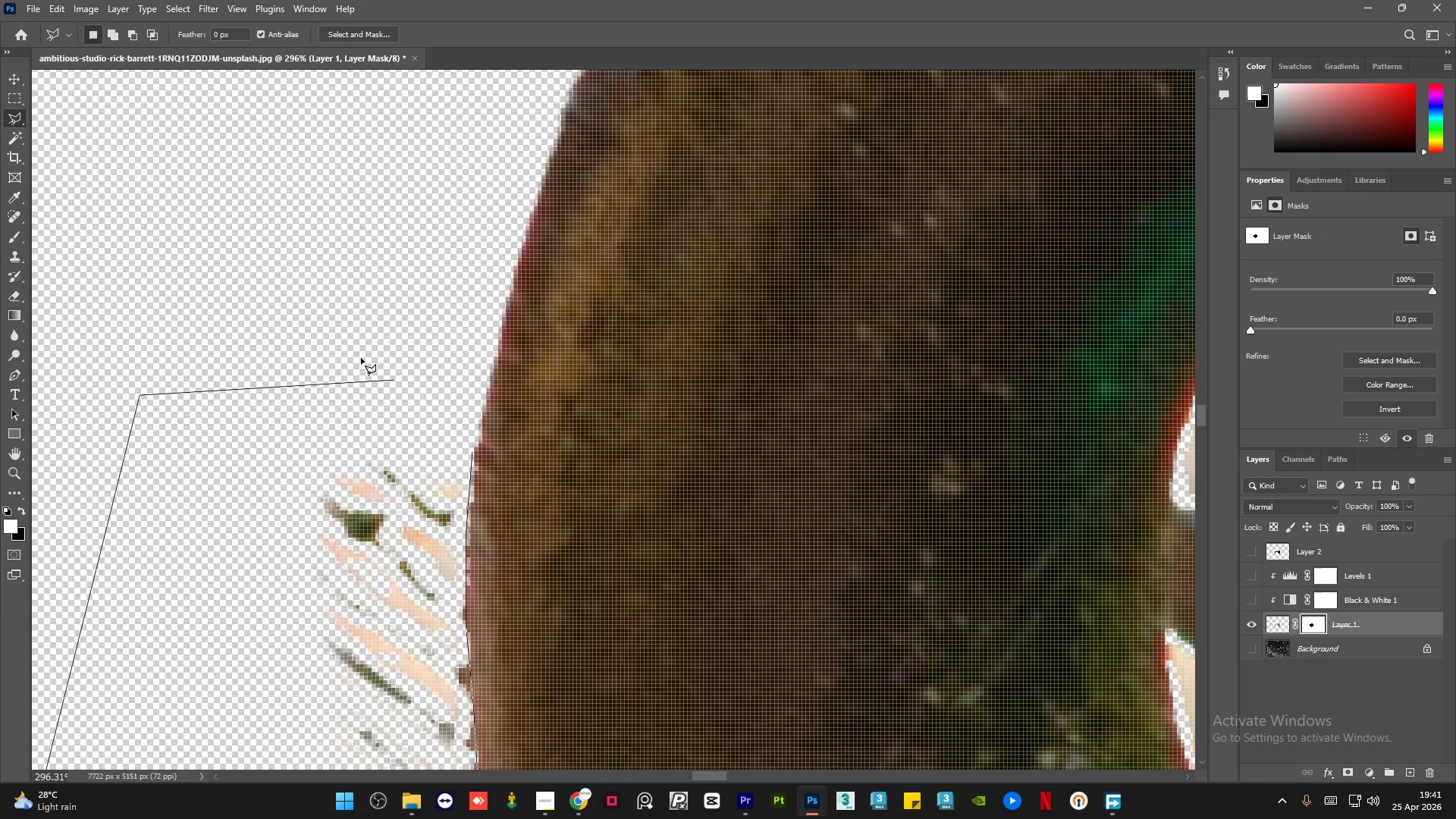 
scroll: coordinate [398, 572], scroll_direction: up, amount: 13.0
 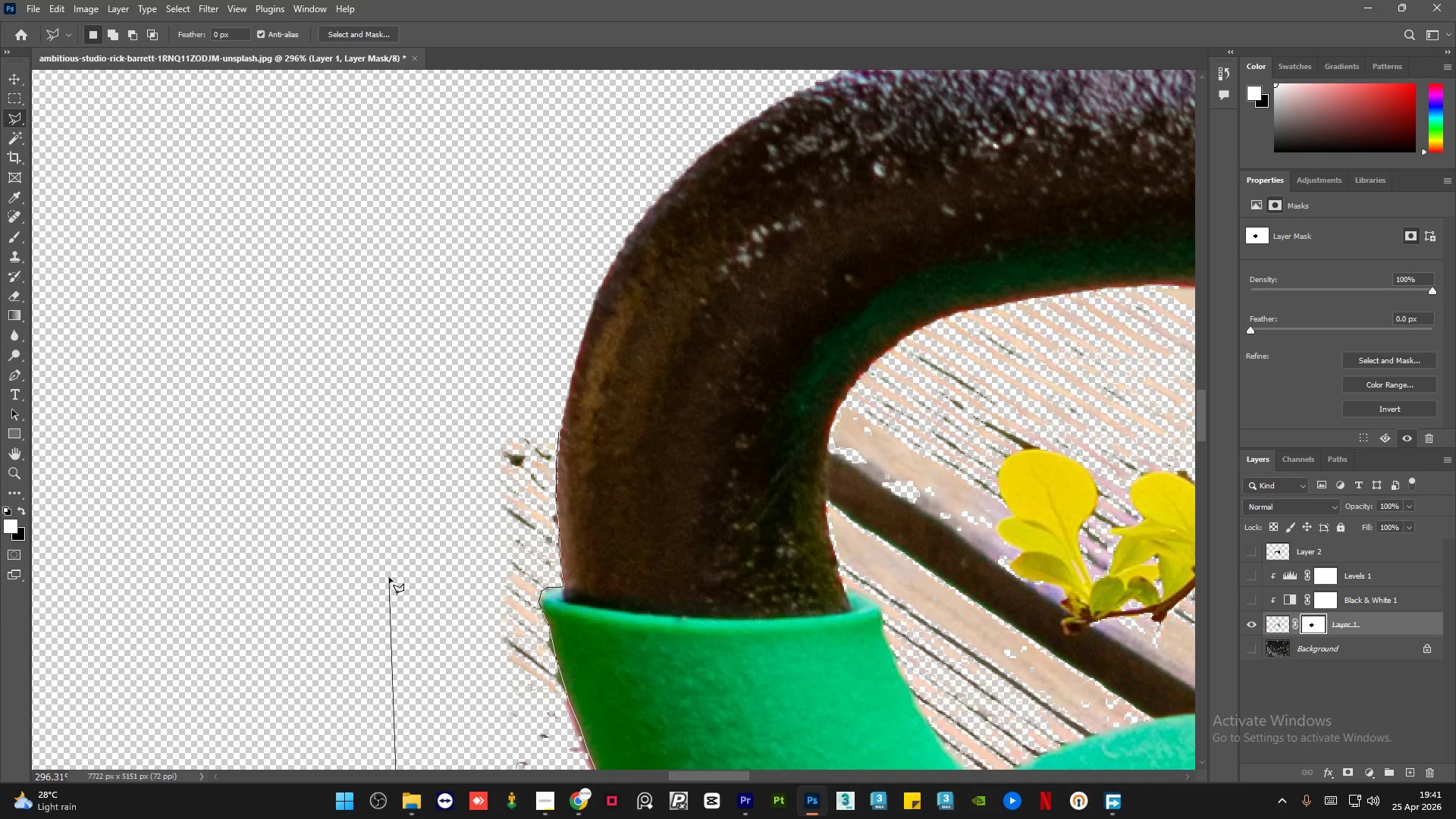 
left_click([355, 355])
 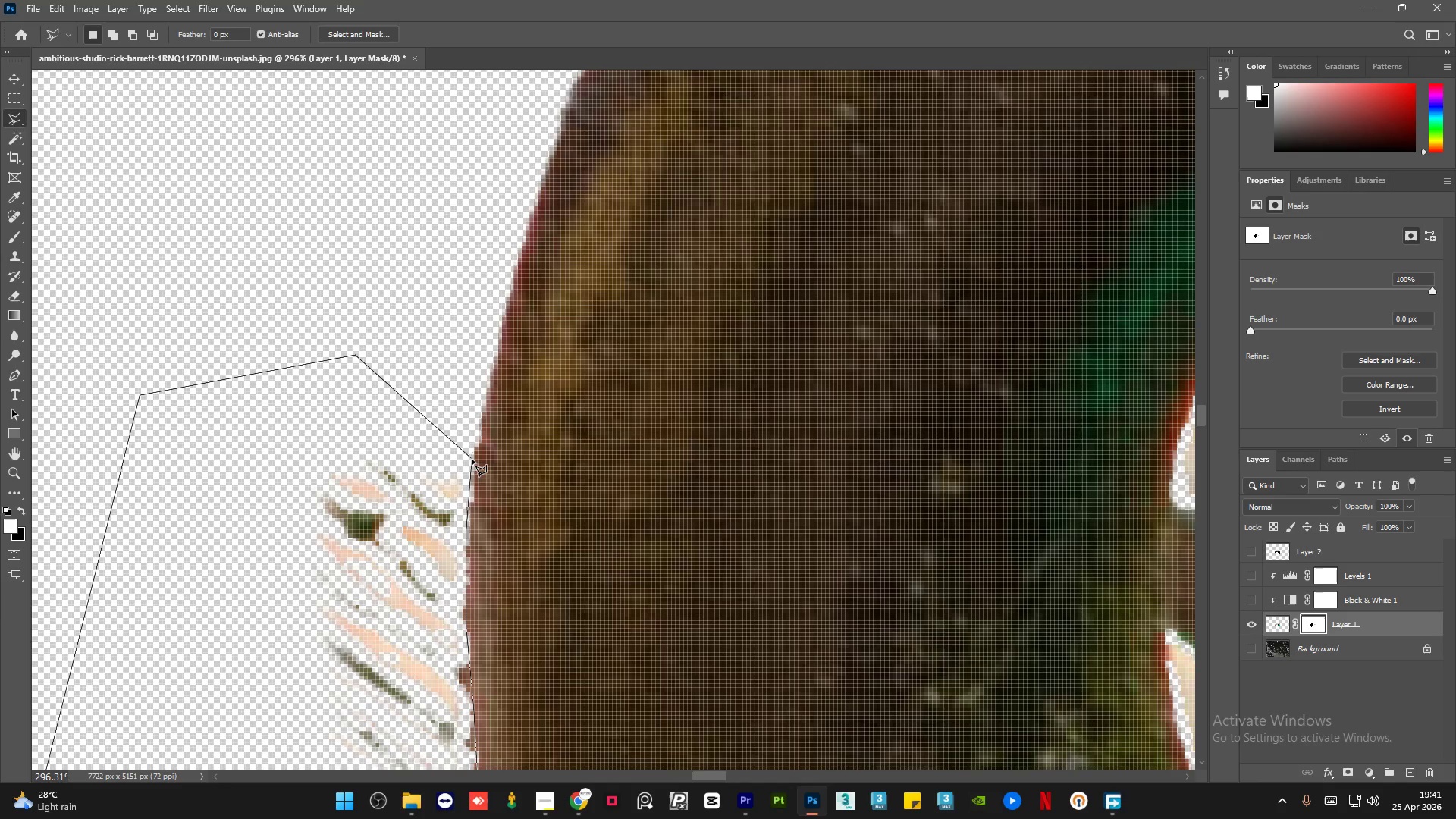 
left_click([474, 453])
 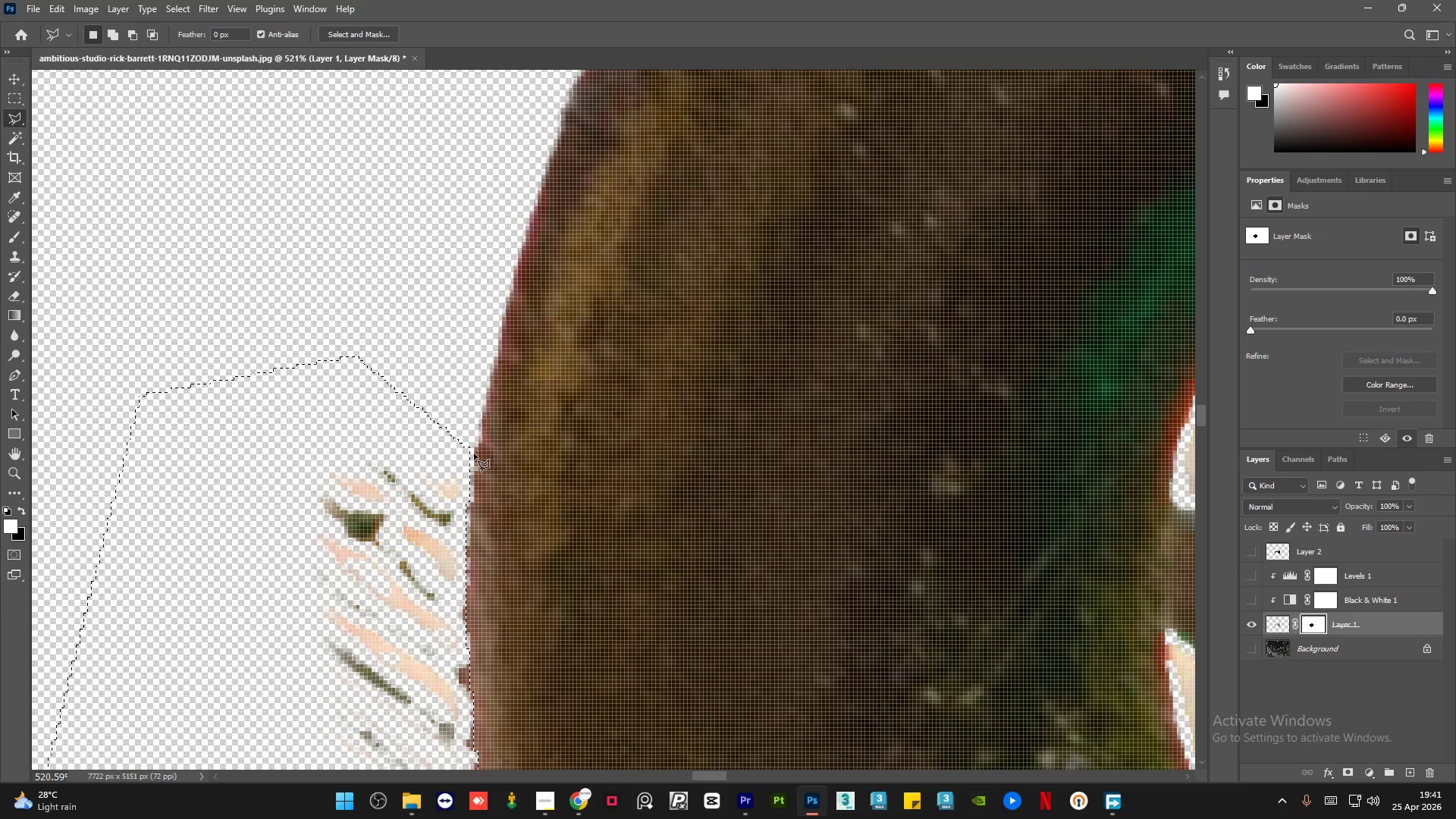 
key(Delete)
 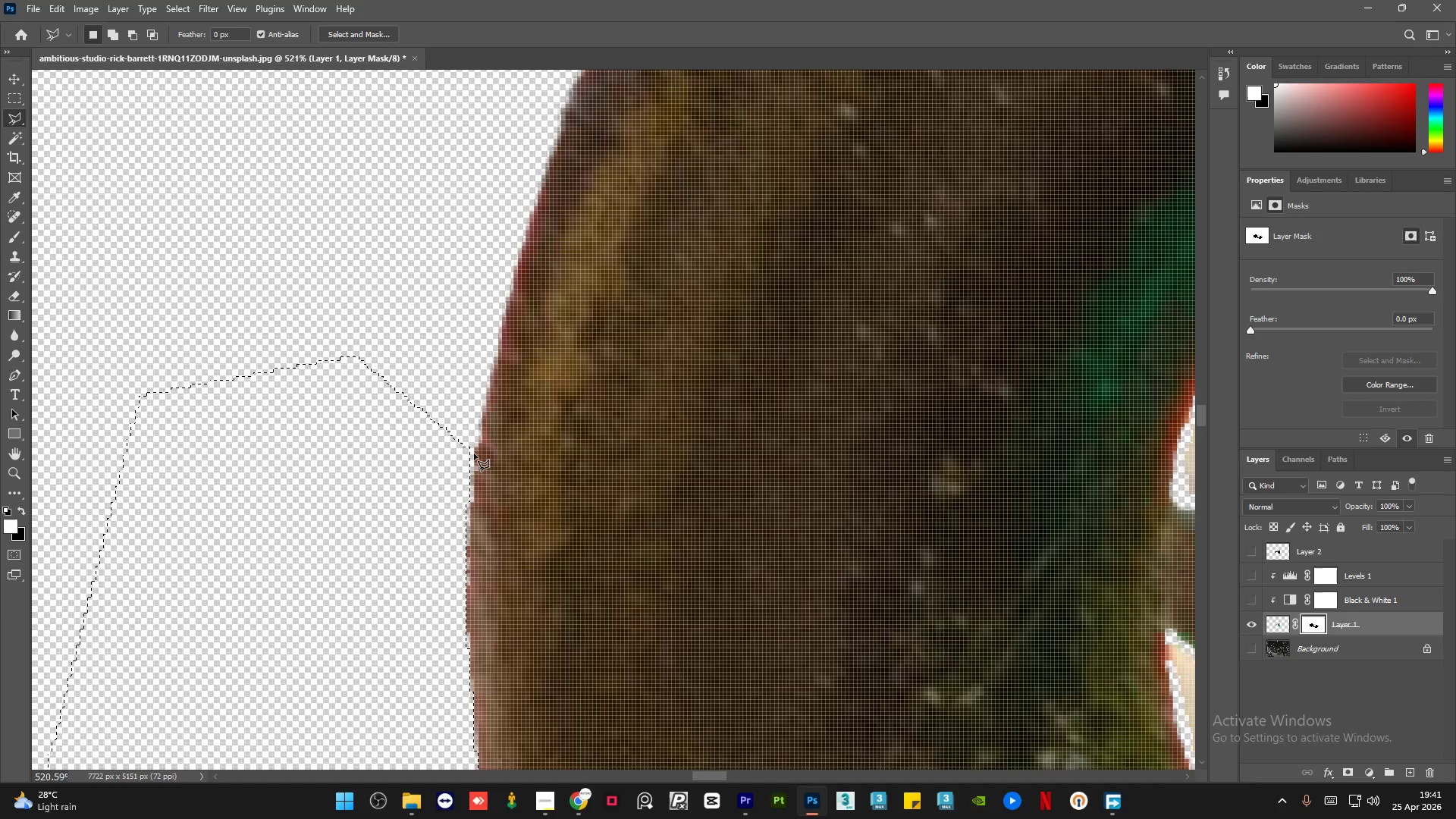 
scroll: coordinate [463, 441], scroll_direction: up, amount: 11.0
 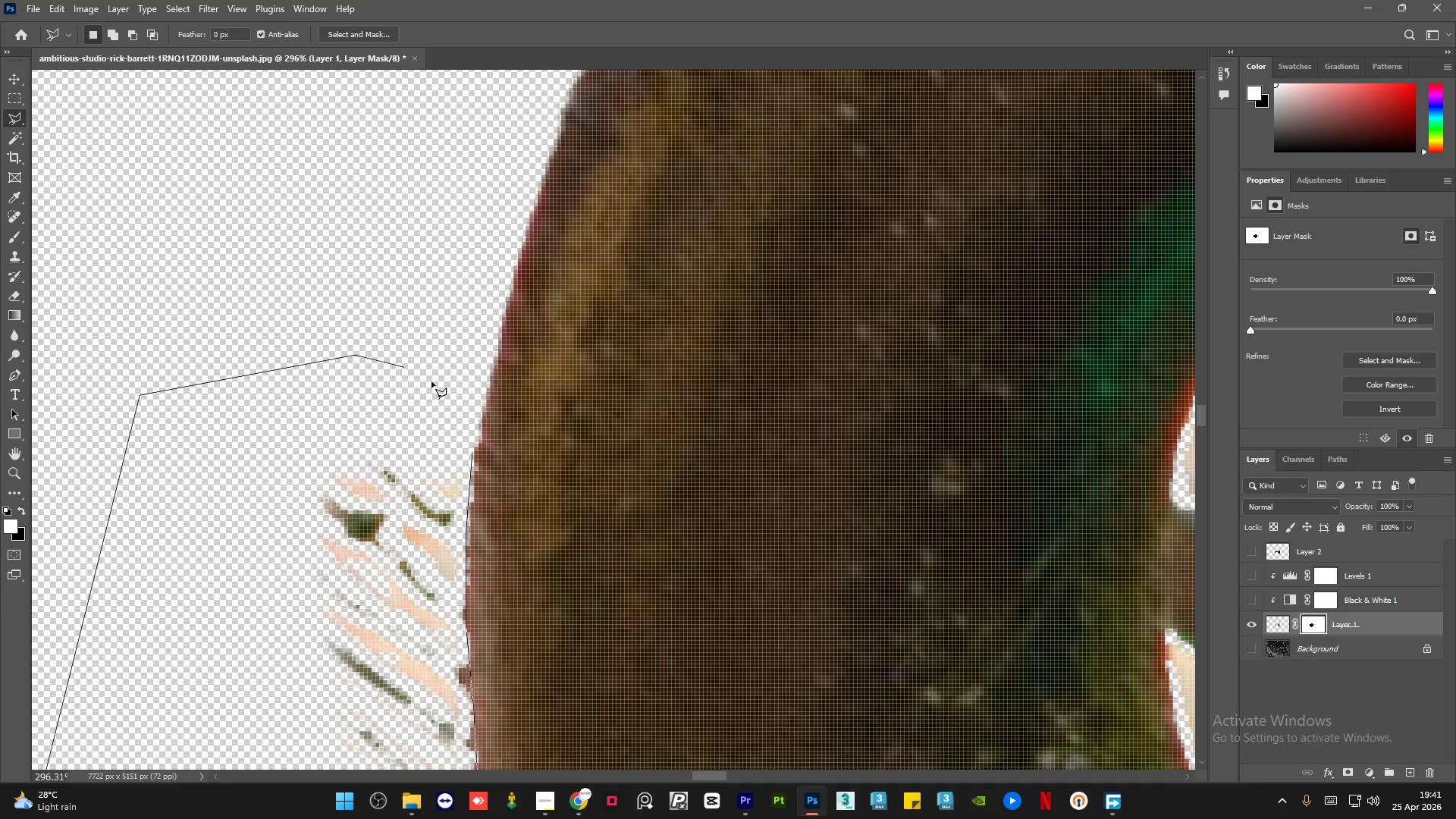 
key(Control+D)
 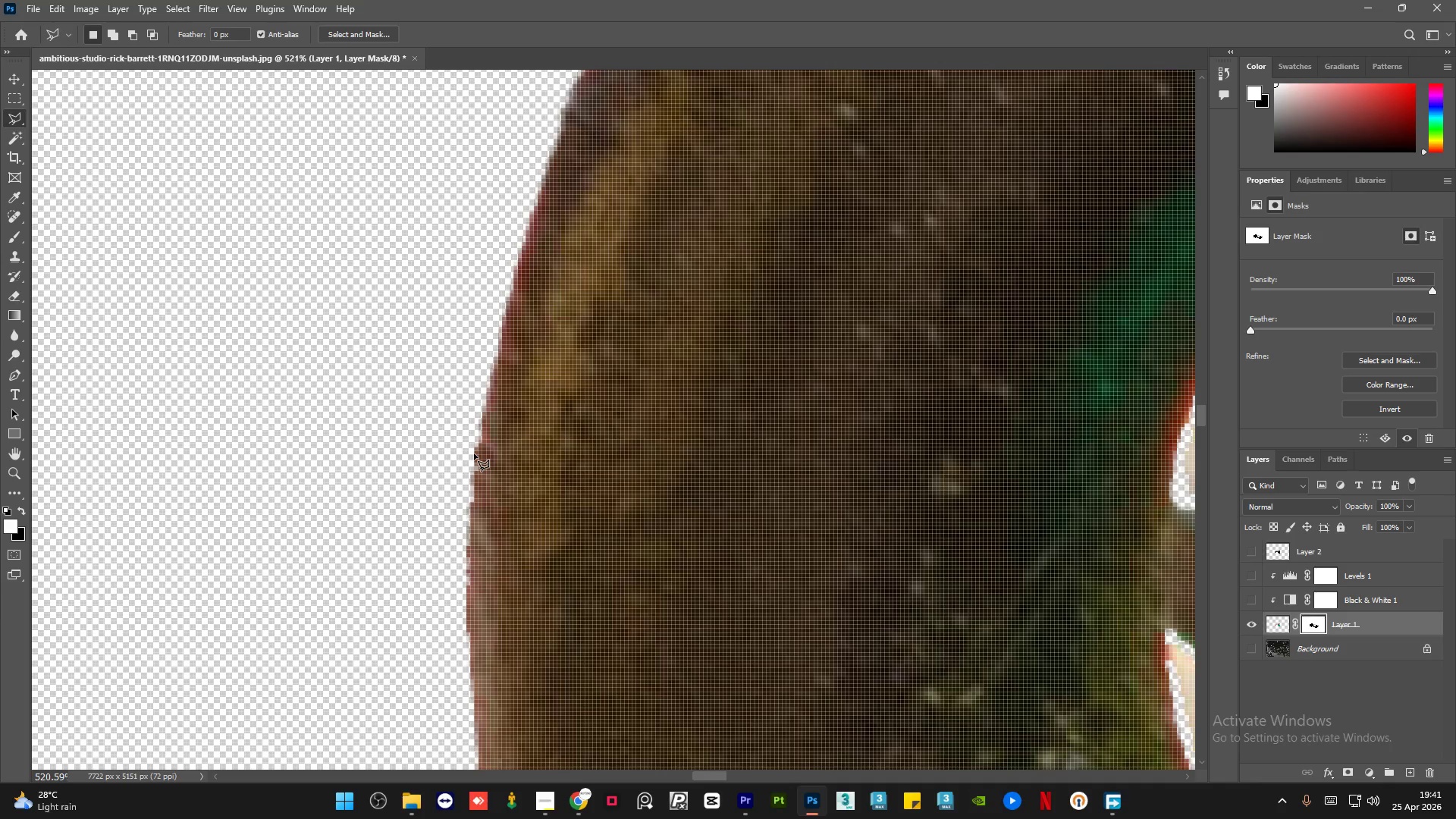 
wait(10.22)
 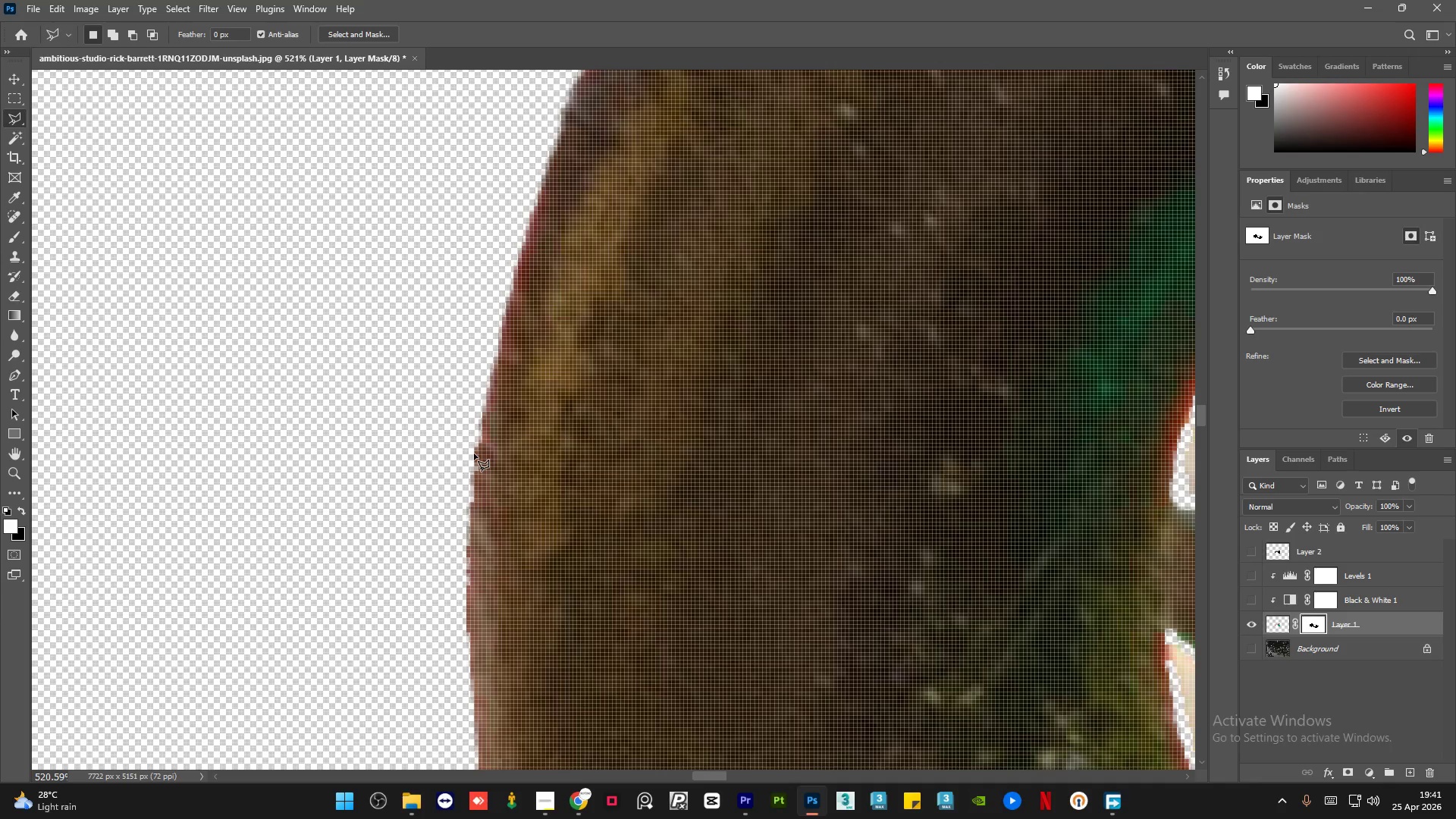 
hold_key(key=AltLeft, duration=0.88)
 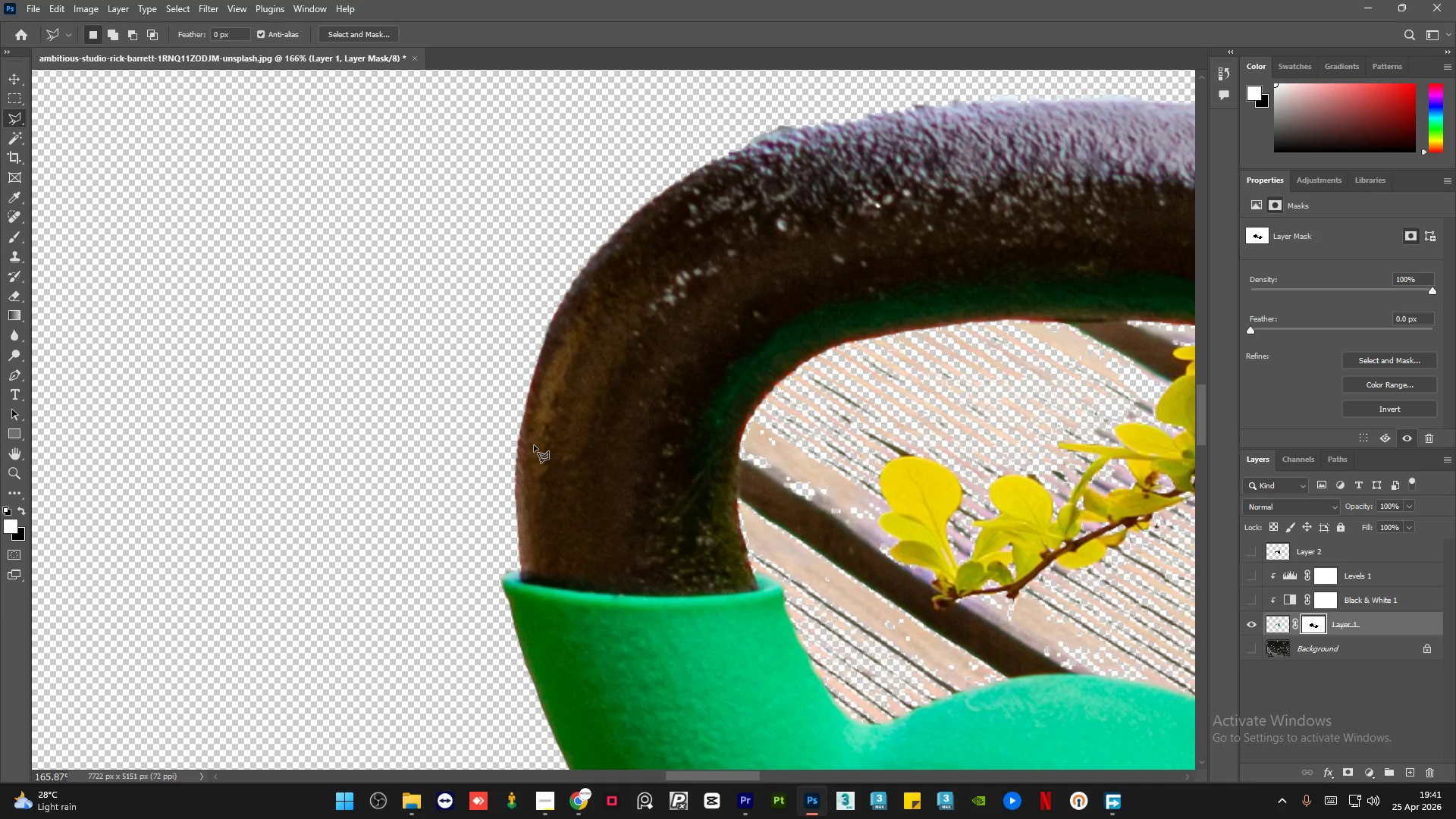 
hold_key(key=AltLeft, duration=2.56)
 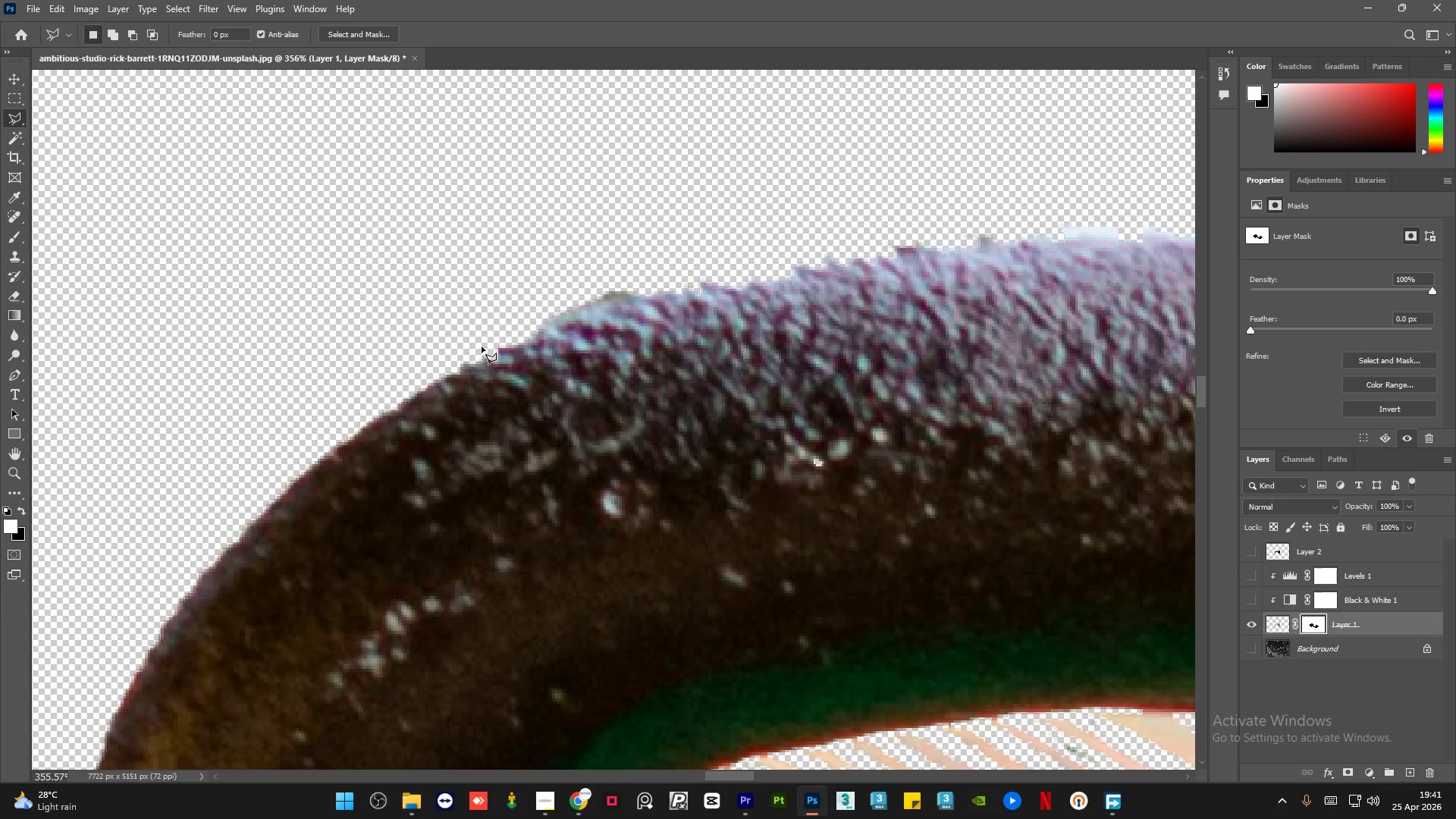 
scroll: coordinate [534, 445], scroll_direction: down, amount: 12.0
 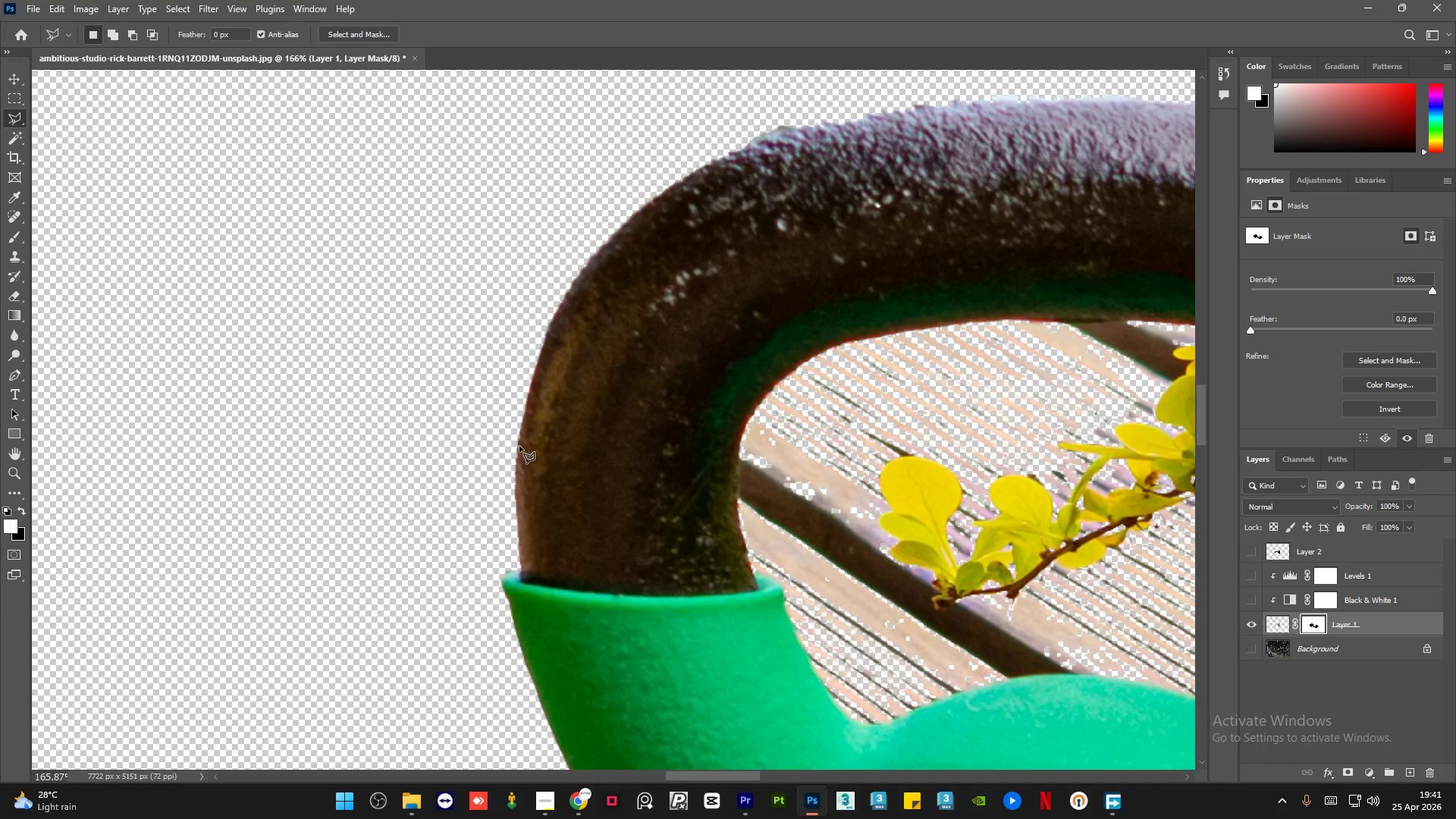 
left_click([481, 359])
 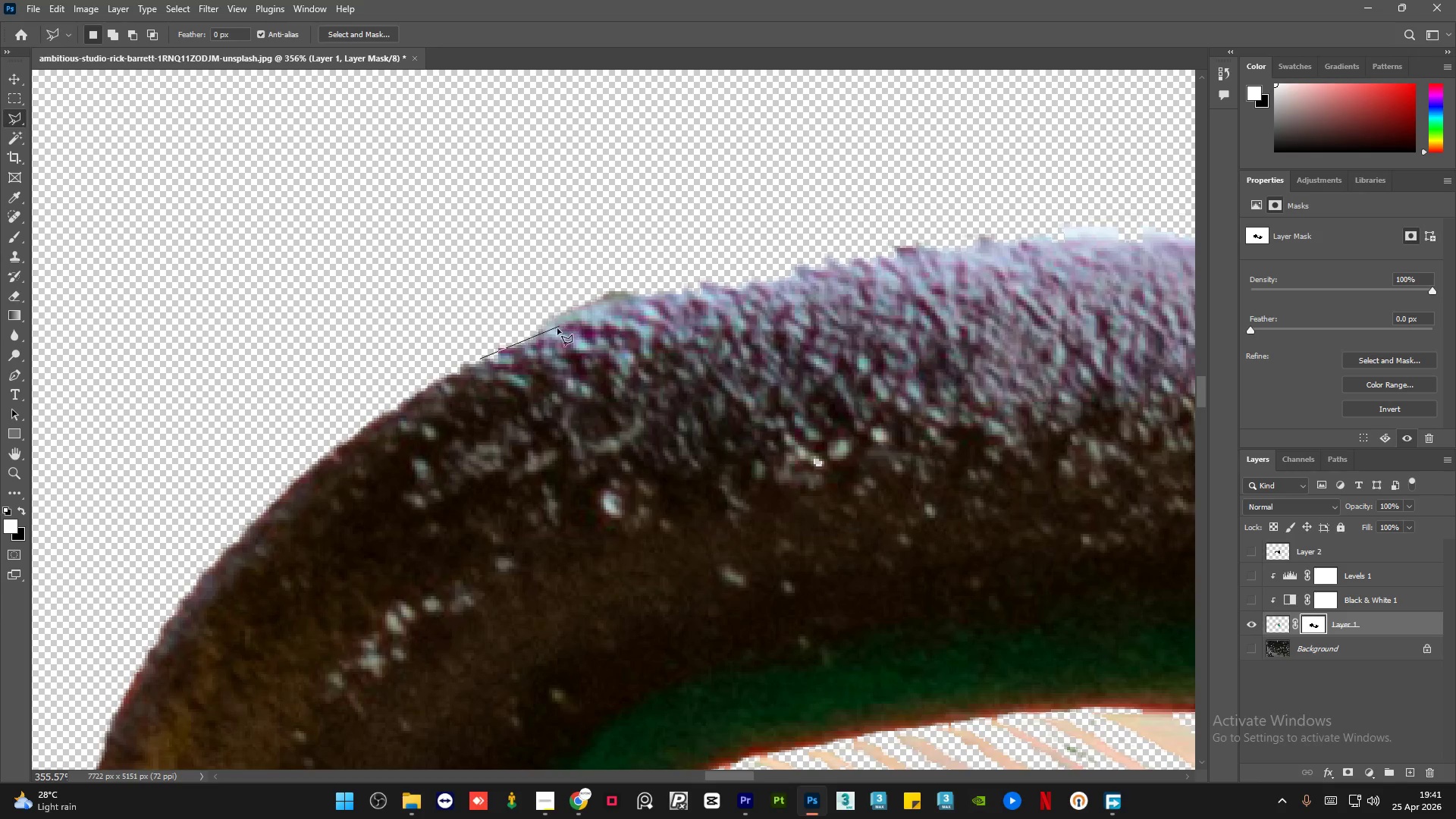 
scroll: coordinate [519, 446], scroll_direction: down, amount: 9.0
 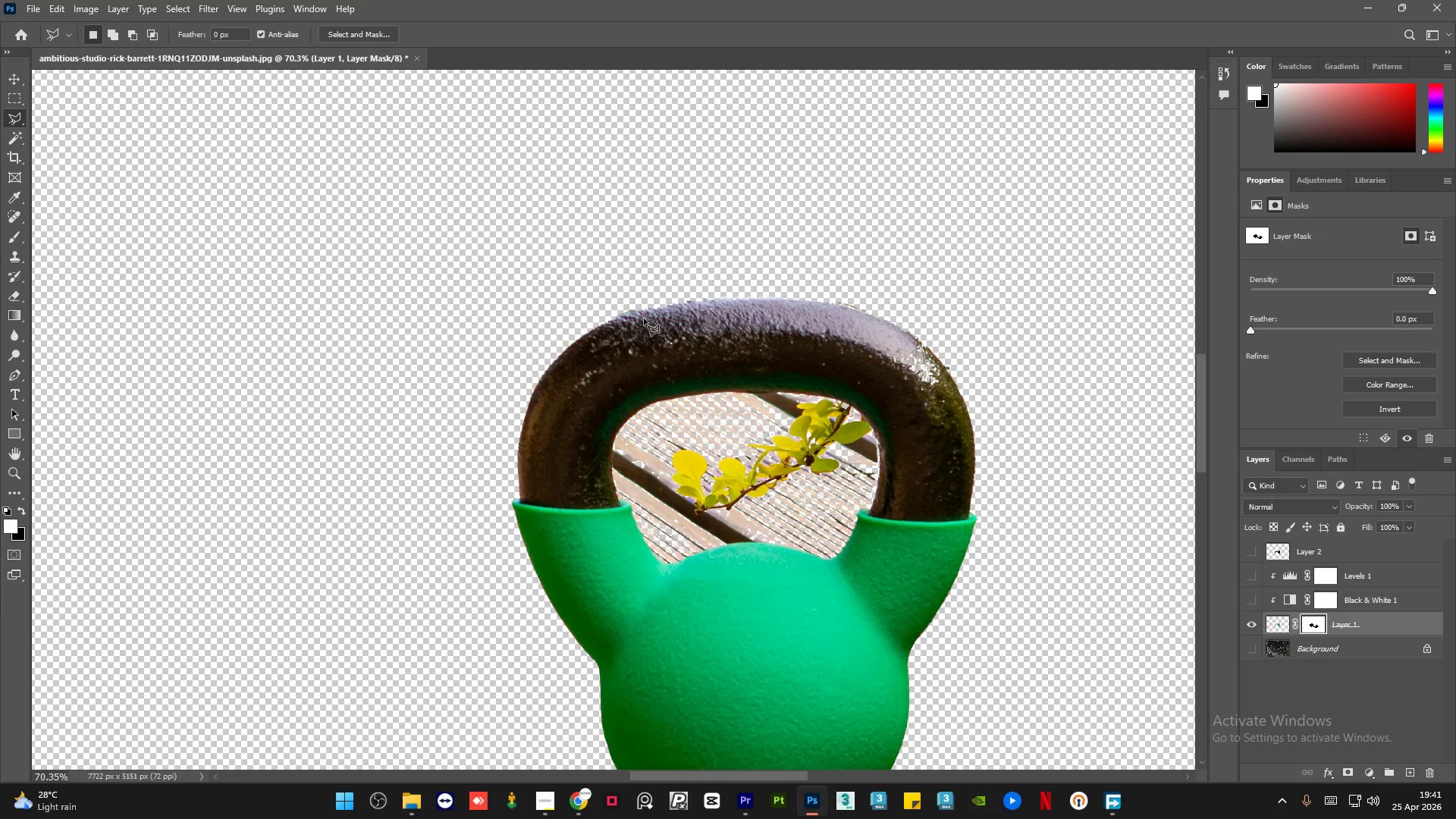 
scroll: coordinate [639, 297], scroll_direction: up, amount: 17.0
 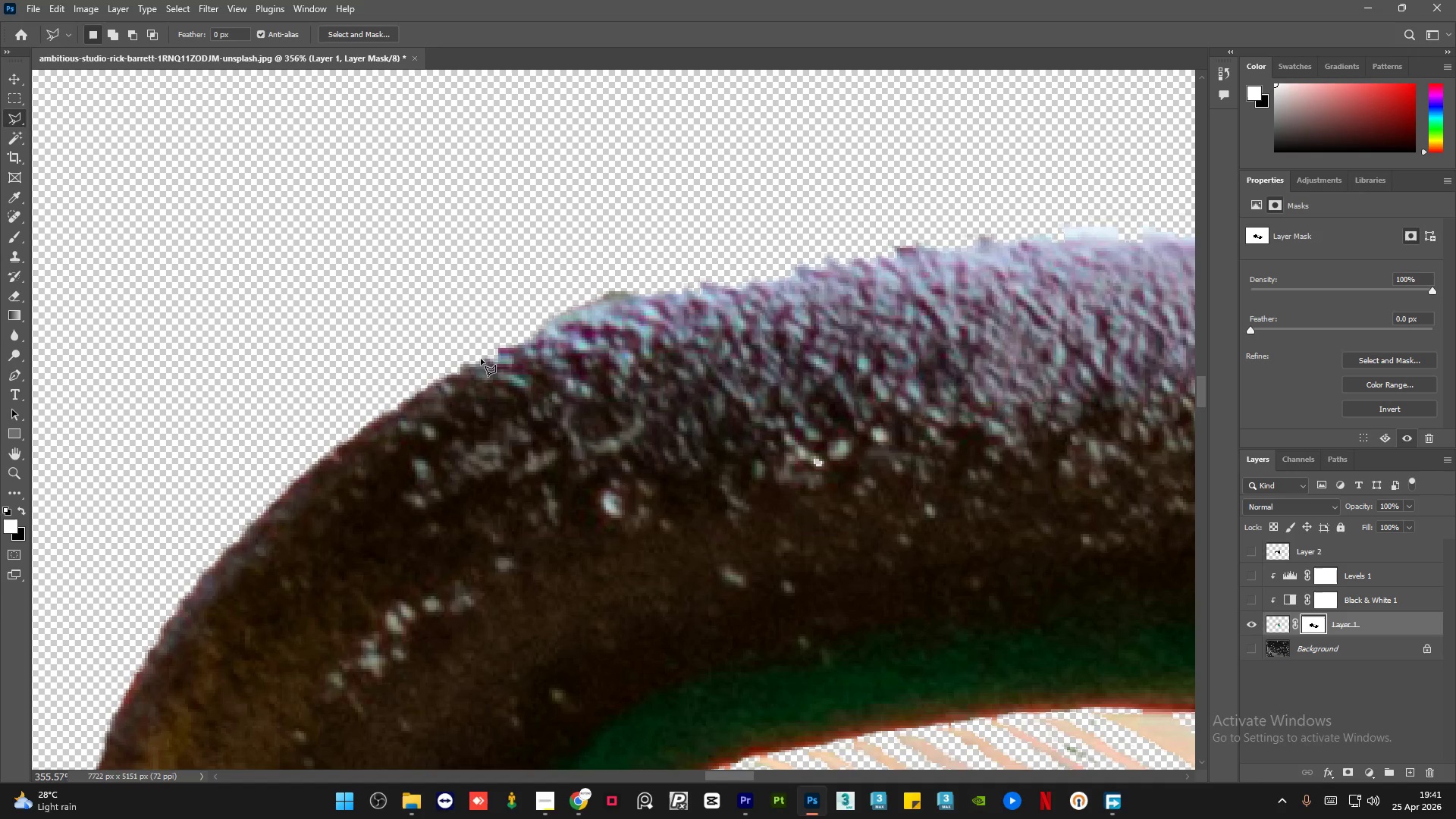 
left_click([561, 326])
 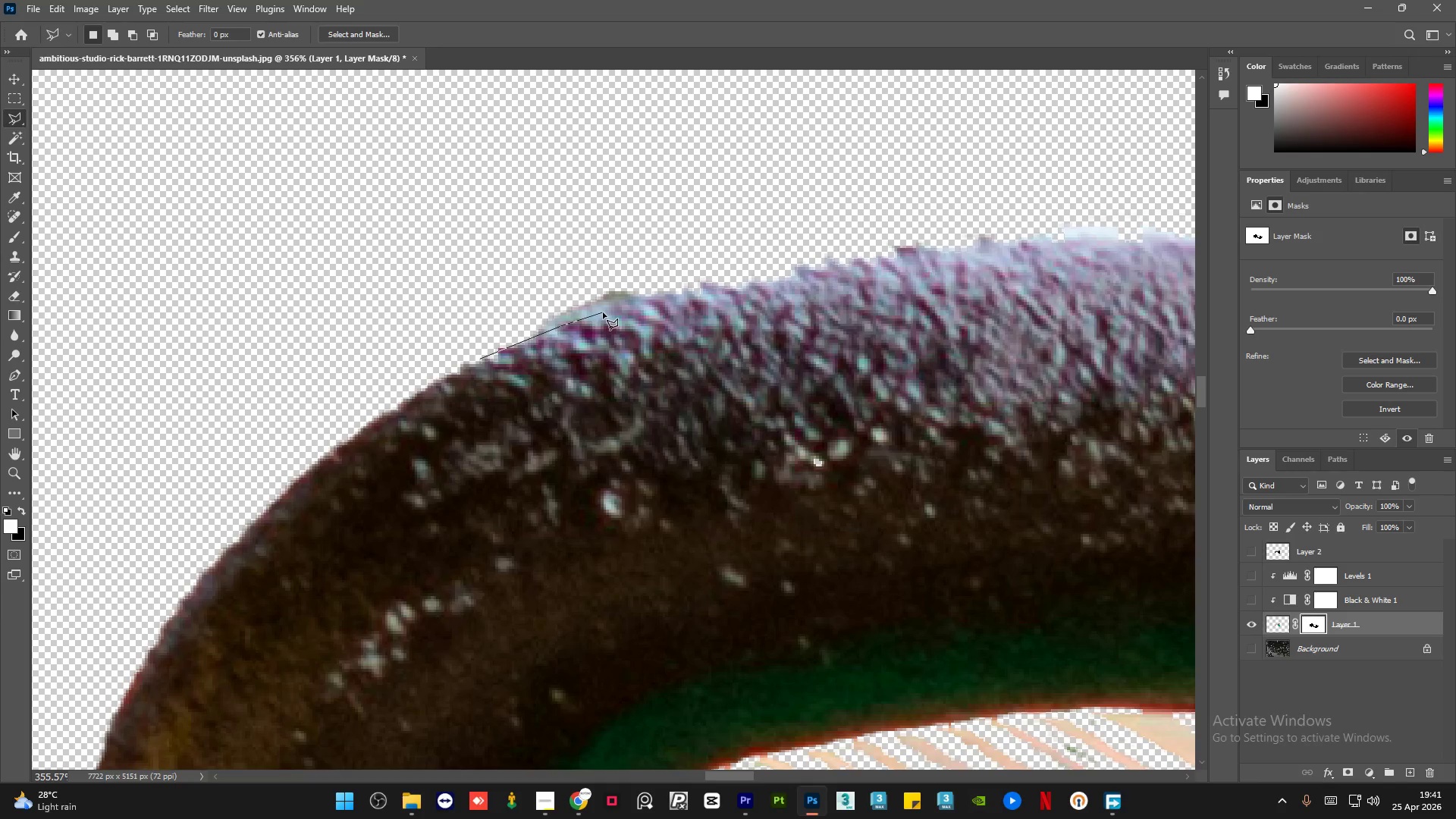 
left_click([603, 312])
 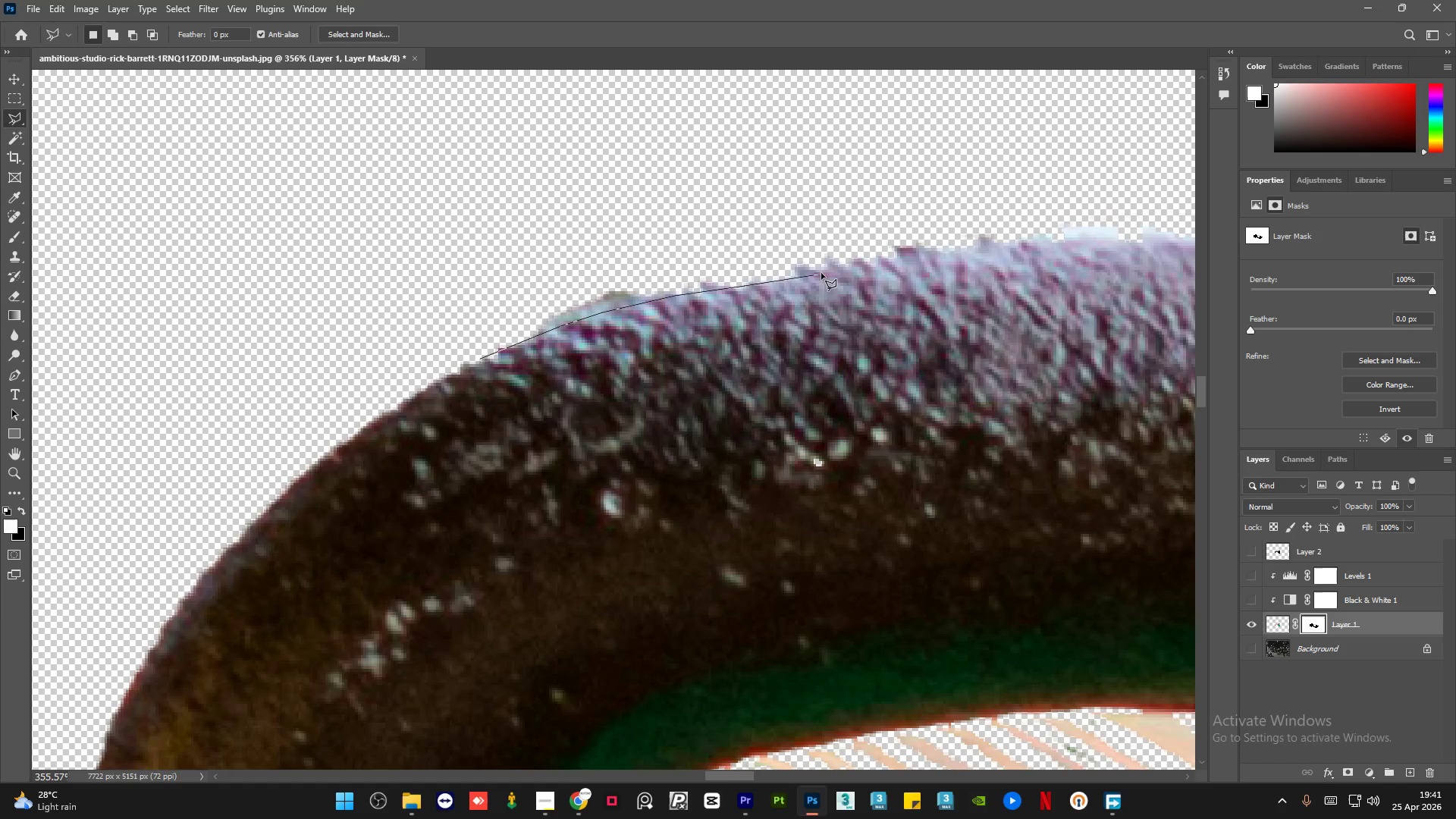 
left_click([827, 269])
 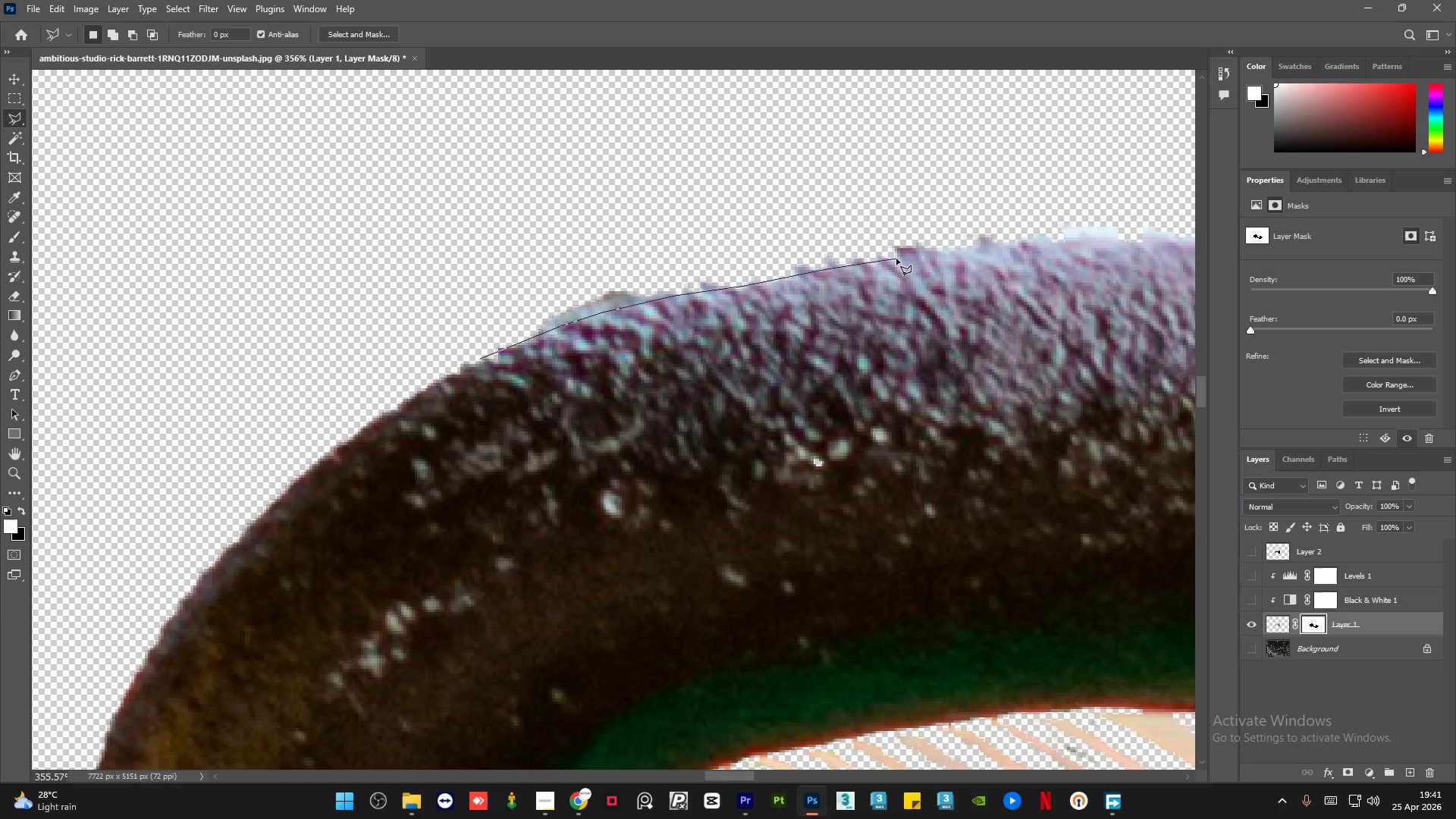 
left_click_drag(start_coordinate=[896, 259], to_coordinate=[900, 259])
 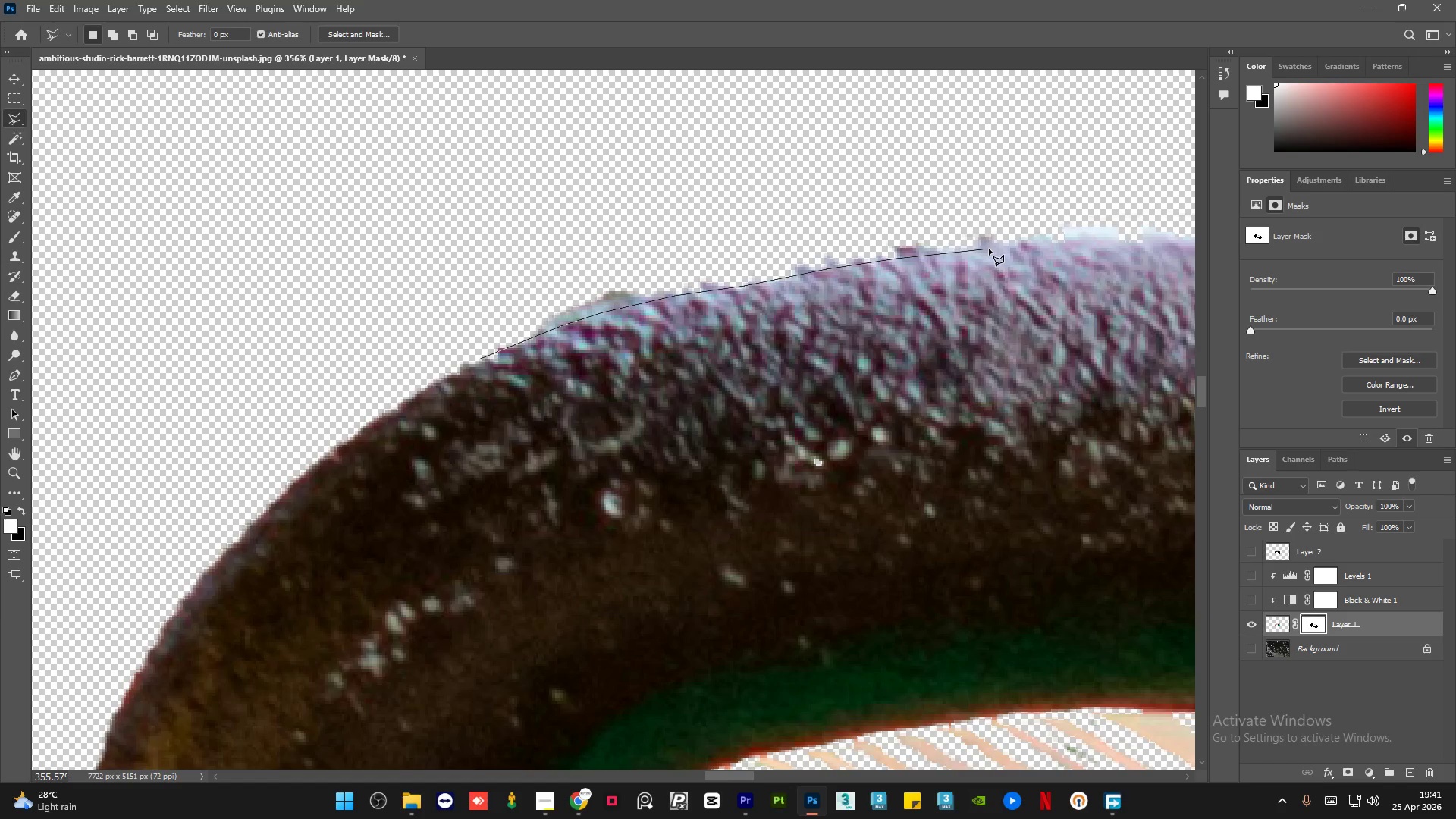 
left_click([985, 249])
 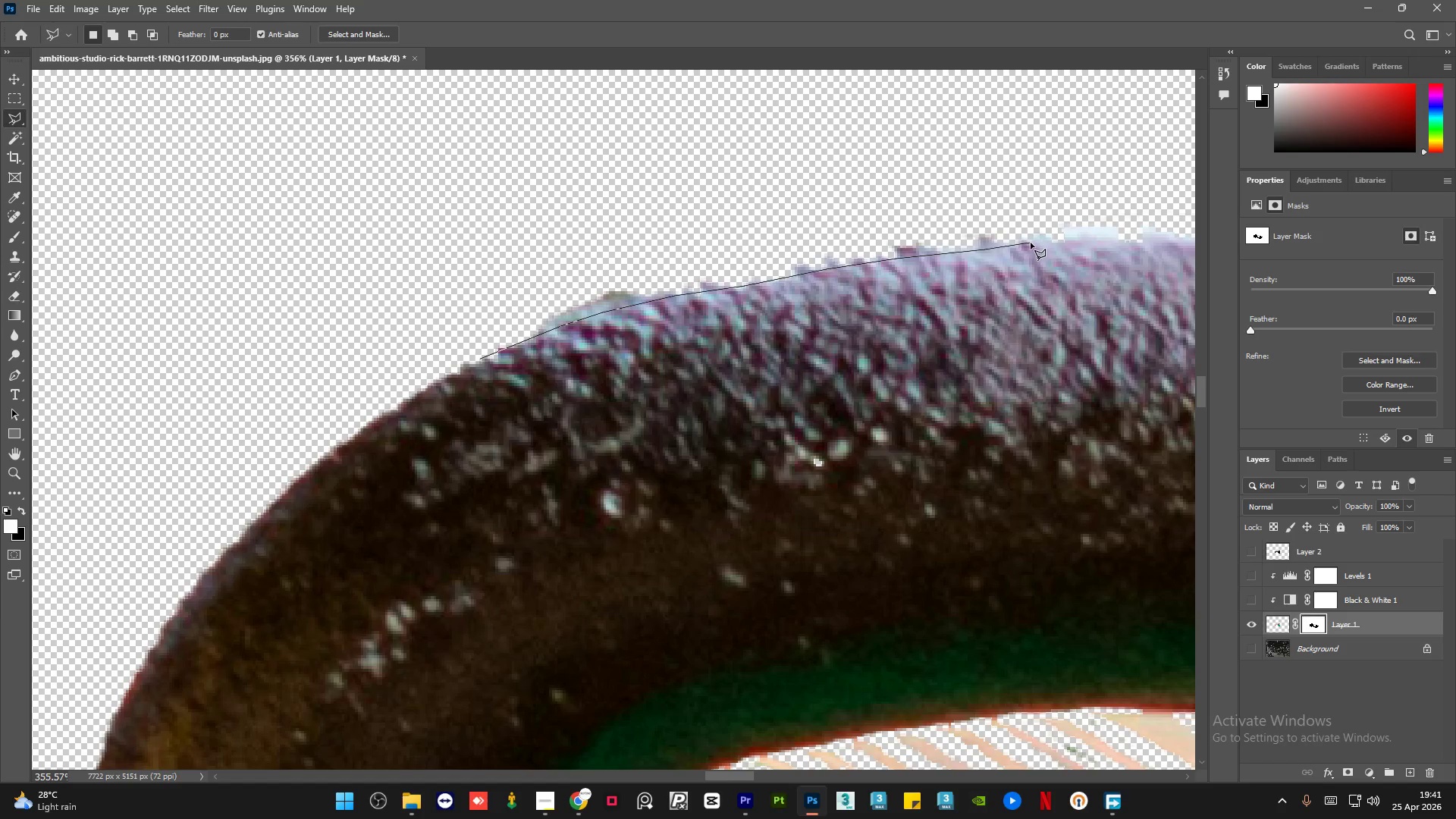 
left_click([1032, 243])
 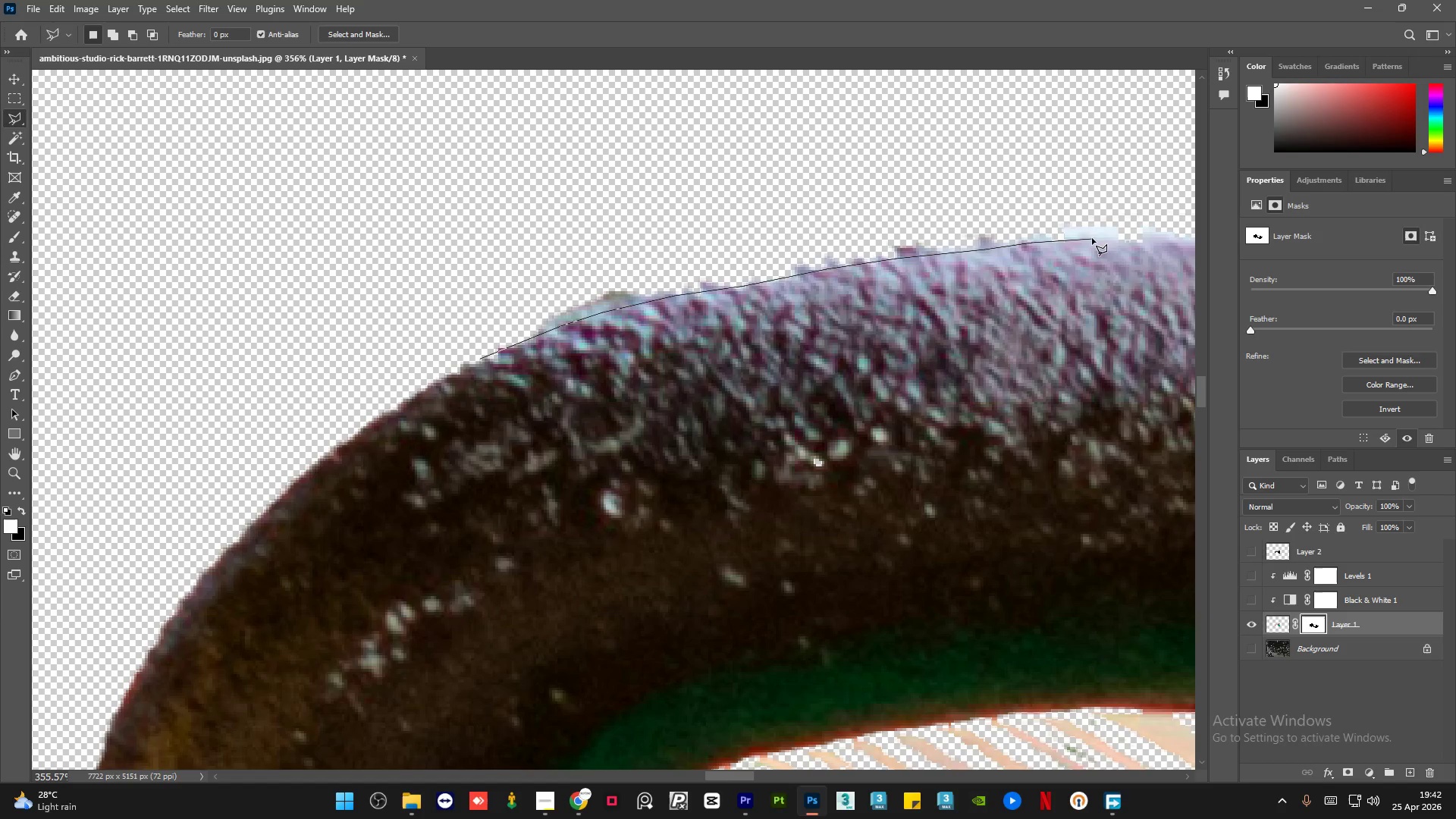 
left_click([1096, 237])
 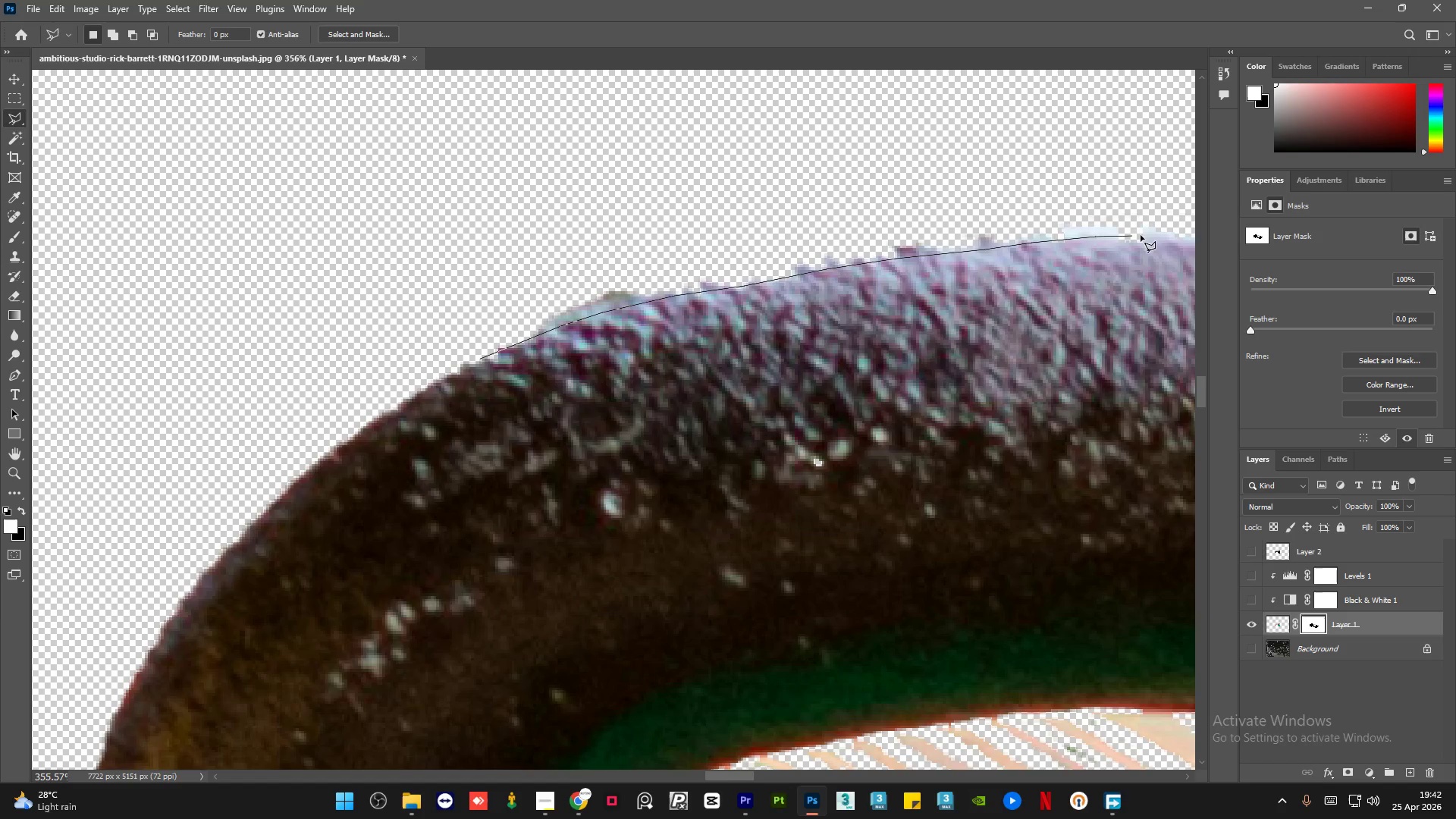 
left_click([1145, 234])
 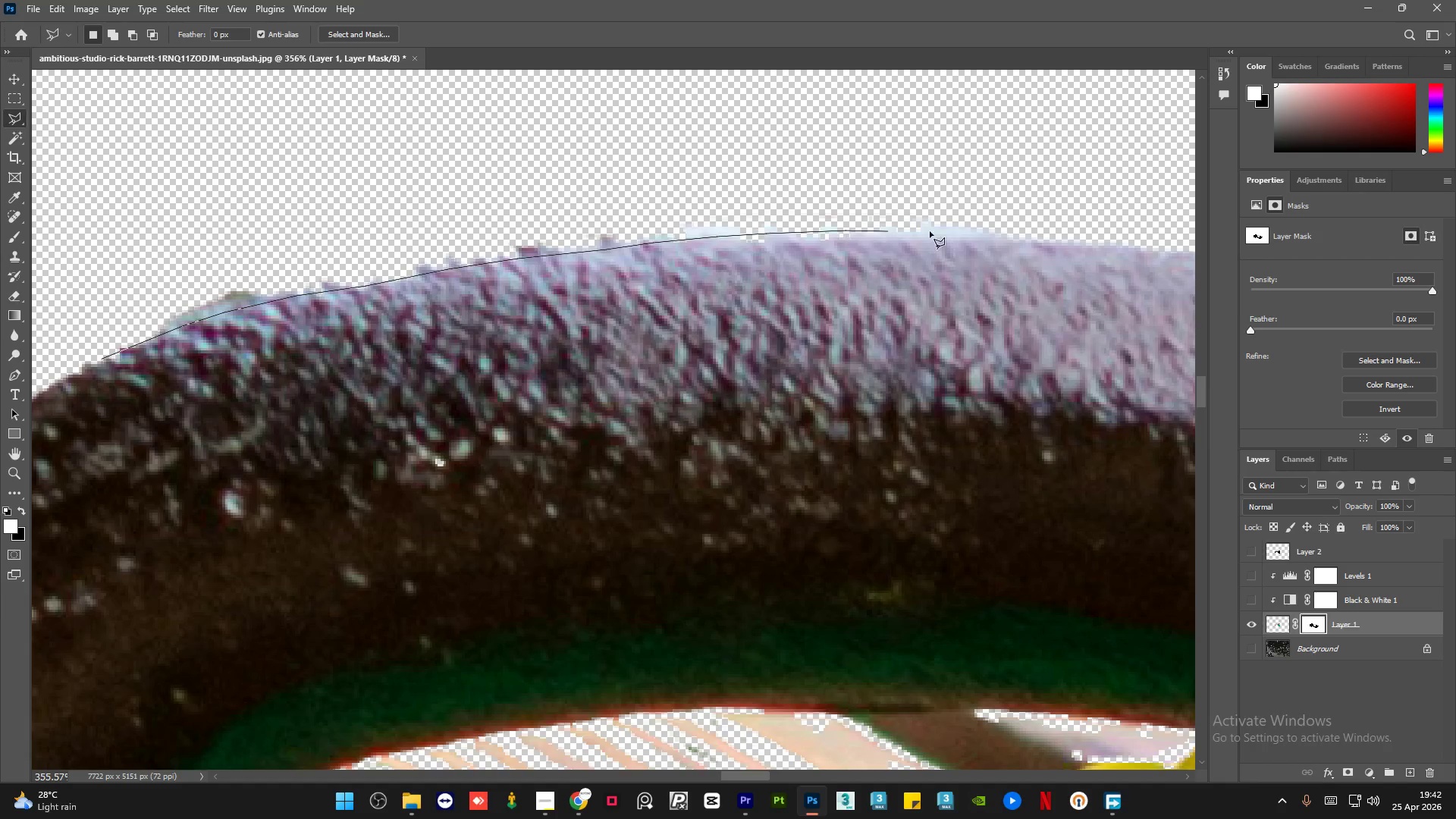 
double_click([1009, 230])
 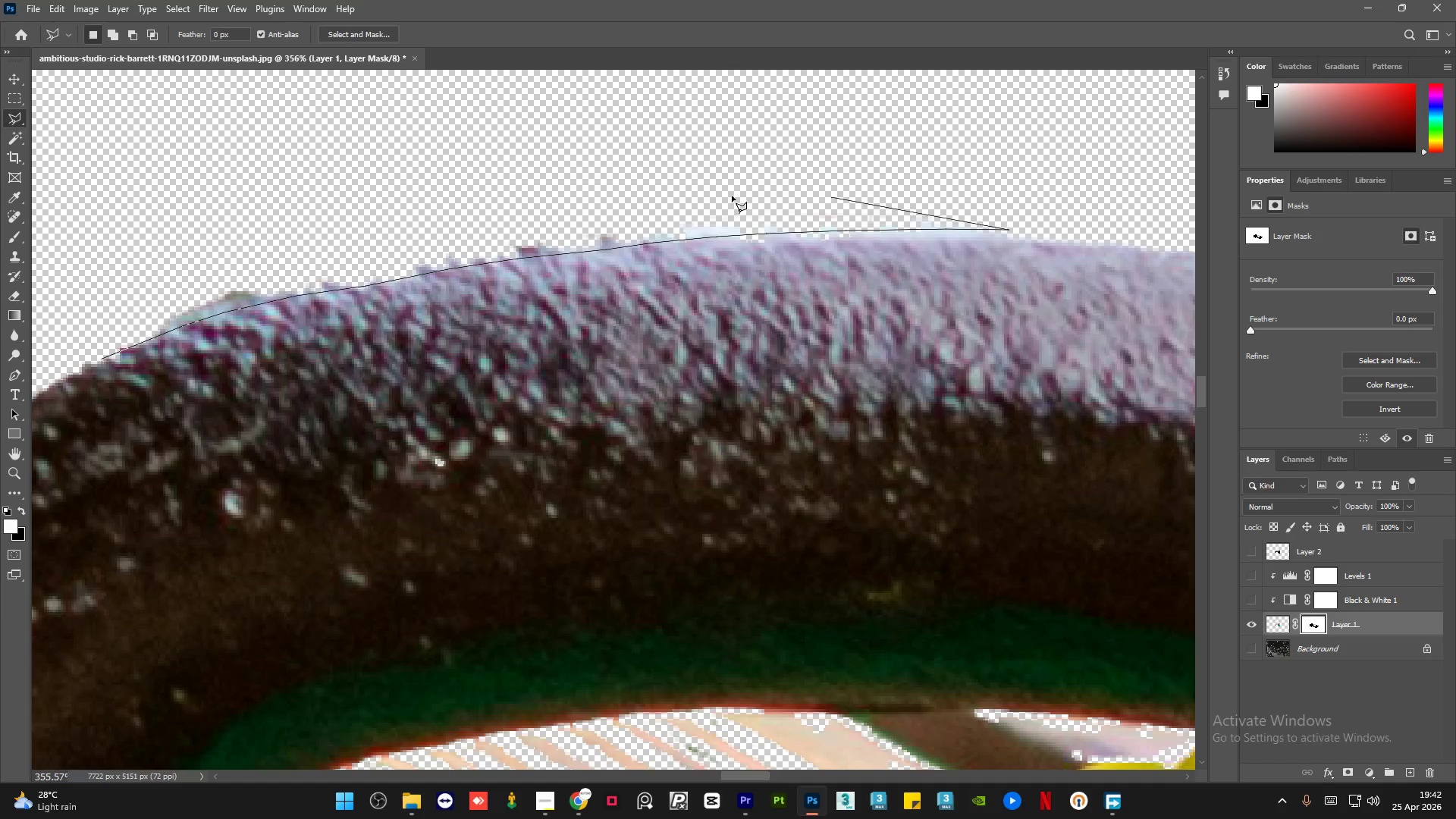 
left_click_drag(start_coordinate=[695, 196], to_coordinate=[660, 195])
 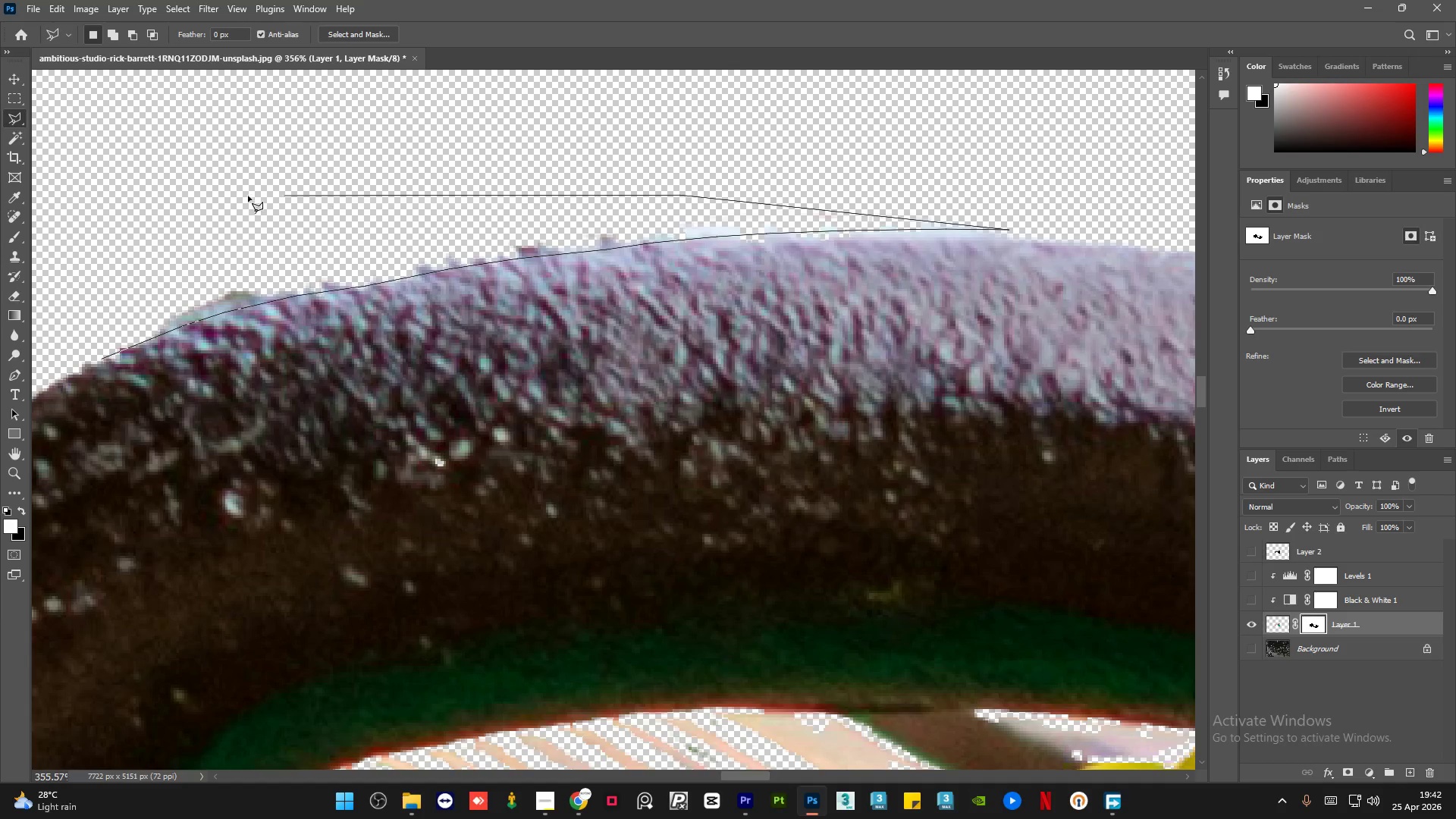 
left_click_drag(start_coordinate=[232, 196], to_coordinate=[226, 196])
 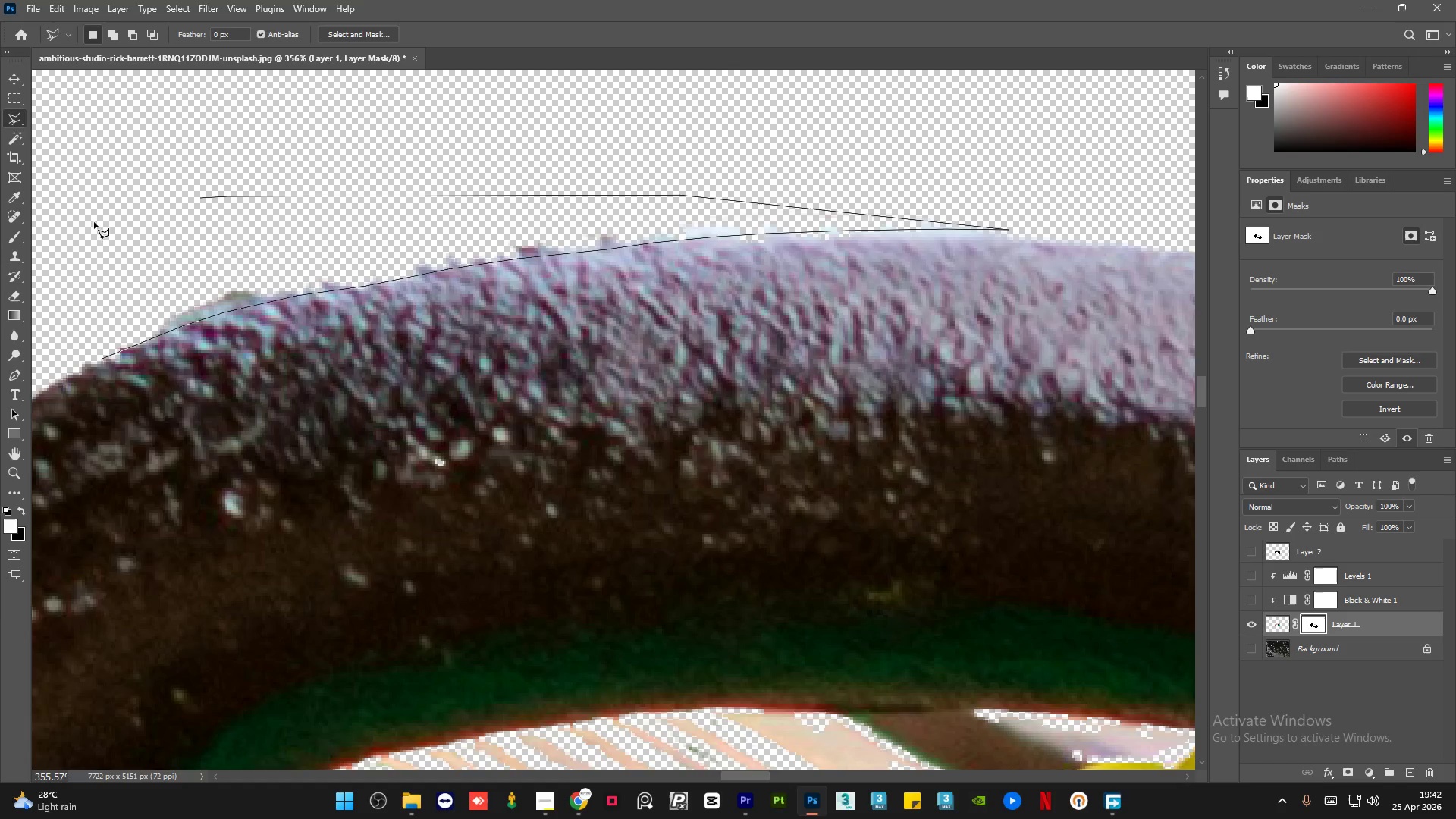 
left_click_drag(start_coordinate=[65, 227], to_coordinate=[59, 235])
 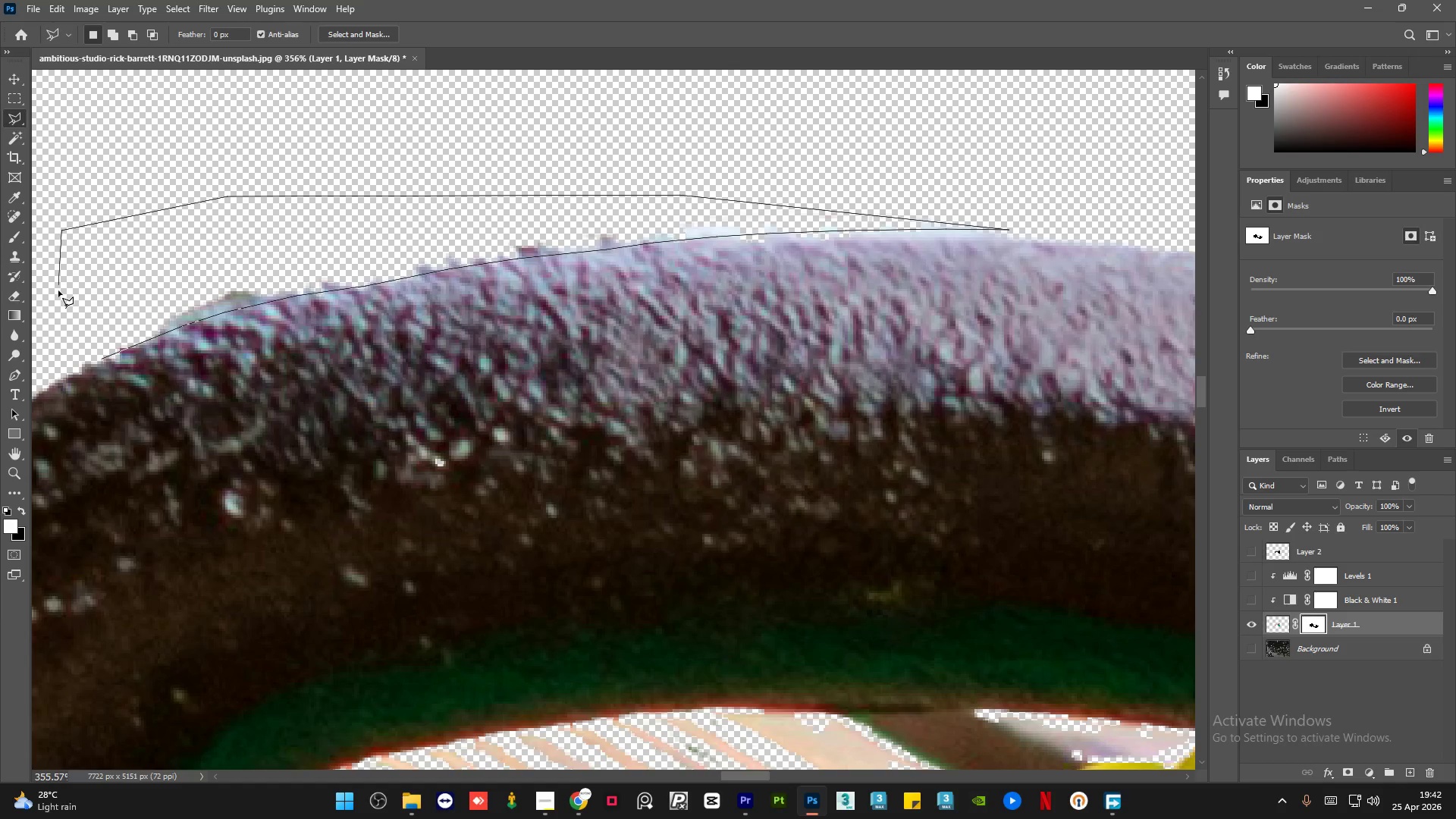 
left_click_drag(start_coordinate=[58, 290], to_coordinate=[63, 297])
 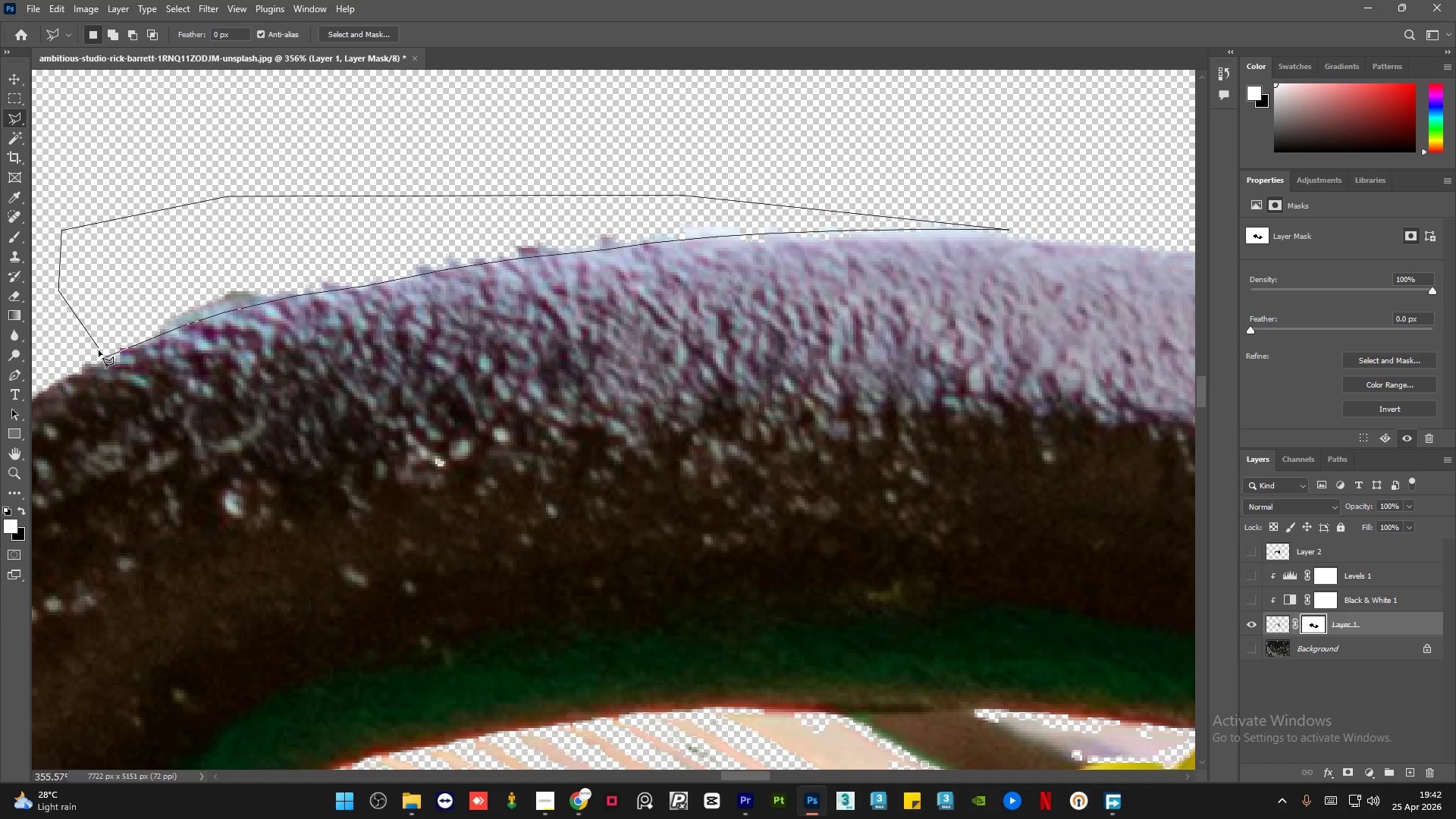 
left_click([99, 355])
 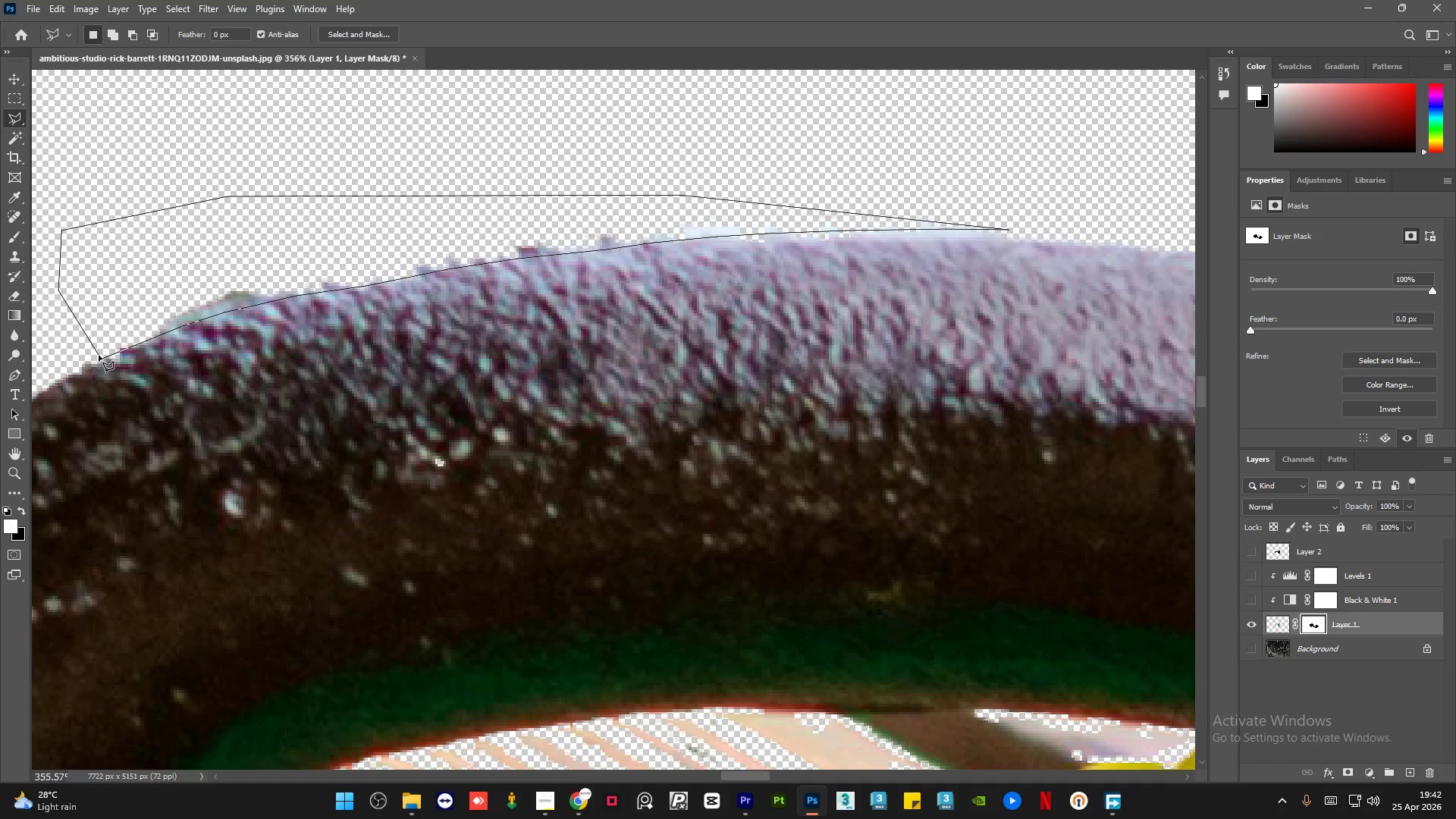 
double_click([99, 355])
 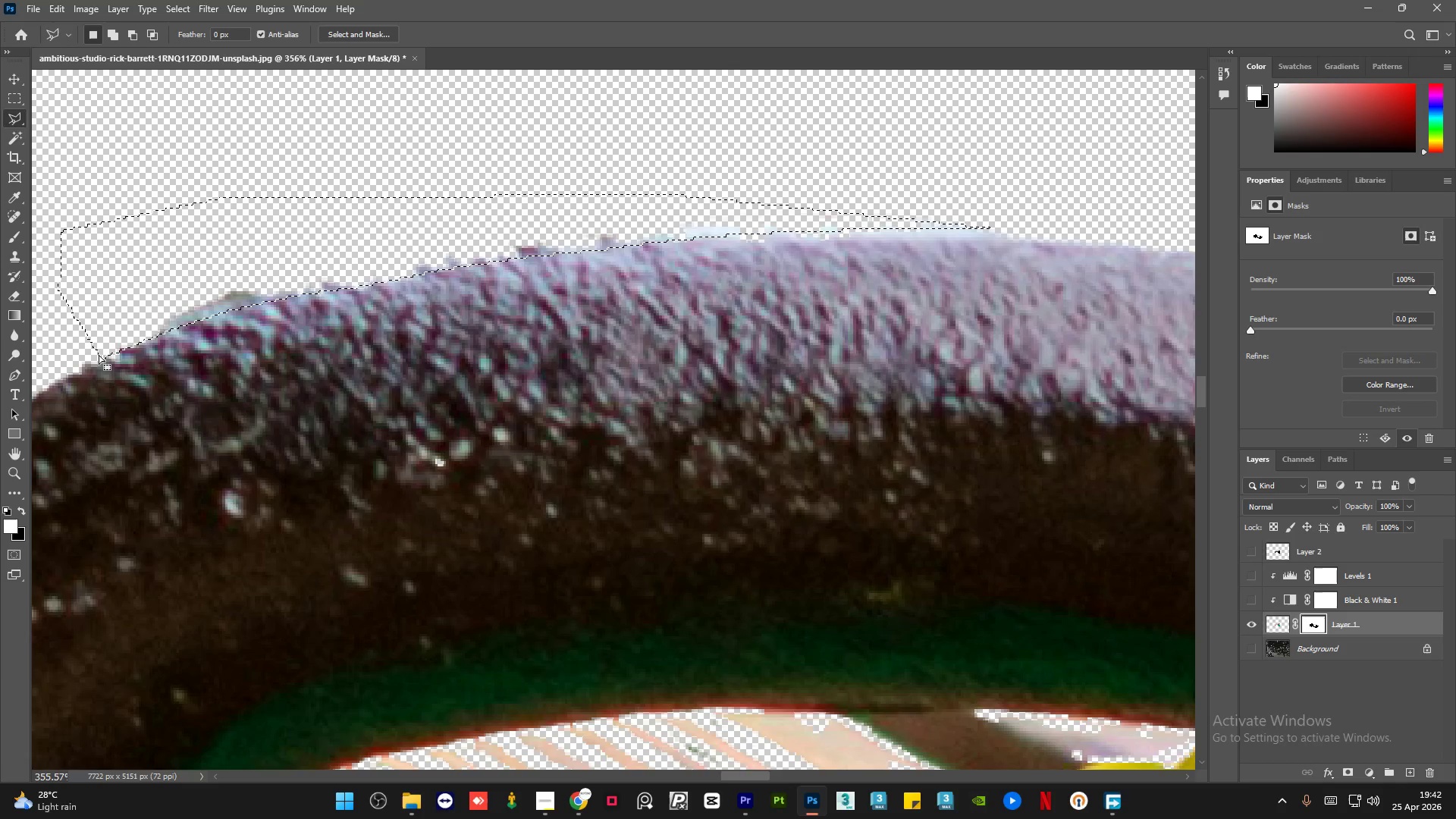 
key(Delete)
 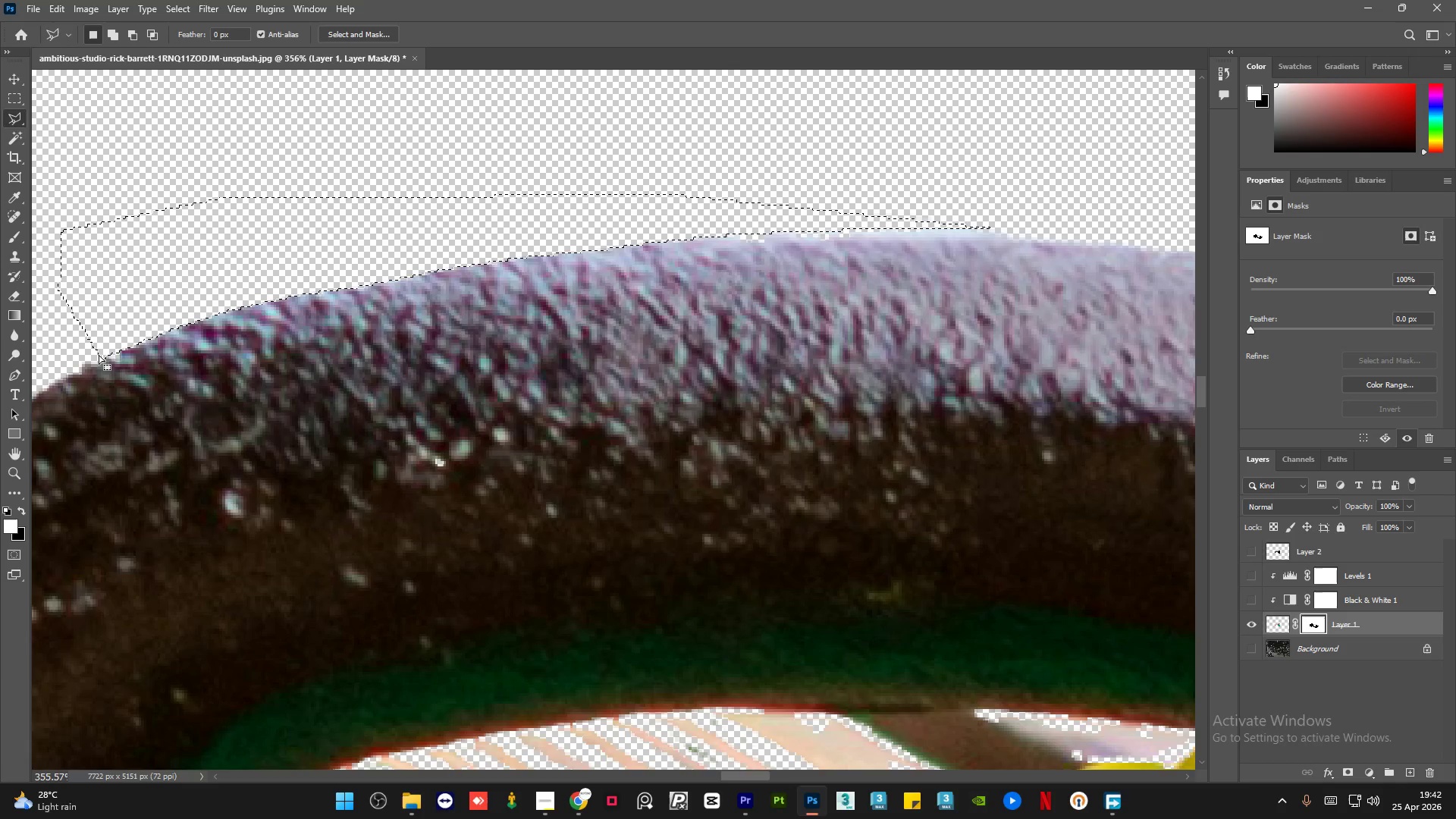 
key(Control+D)
 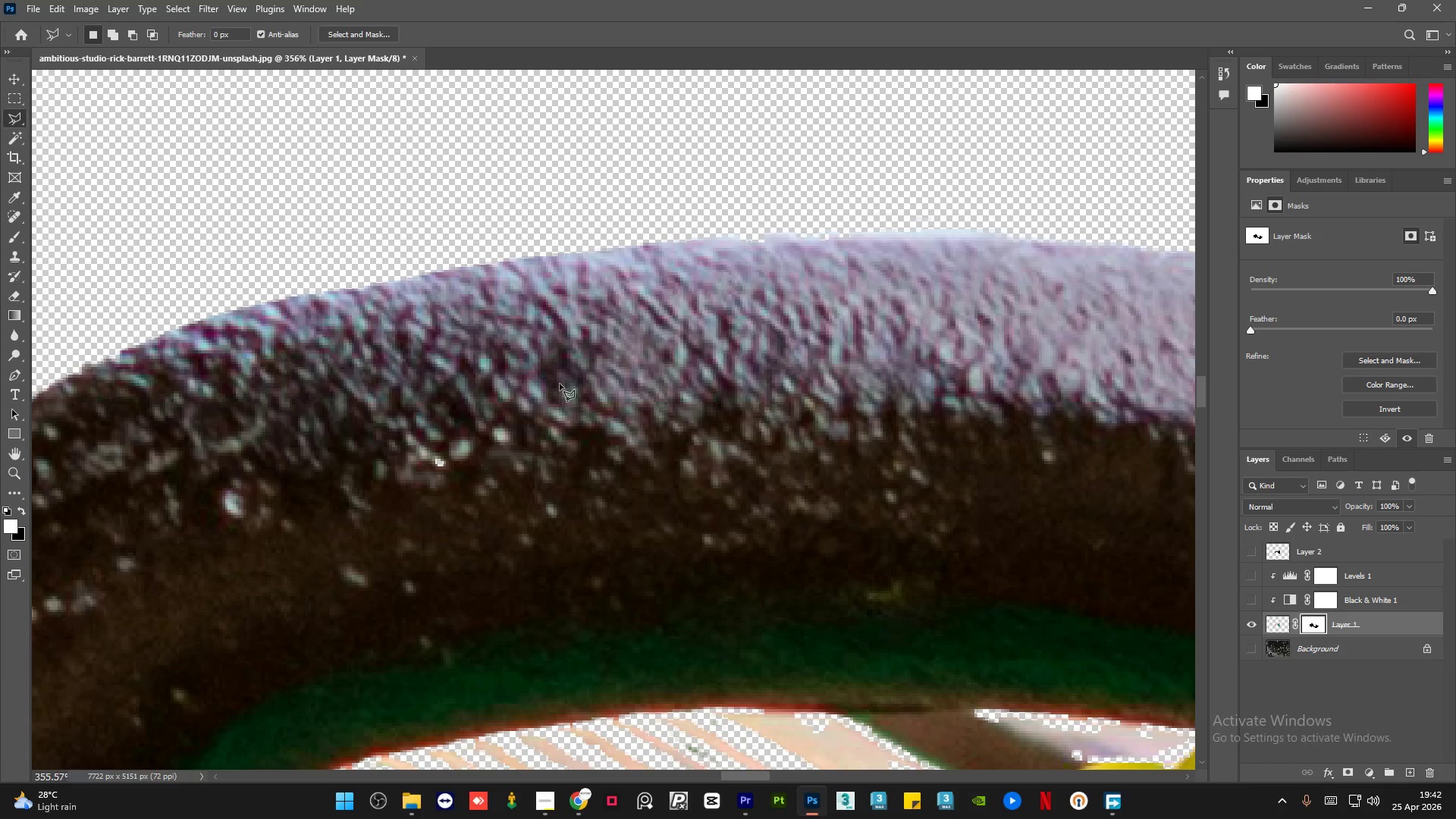 
hold_key(key=AltLeft, duration=1.52)
 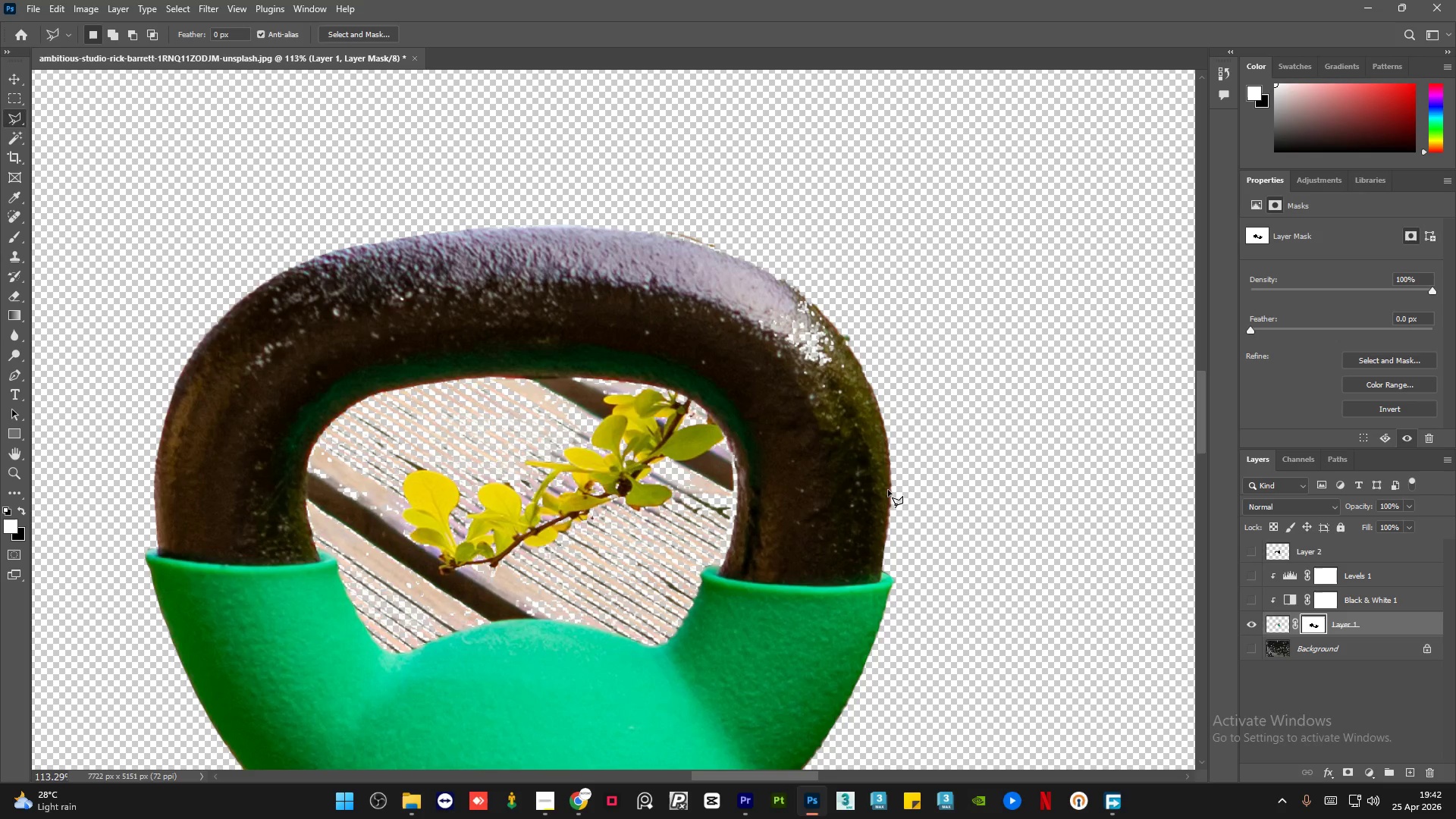 
hold_key(key=AltLeft, duration=0.78)
 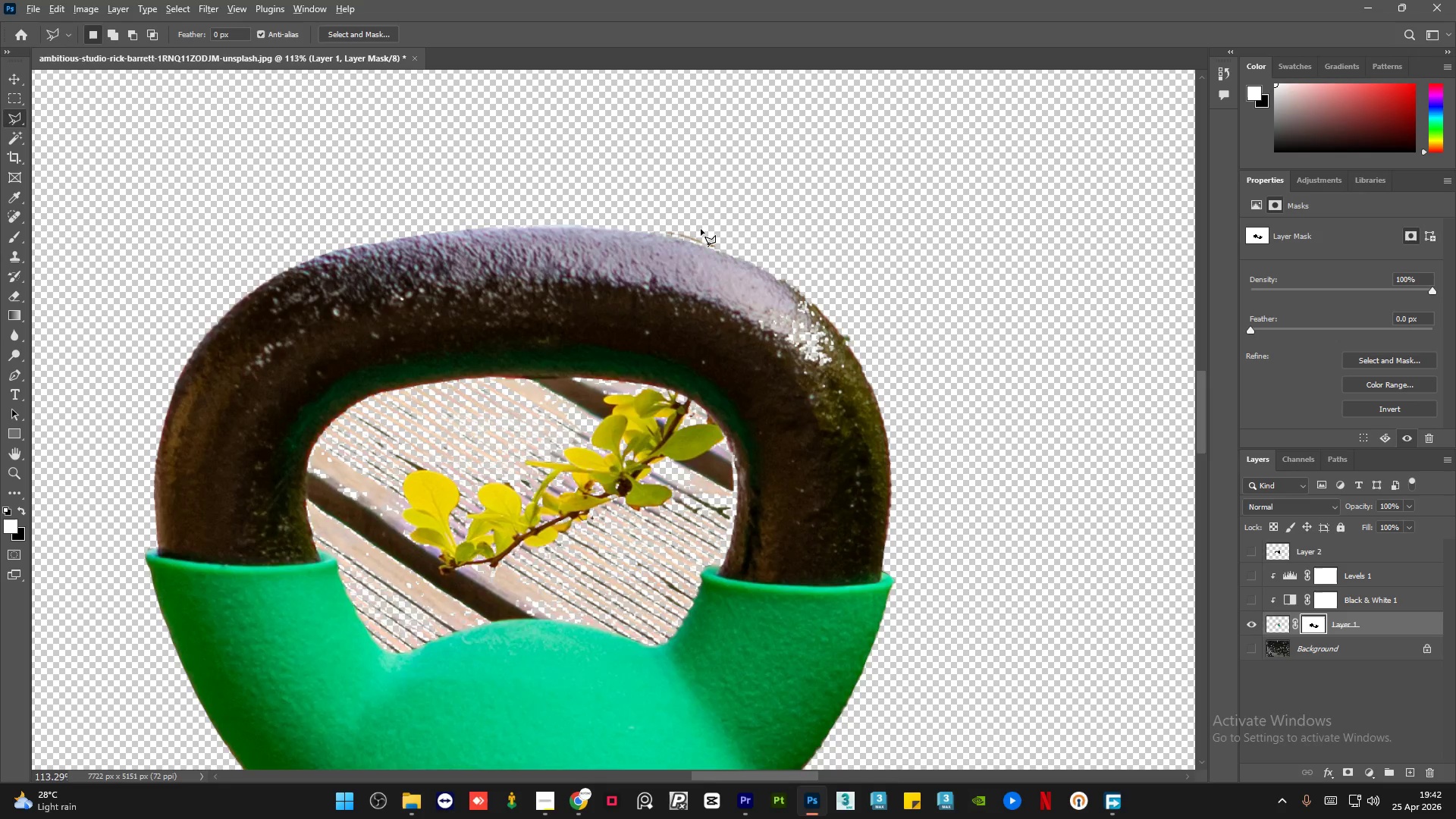 
hold_key(key=AltLeft, duration=0.78)
 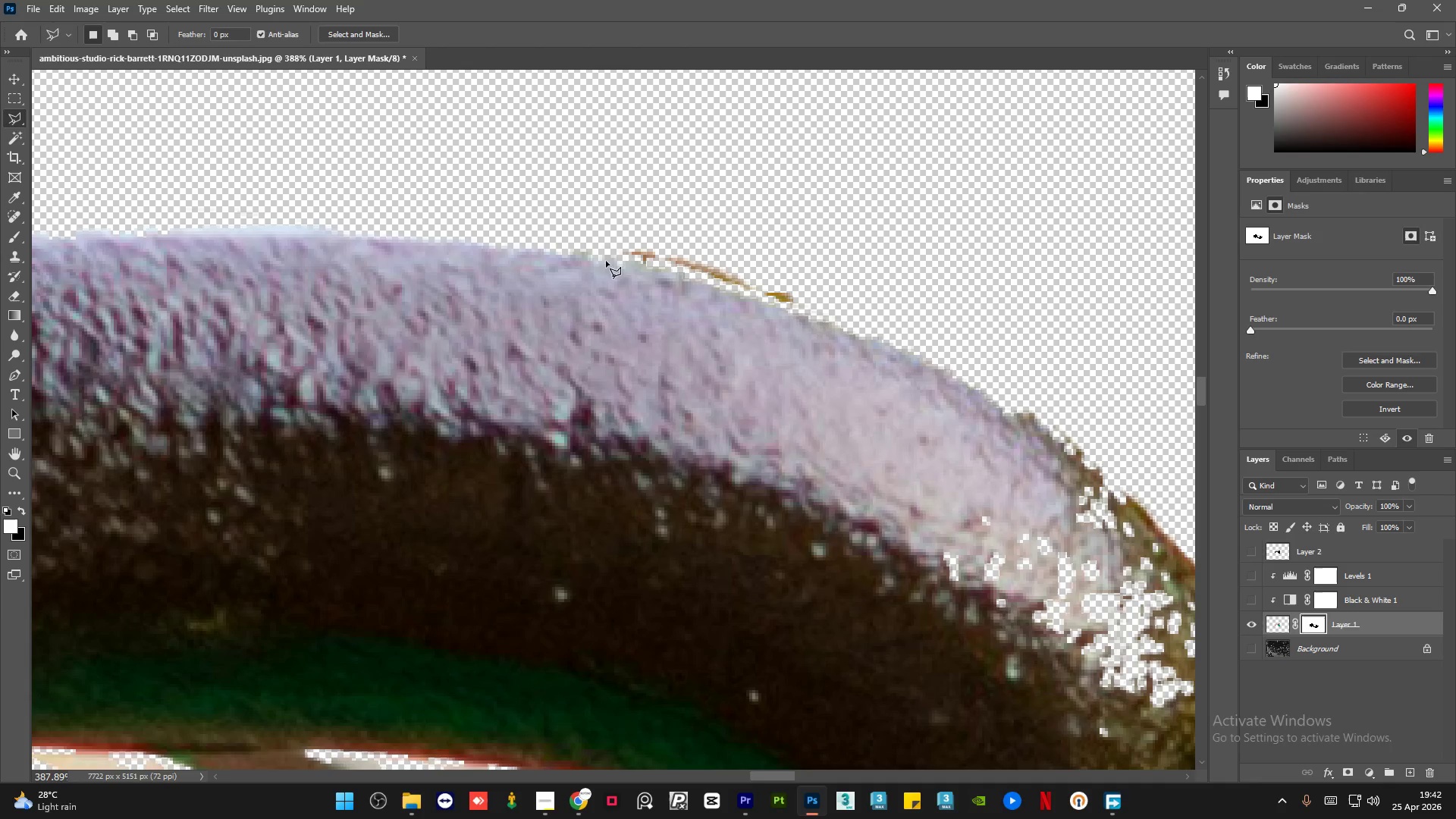 
scroll: coordinate [704, 340], scroll_direction: down, amount: 18.0
 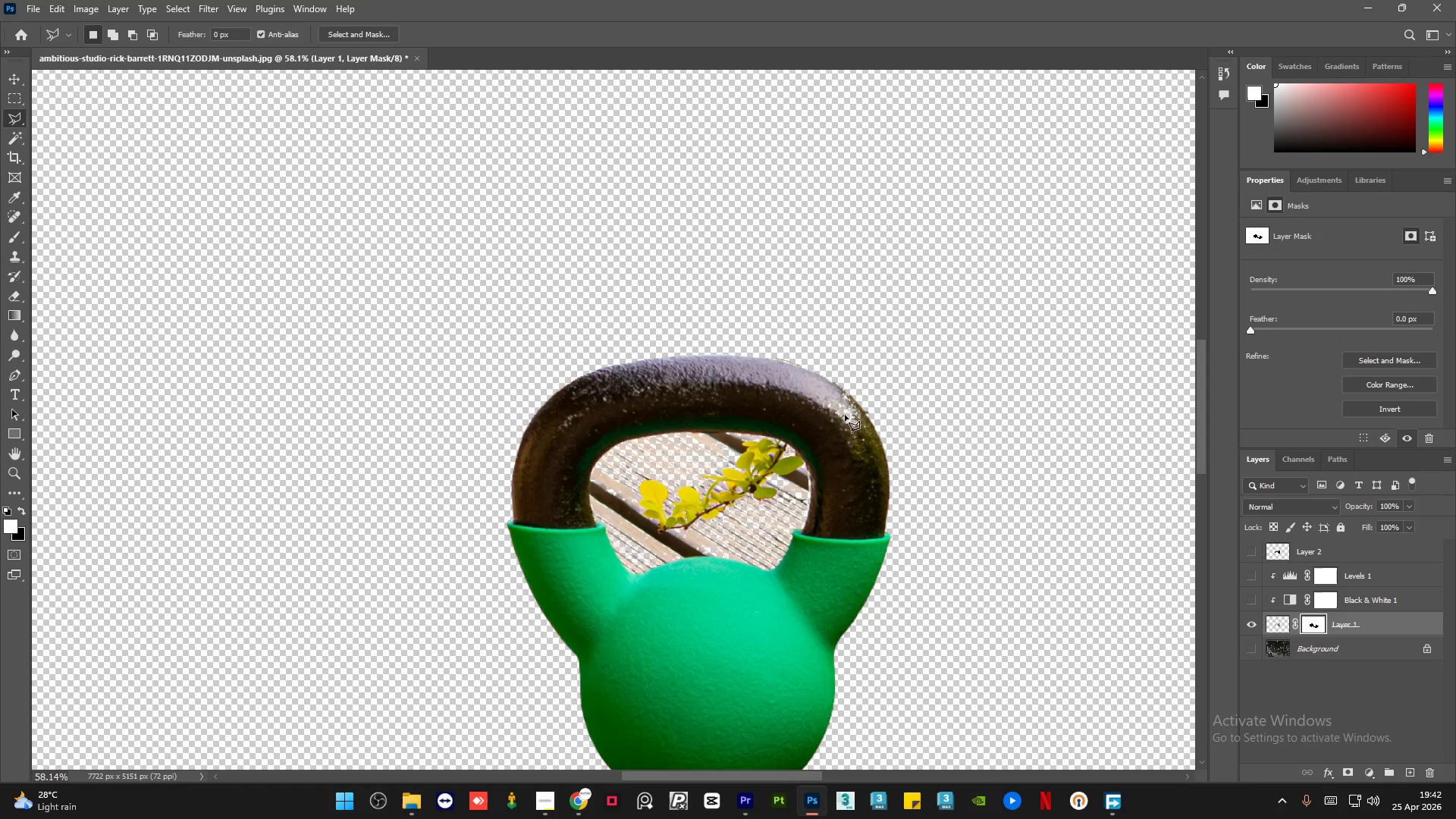 
scroll: coordinate [888, 490], scroll_direction: up, amount: 7.0
 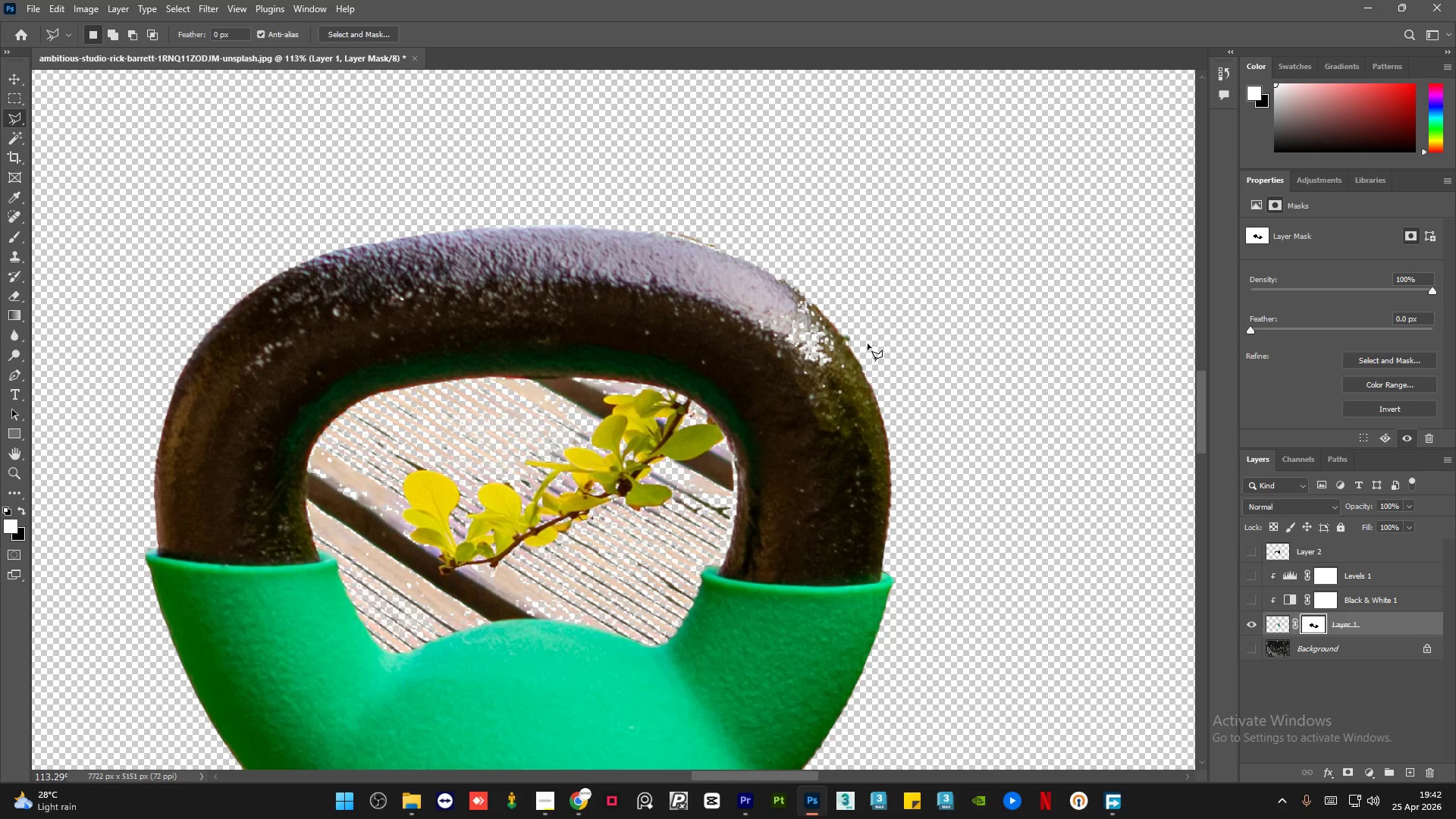 
left_click_drag(start_coordinate=[560, 251], to_coordinate=[565, 254])
 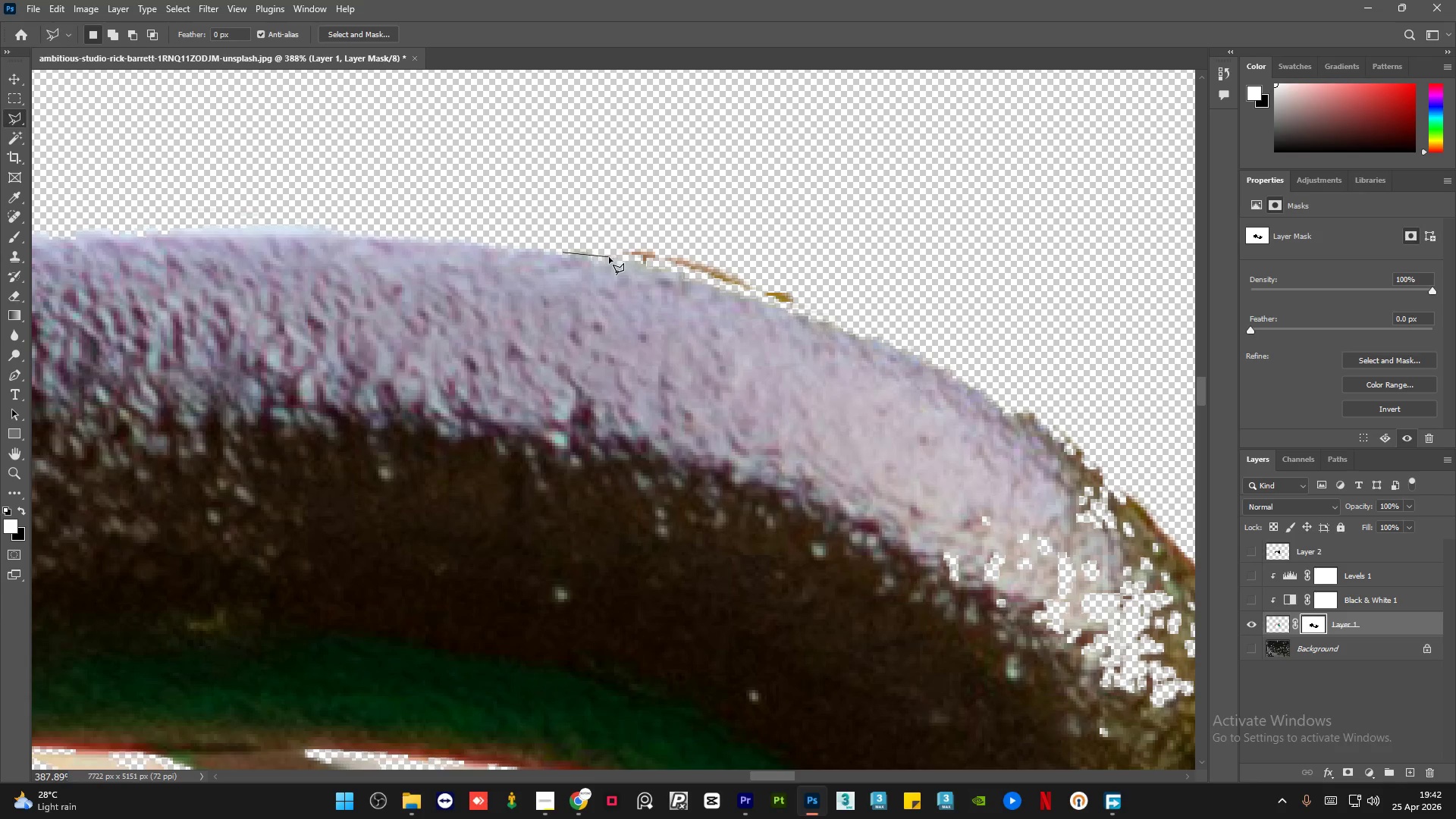 
scroll: coordinate [682, 224], scroll_direction: up, amount: 13.0
 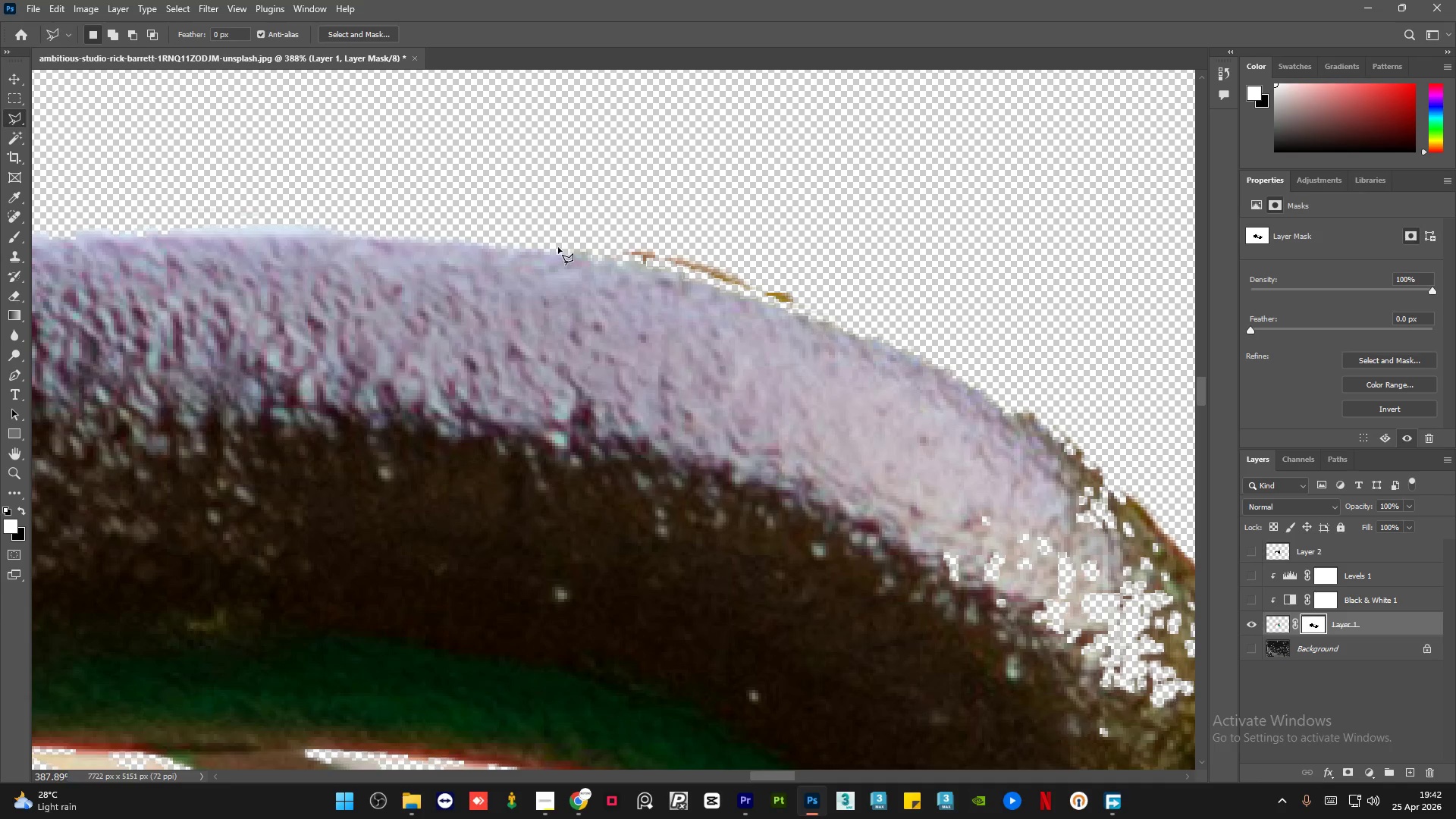 
left_click([607, 258])
 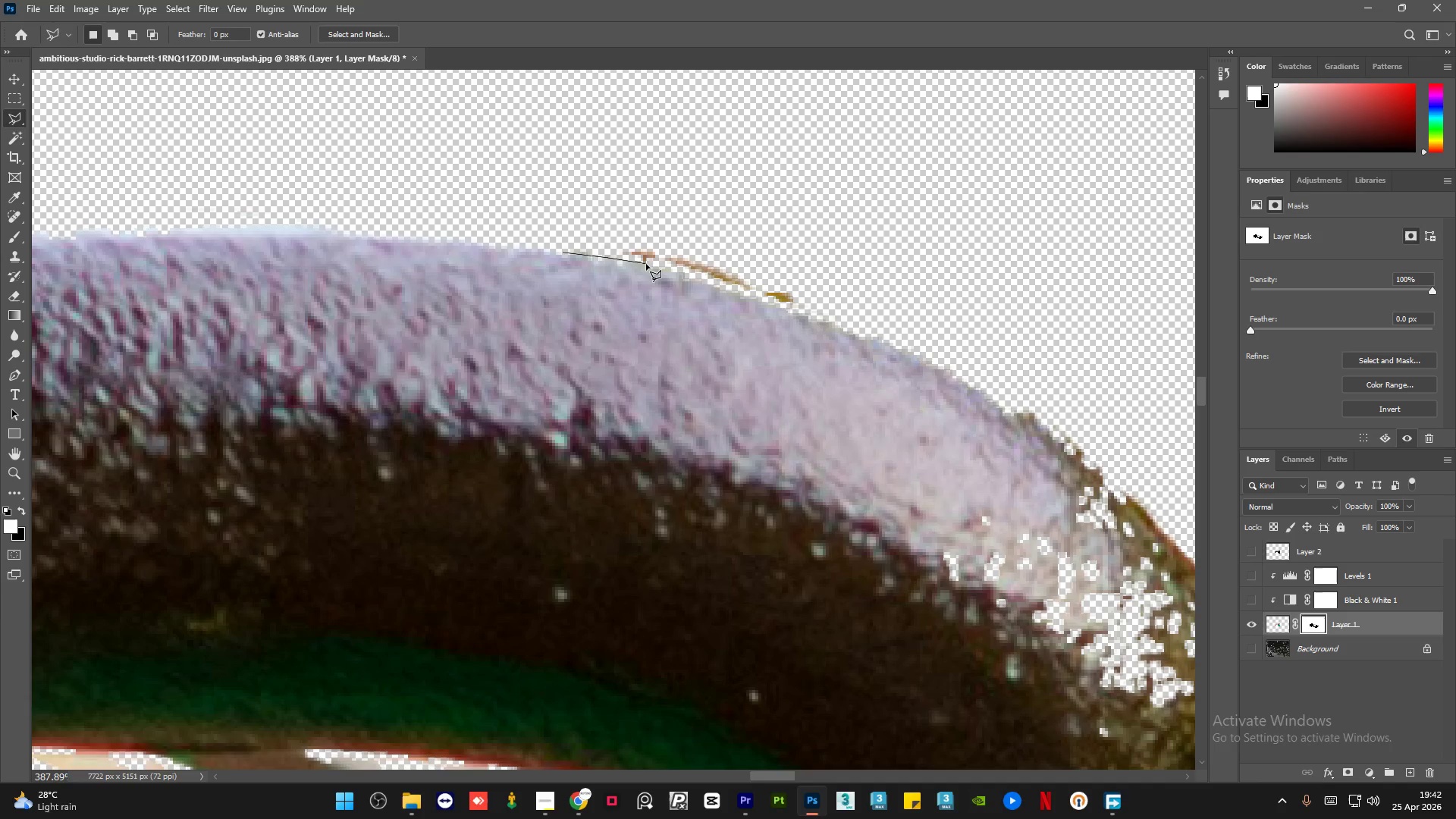 
left_click([646, 264])
 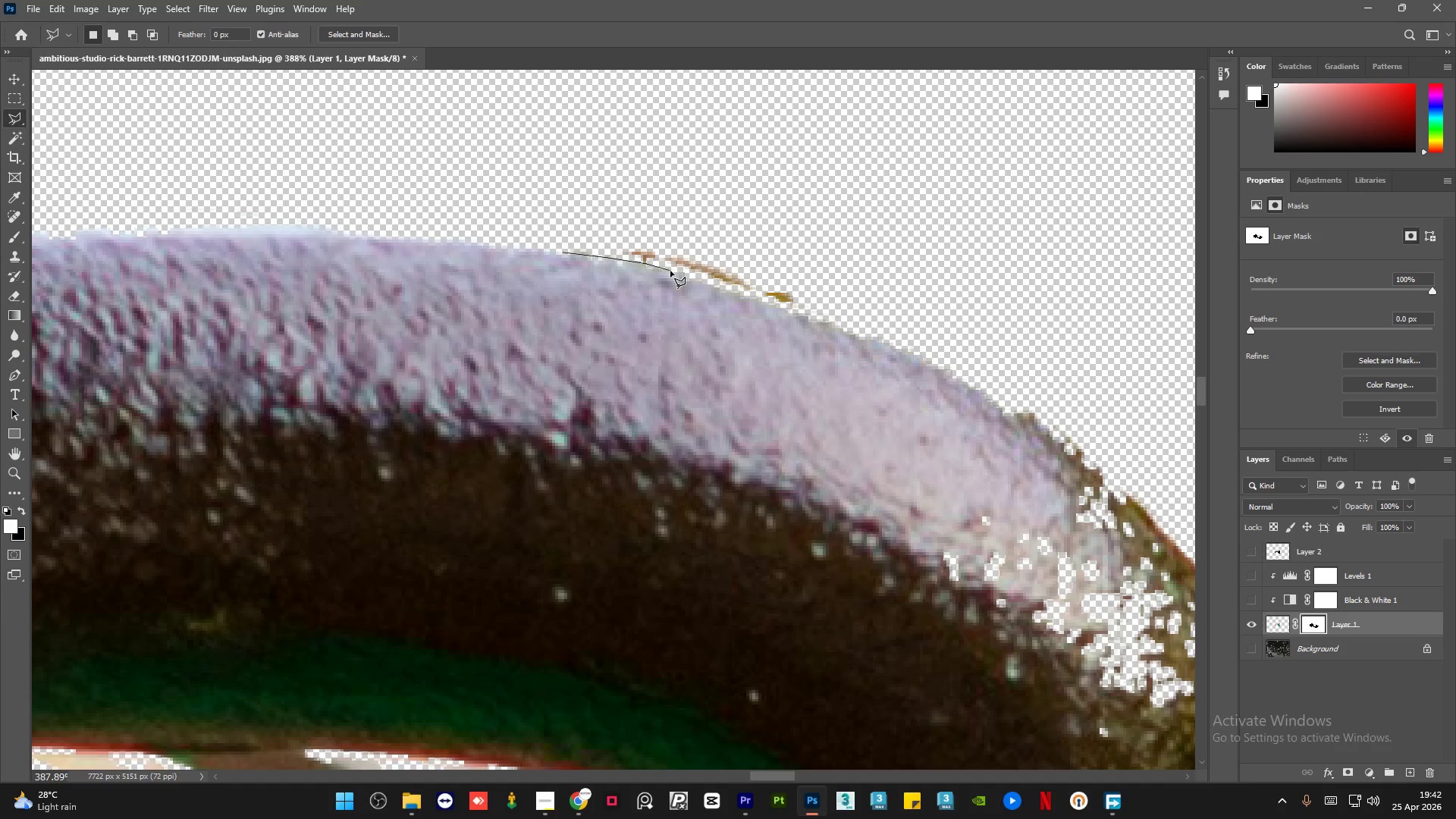 
left_click_drag(start_coordinate=[670, 271], to_coordinate=[678, 272])
 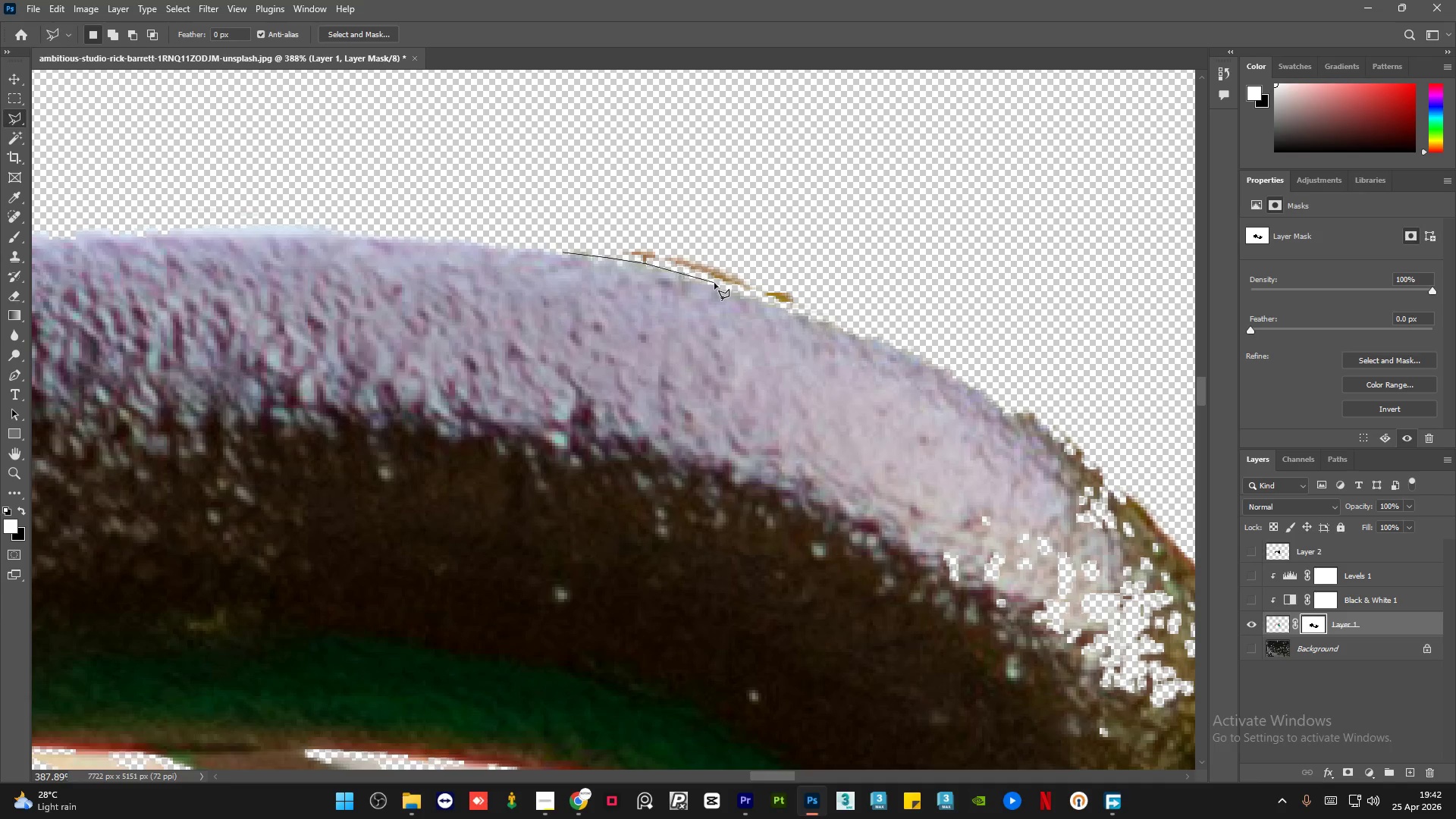 
left_click([714, 283])
 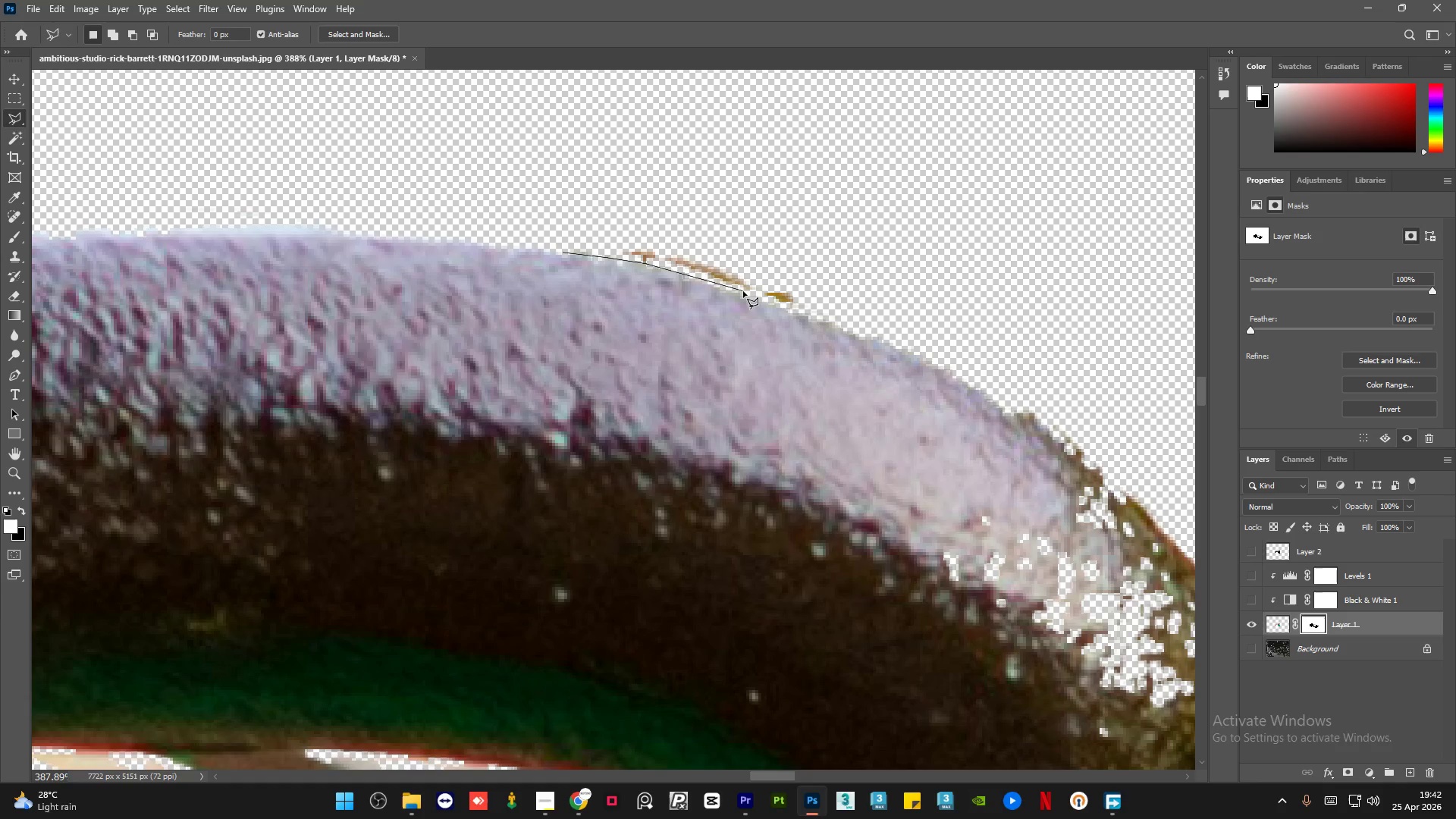 
left_click([743, 291])
 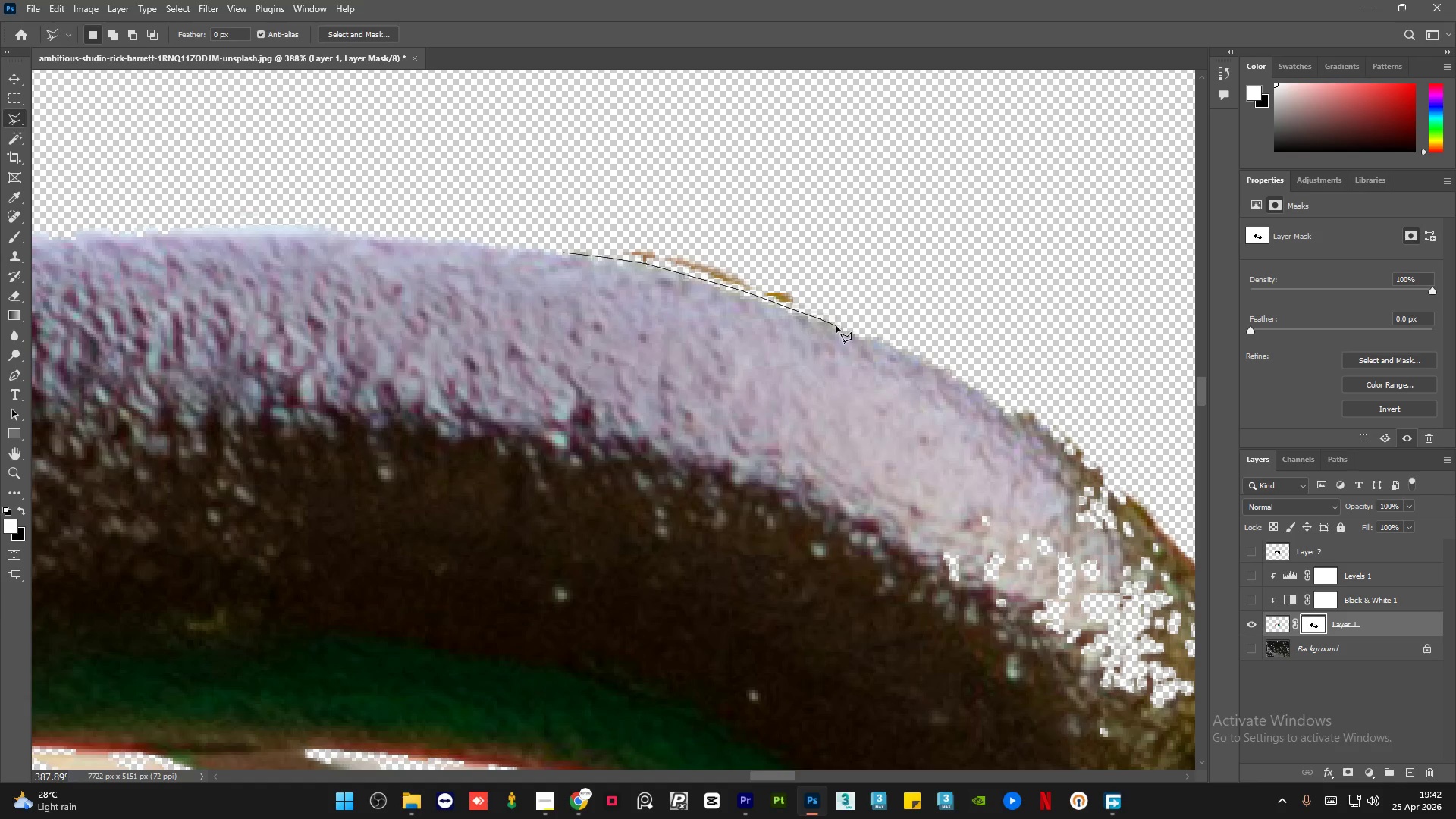 
left_click_drag(start_coordinate=[849, 281], to_coordinate=[845, 279])
 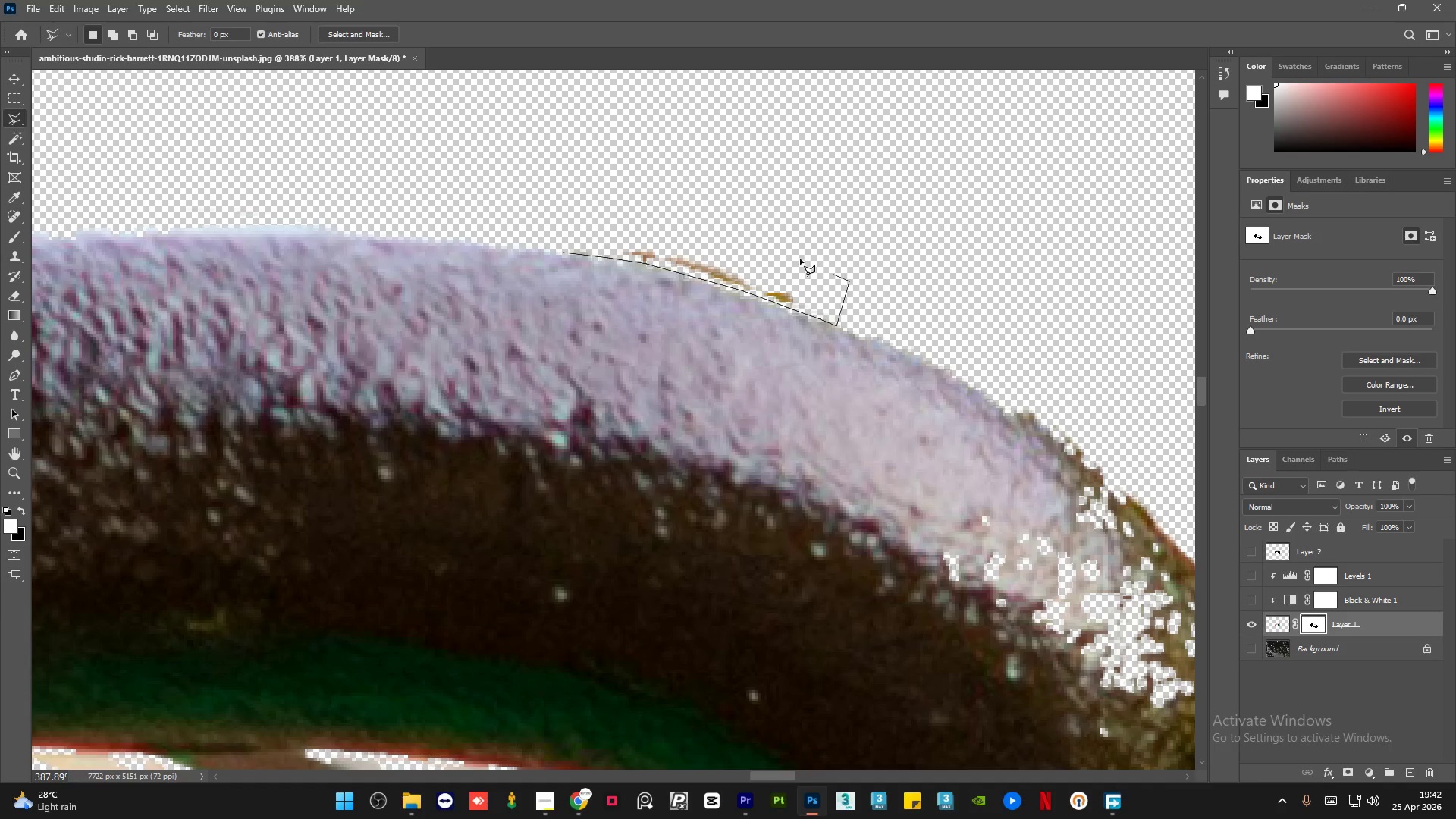 
left_click_drag(start_coordinate=[797, 256], to_coordinate=[733, 237])
 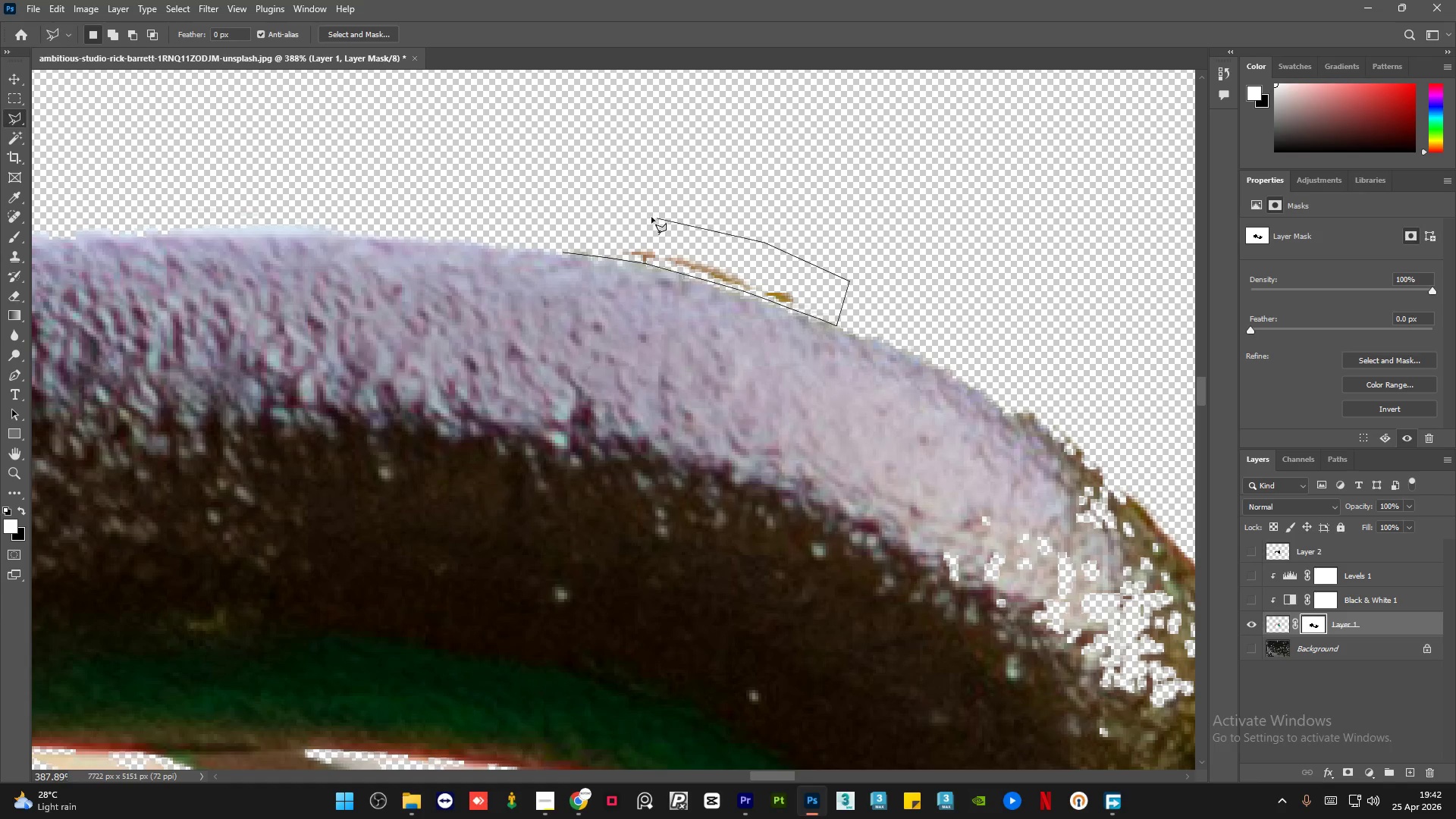 
left_click_drag(start_coordinate=[651, 217], to_coordinate=[640, 220])
 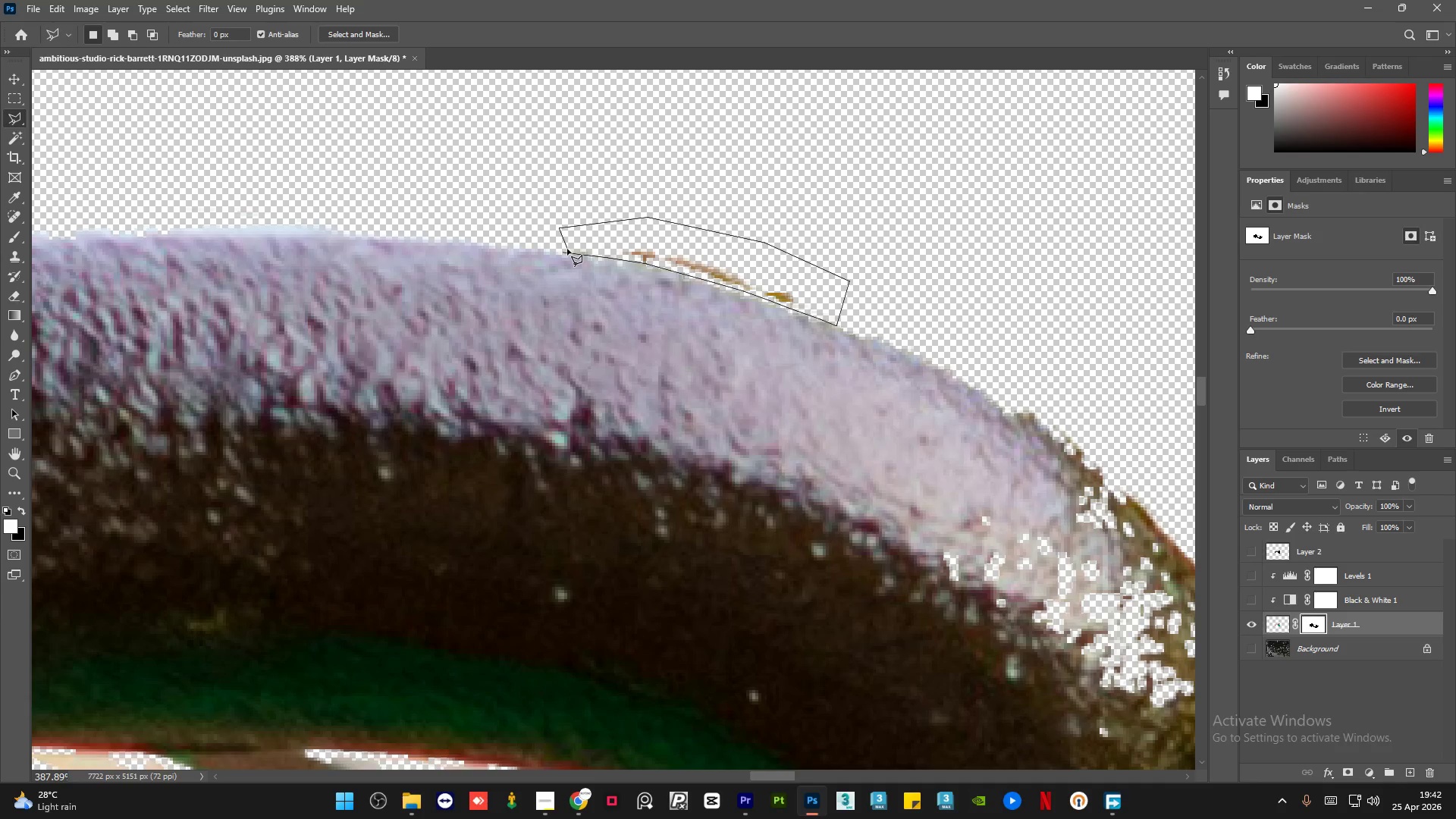 
left_click([564, 253])
 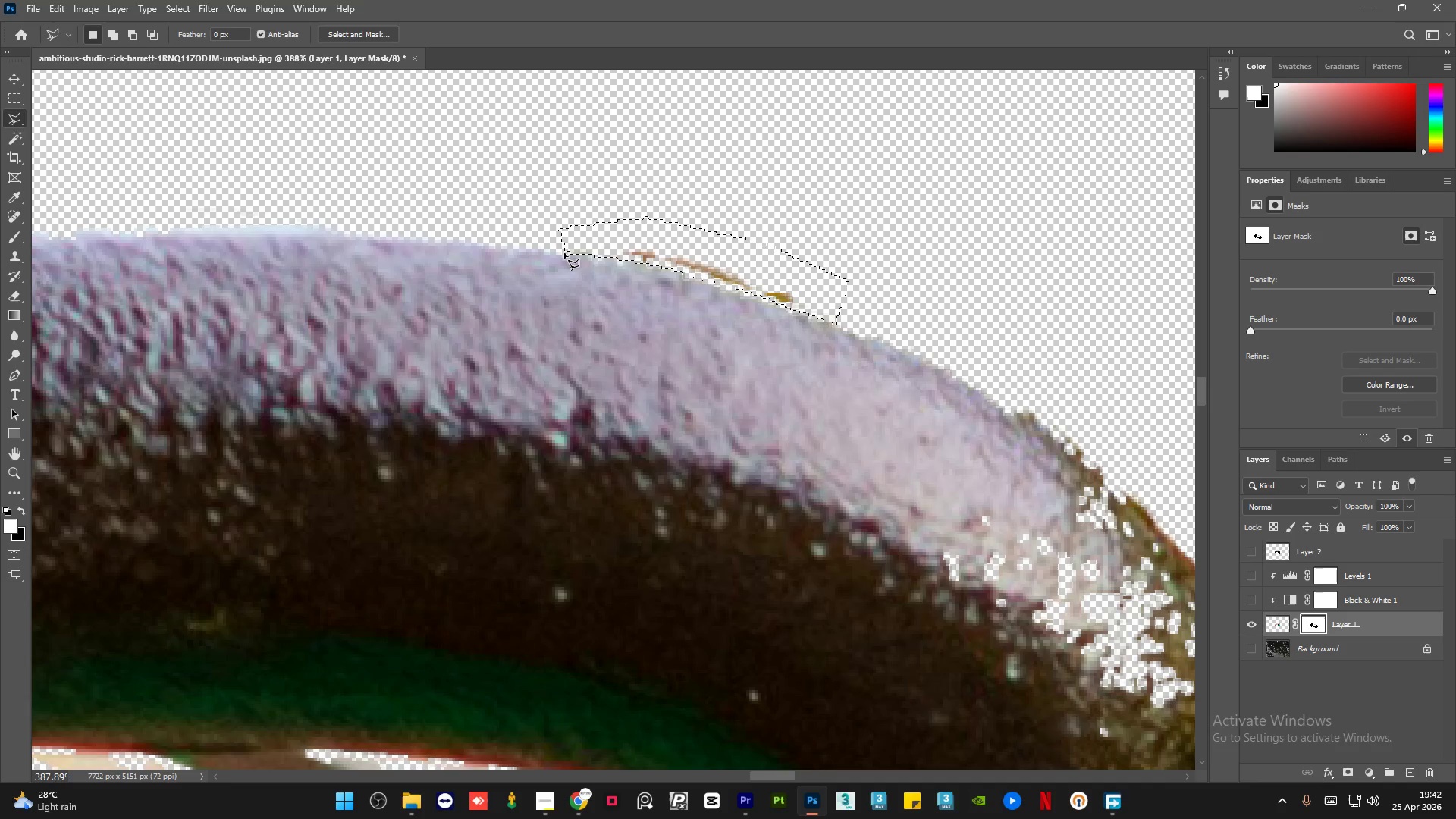 
key(Delete)
 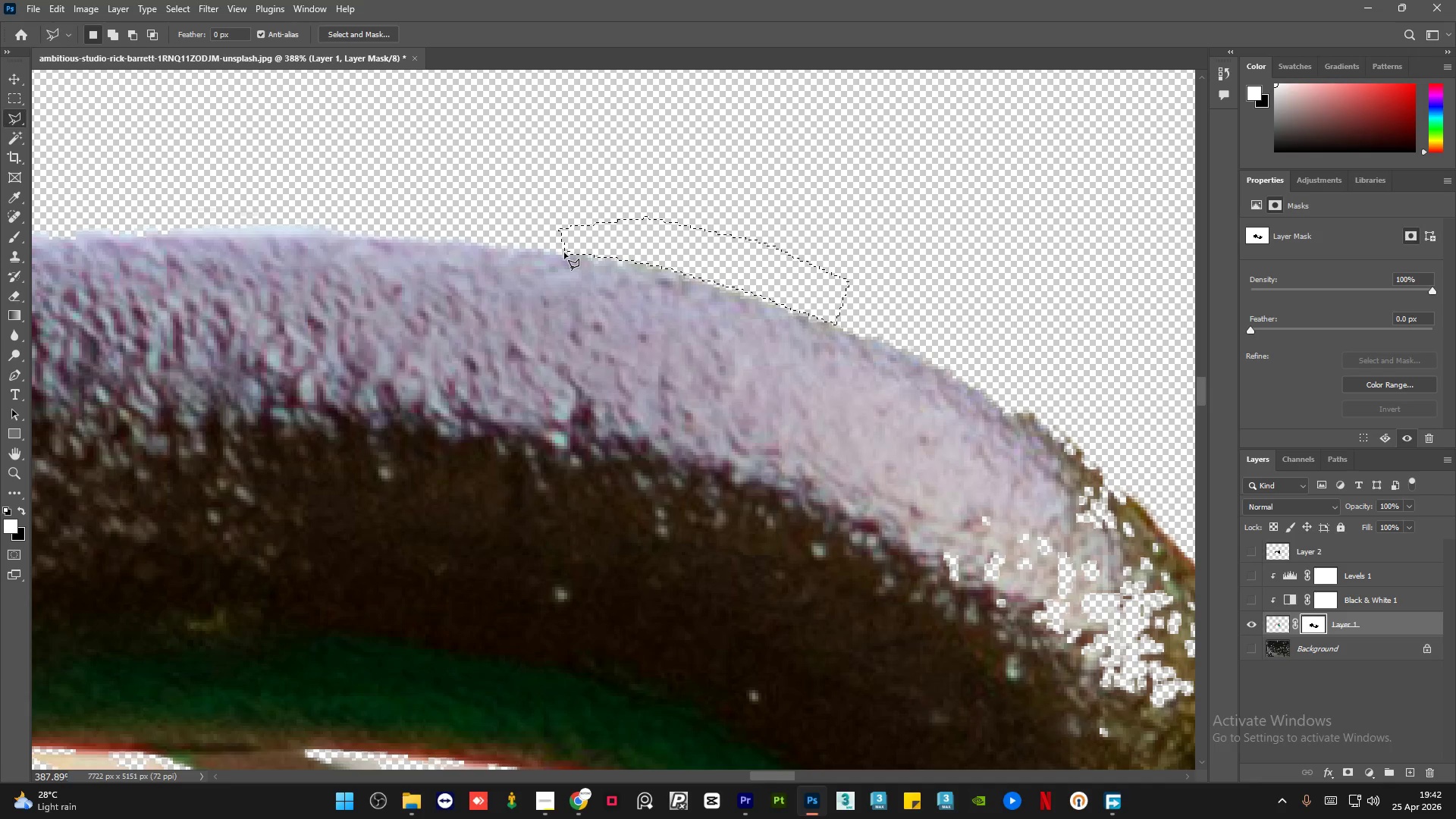 
key(Control+D)
 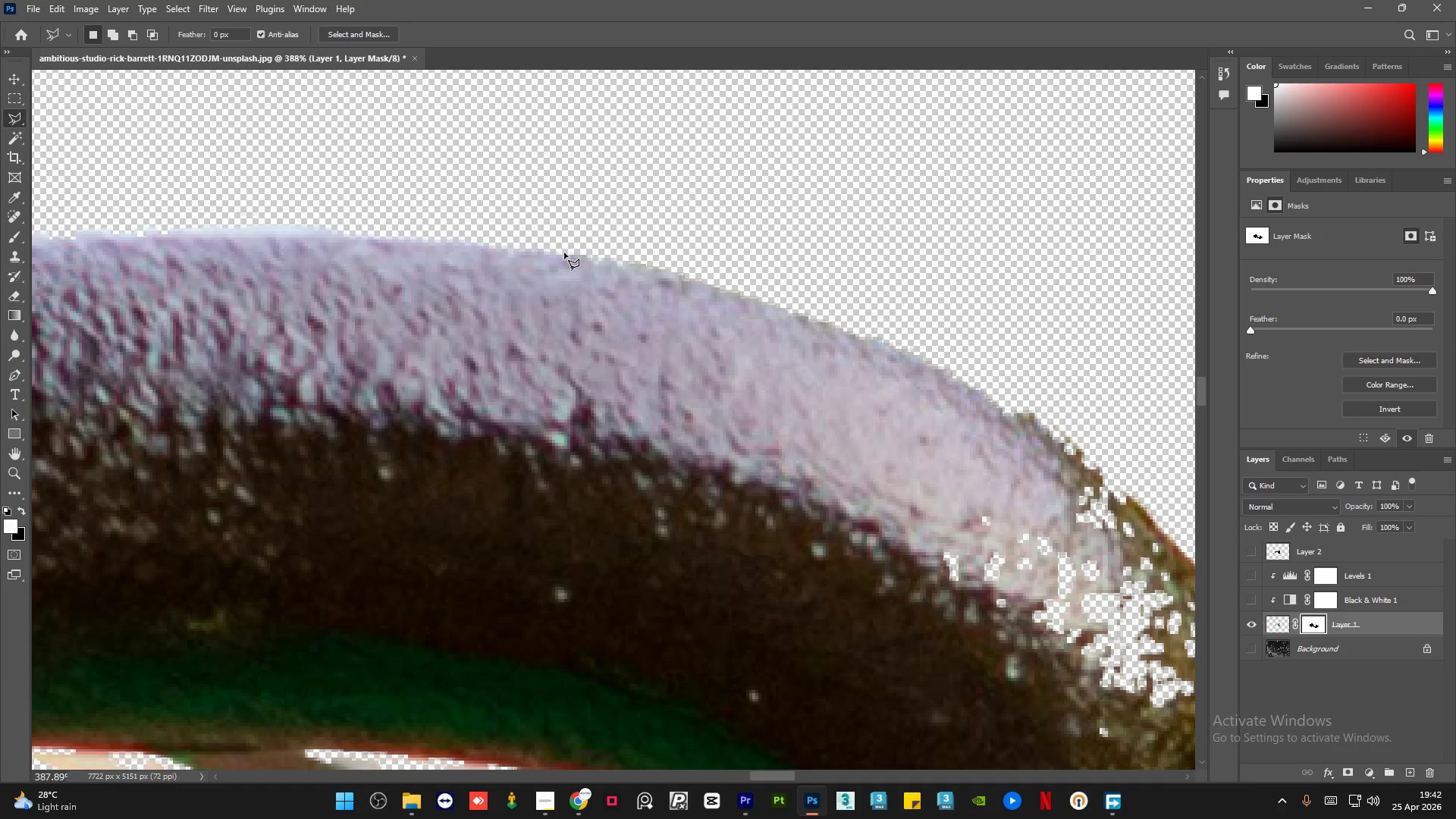 
hold_key(key=AltLeft, duration=1.31)
 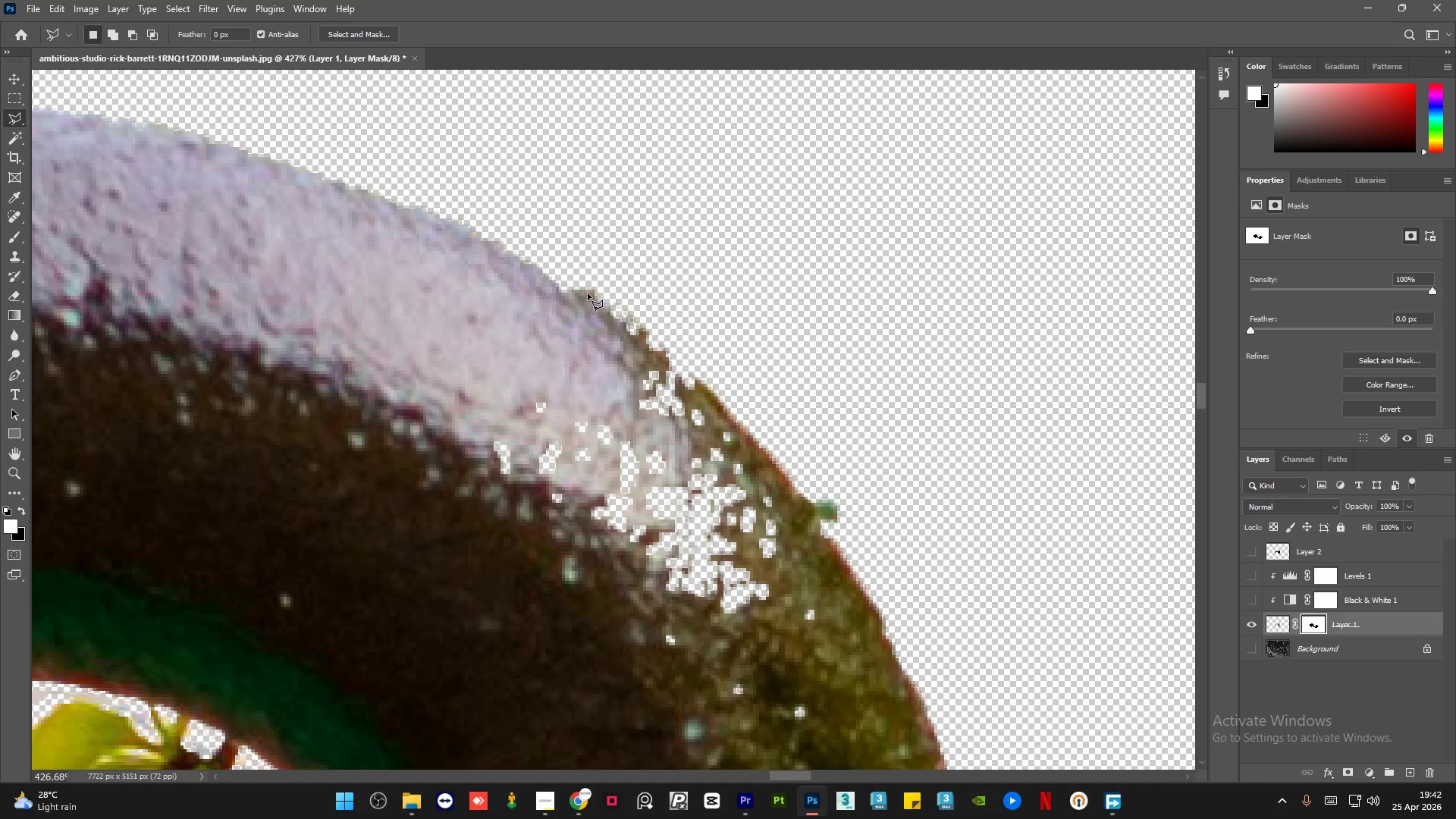 
left_click([572, 288])
 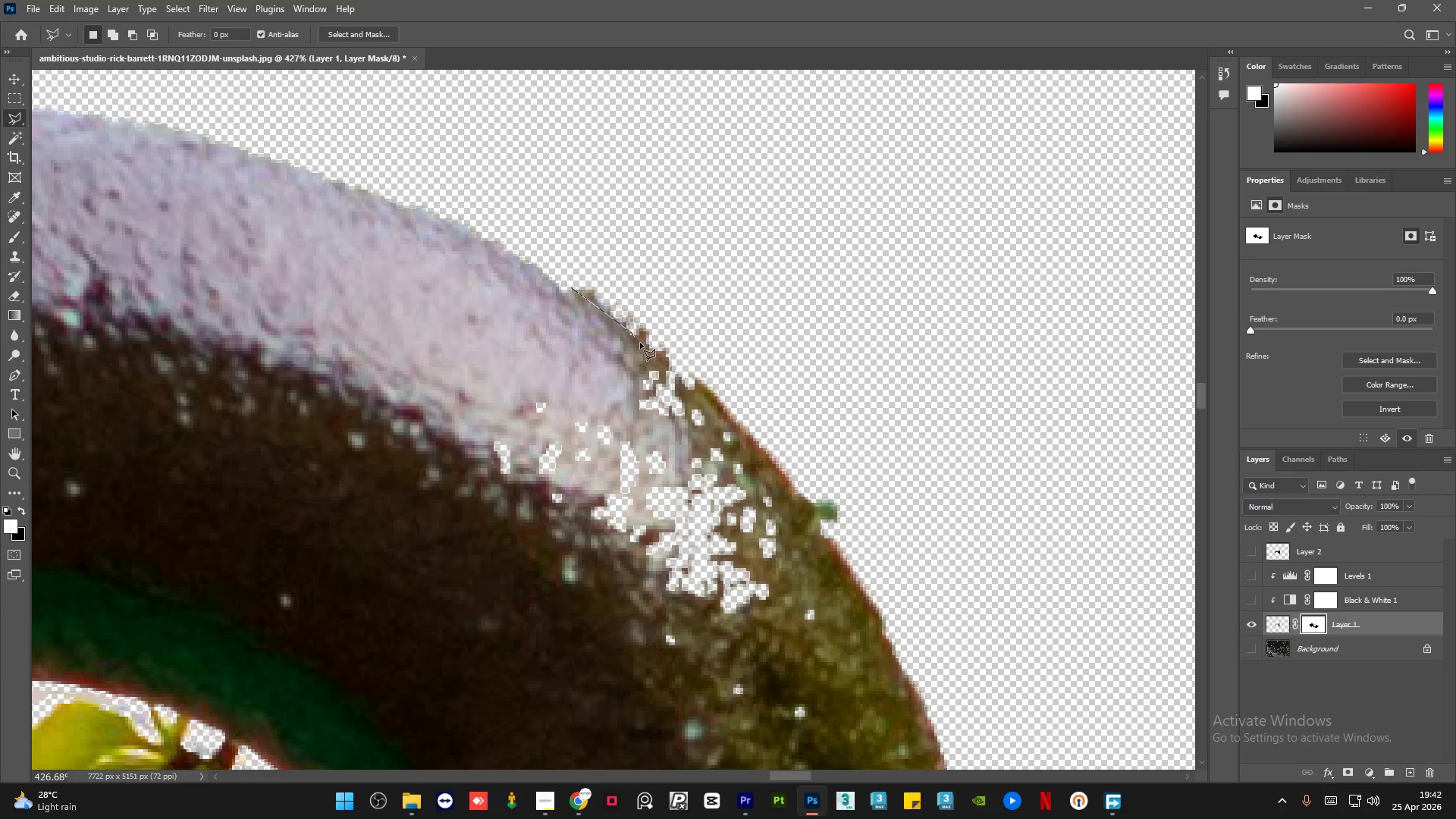 
left_click([652, 351])
 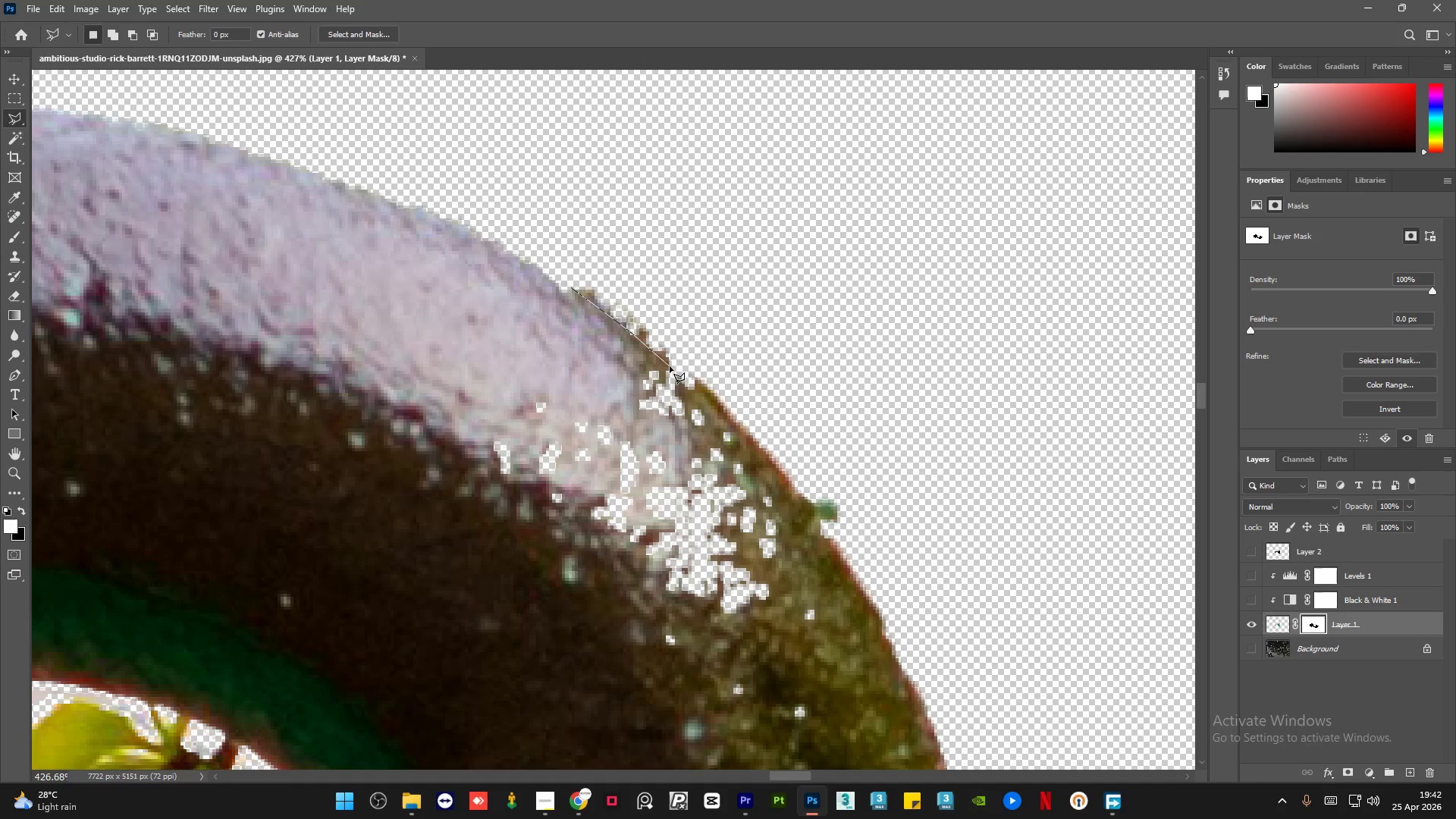 
scroll: coordinate [783, 326], scroll_direction: up, amount: 1.0
 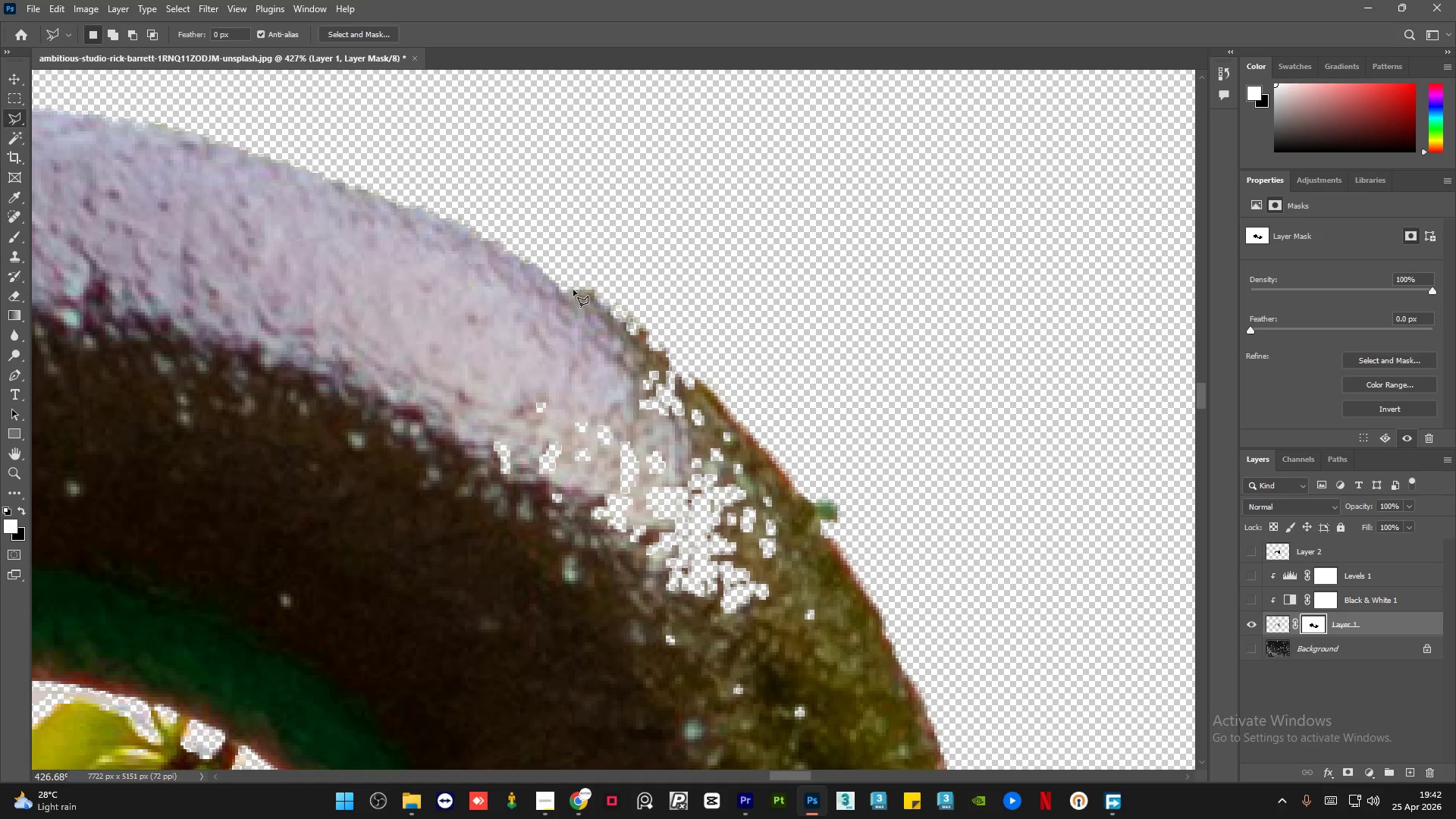 
left_click([670, 366])
 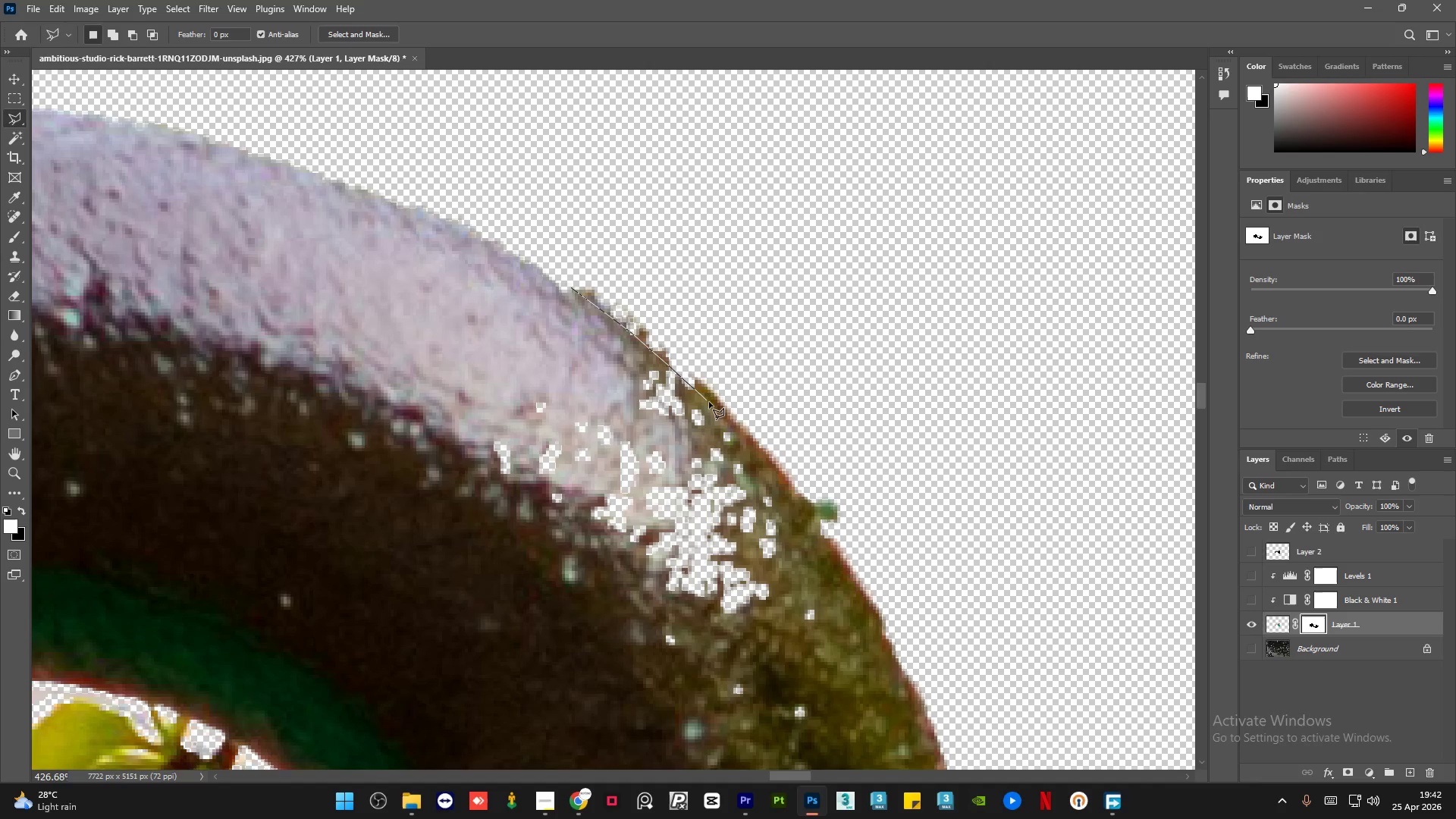 
left_click([724, 418])
 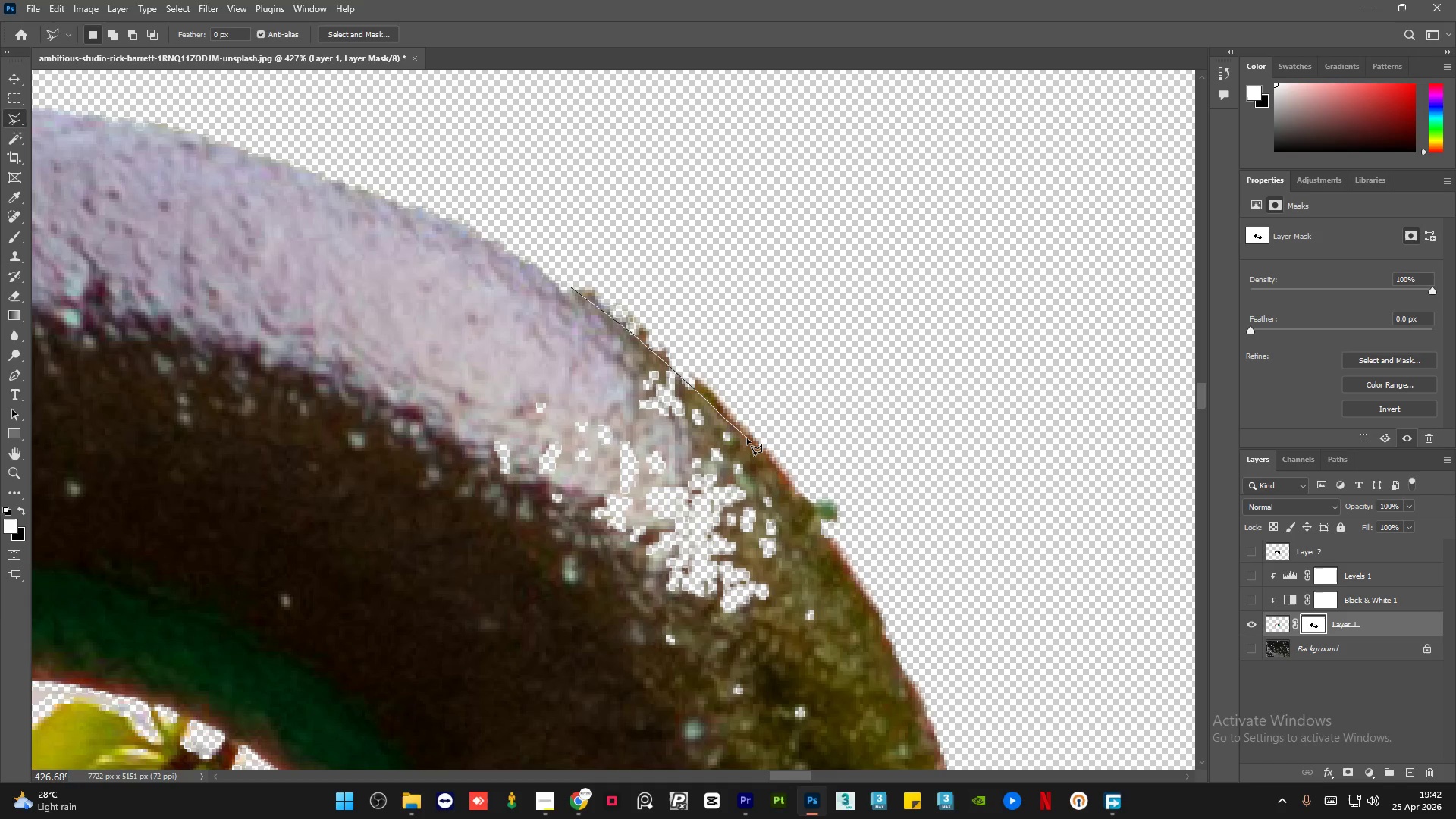 
left_click([748, 439])
 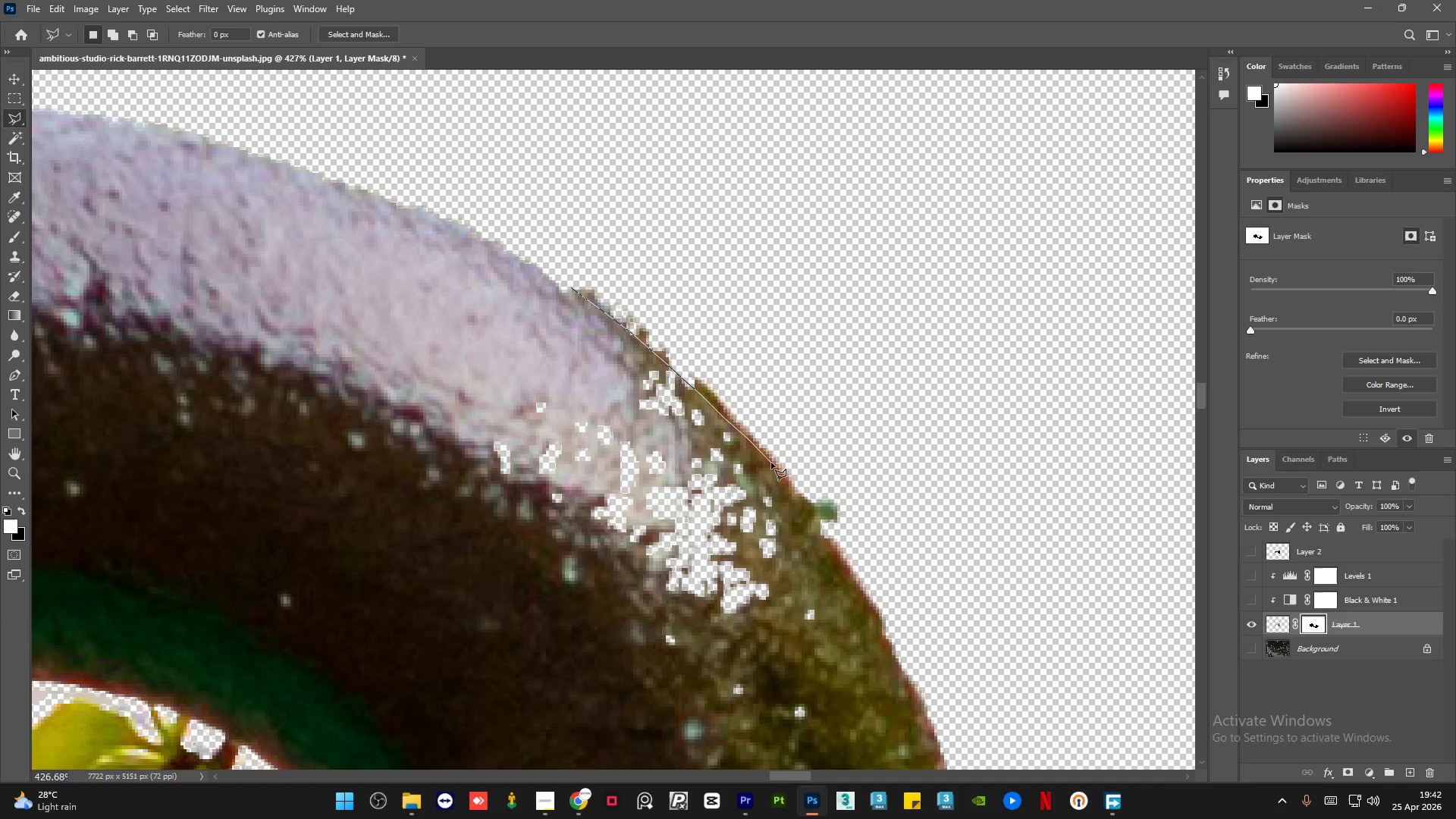 
left_click([772, 463])
 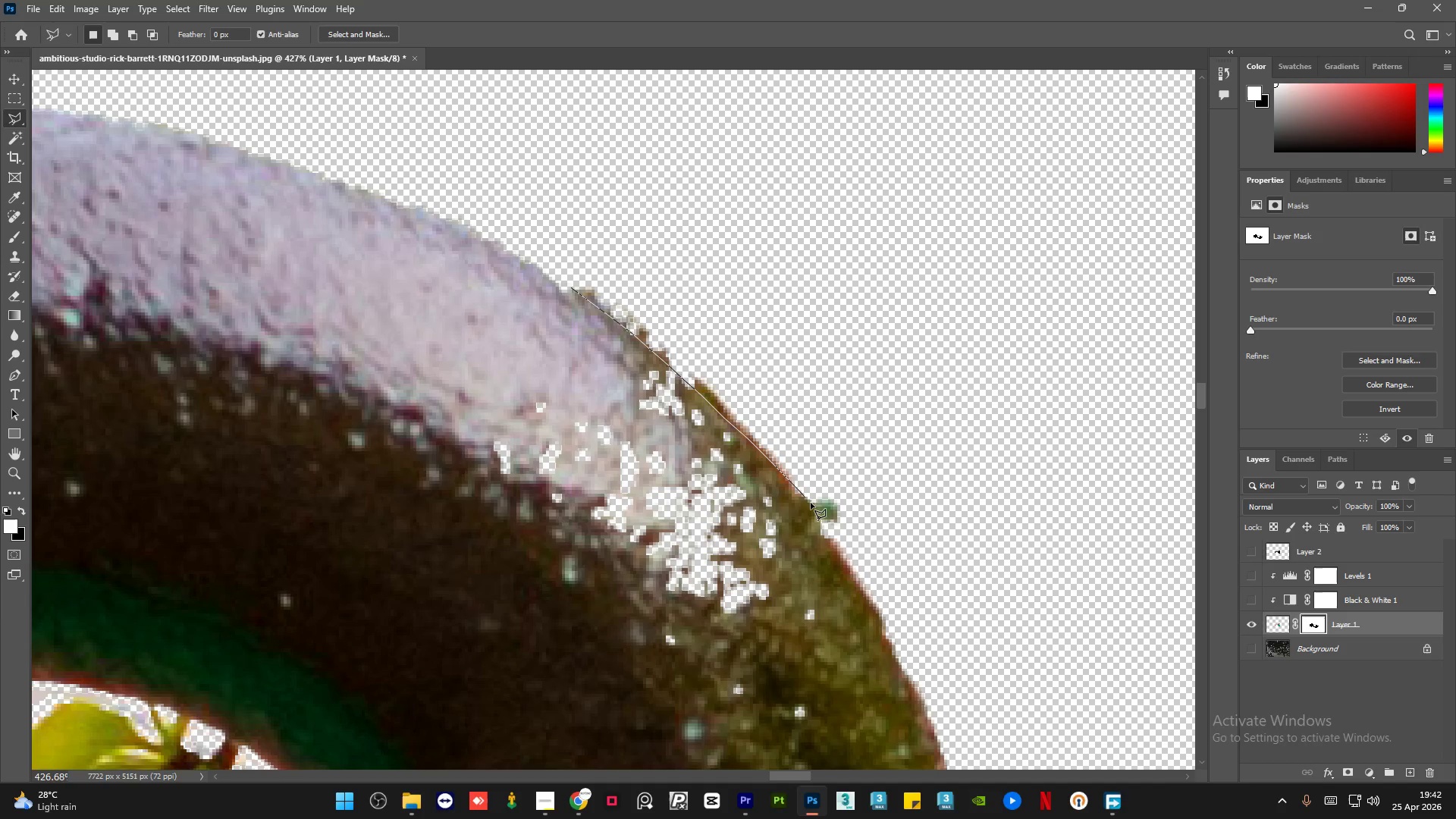 
left_click_drag(start_coordinate=[816, 508], to_coordinate=[821, 515])
 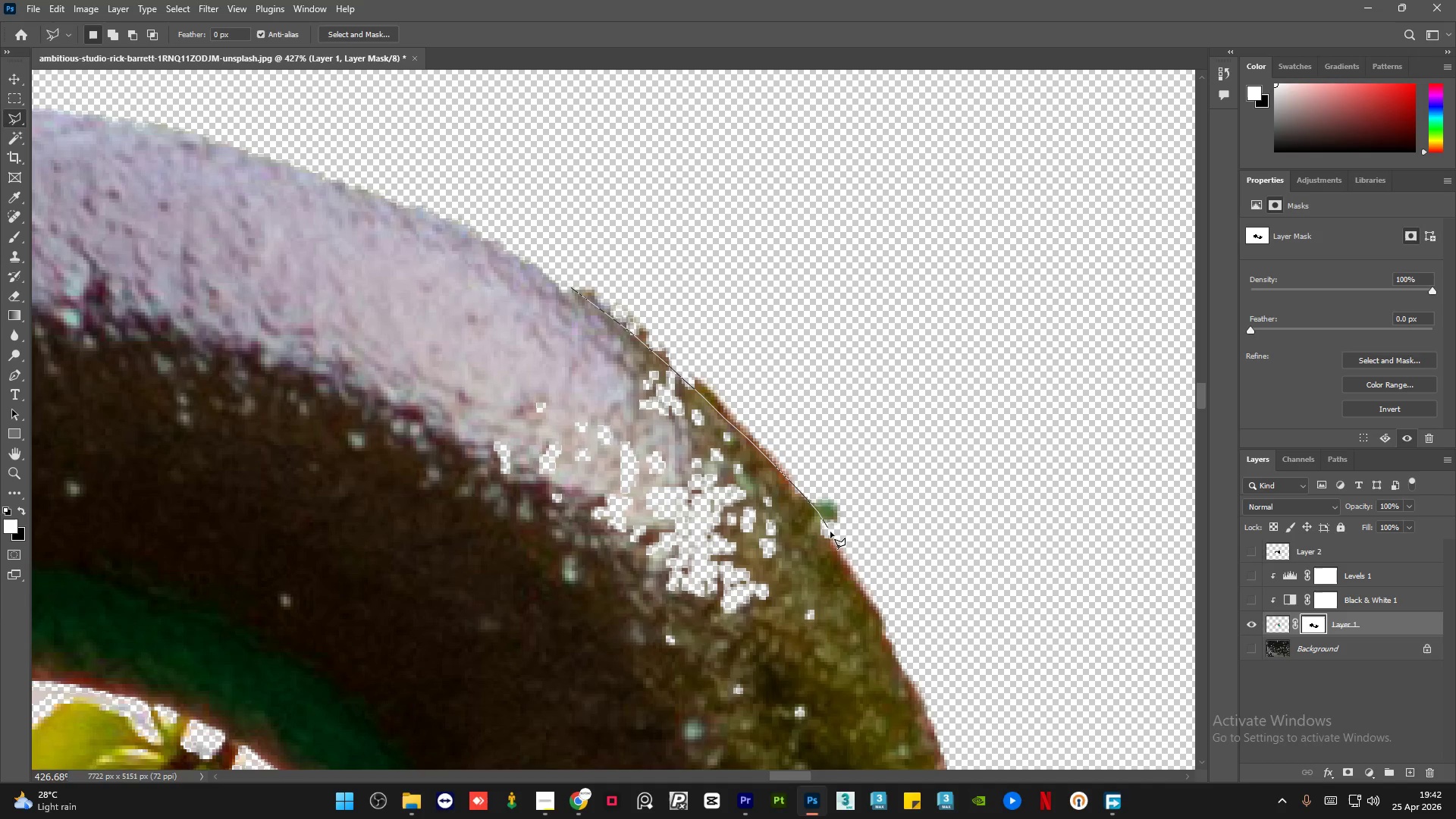 
left_click_drag(start_coordinate=[831, 533], to_coordinate=[834, 537])
 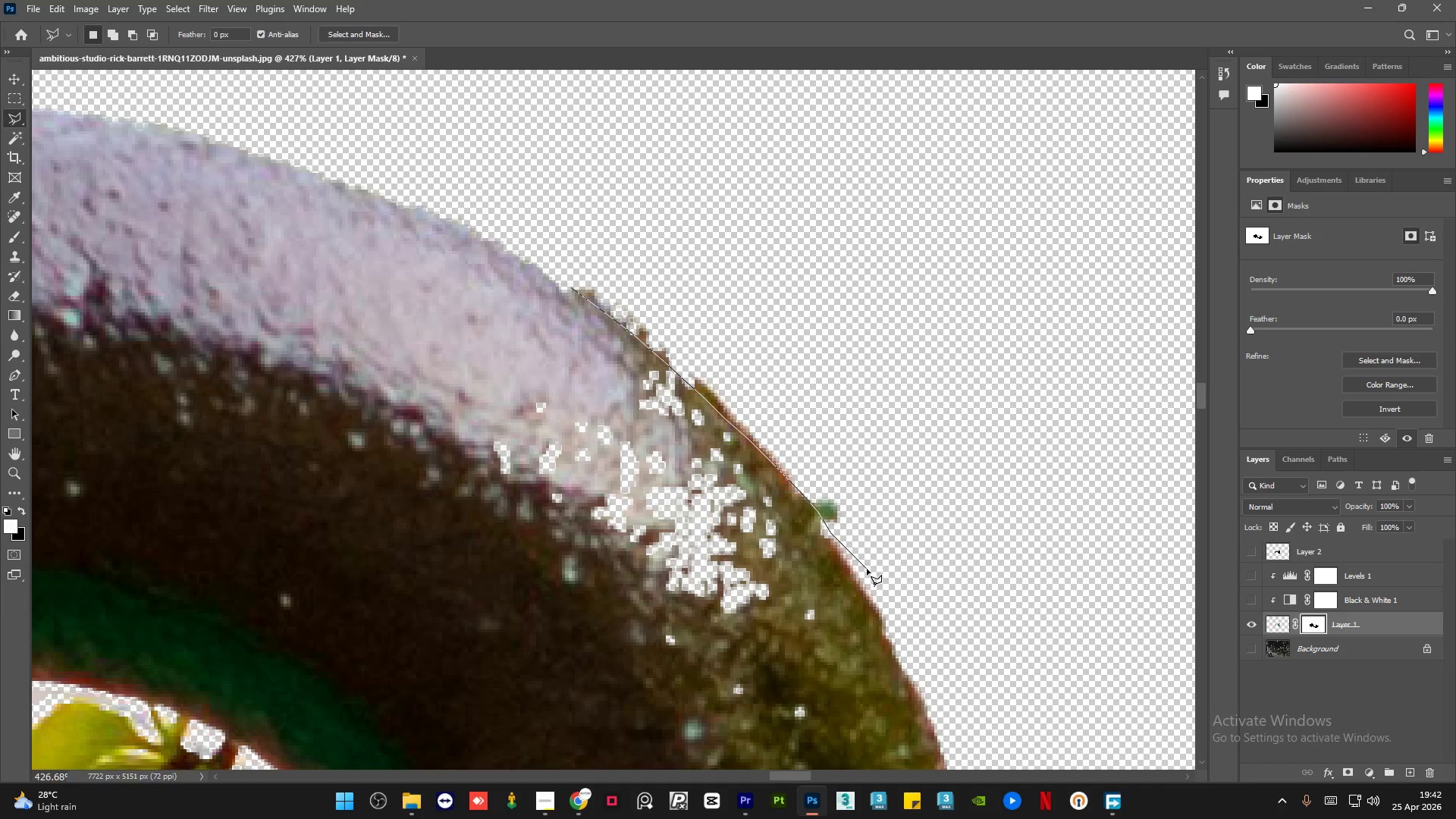 
double_click([867, 569])
 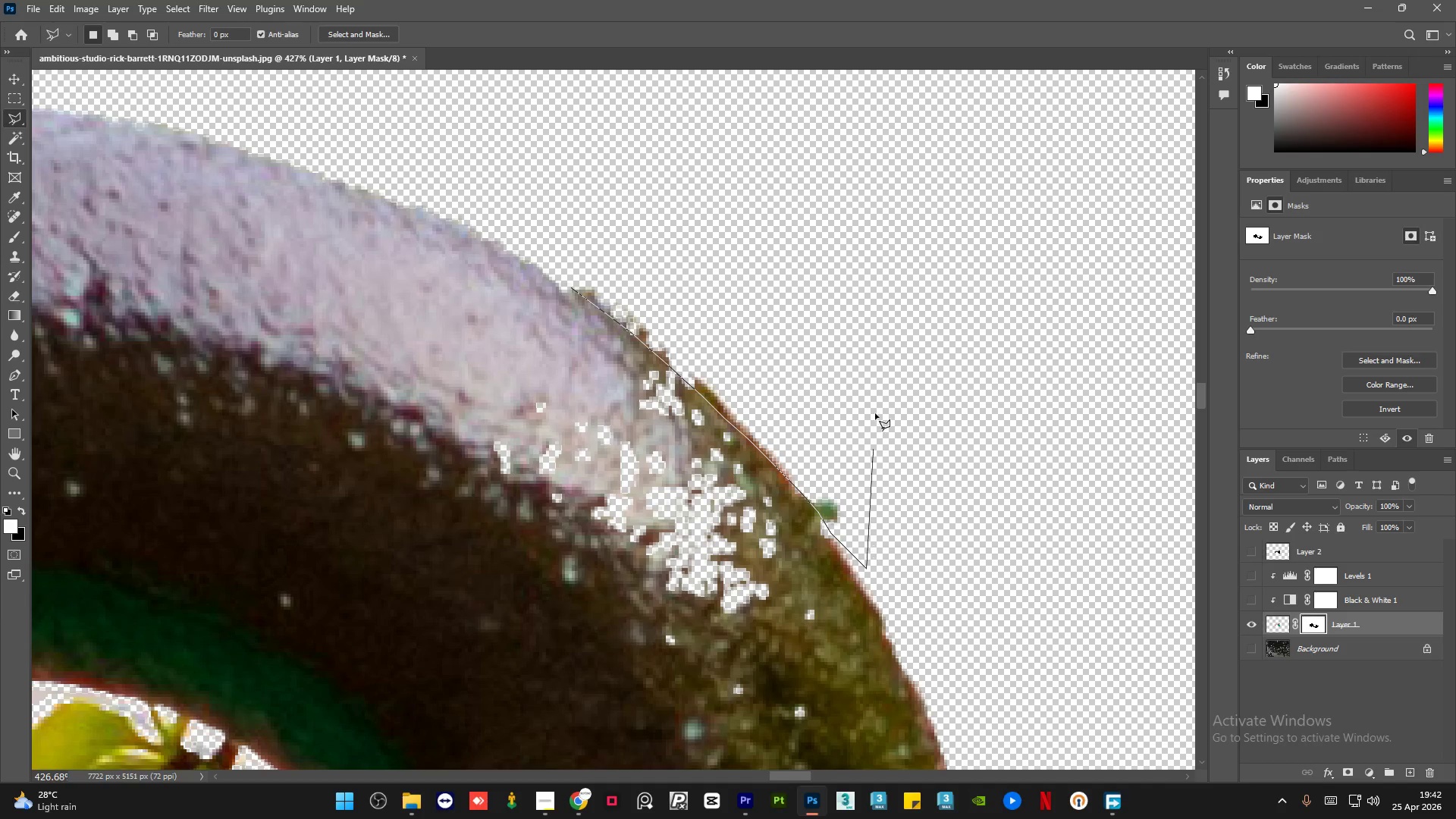 
left_click_drag(start_coordinate=[875, 413], to_coordinate=[839, 359])
 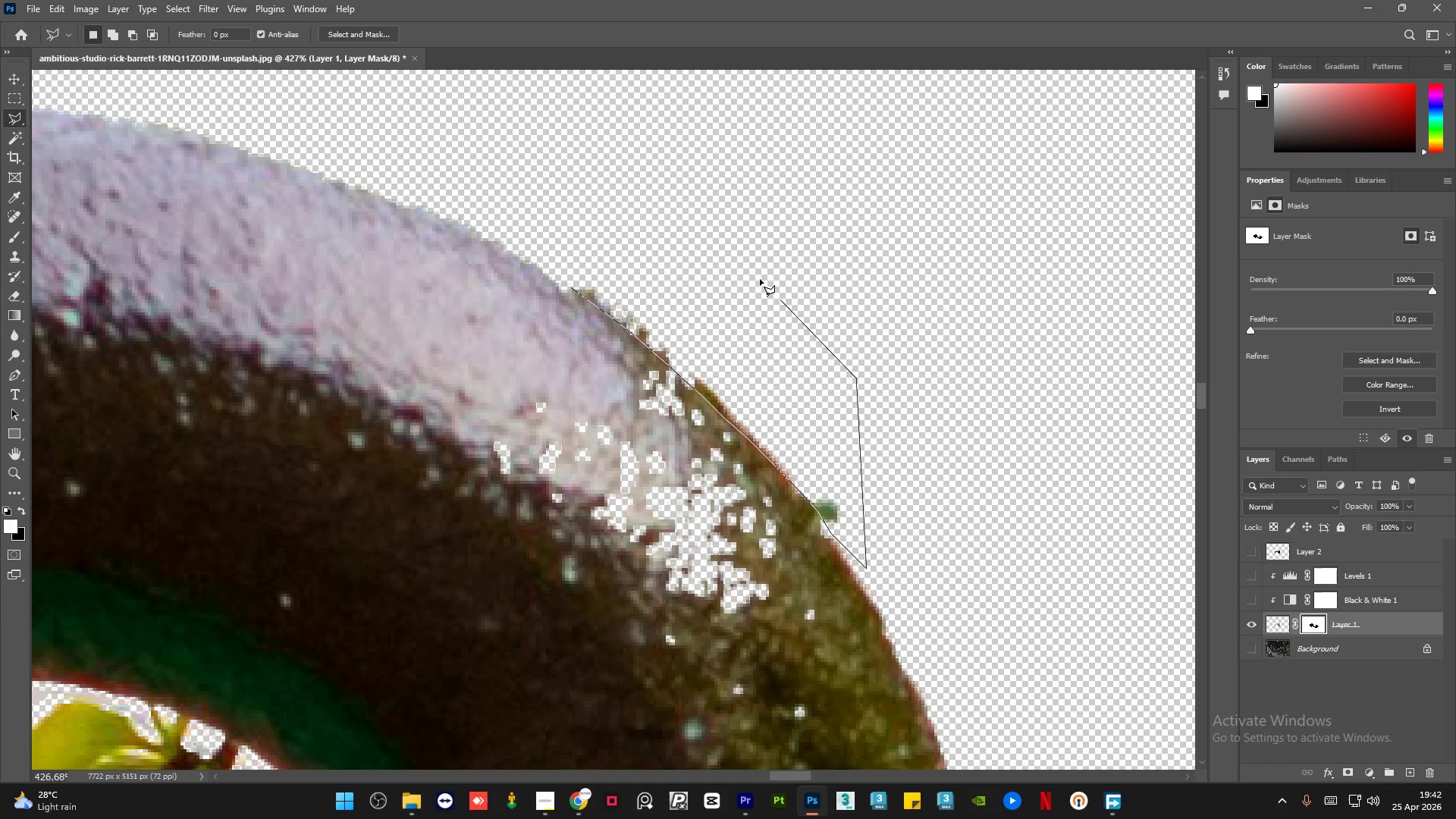 
left_click_drag(start_coordinate=[764, 282], to_coordinate=[724, 261])
 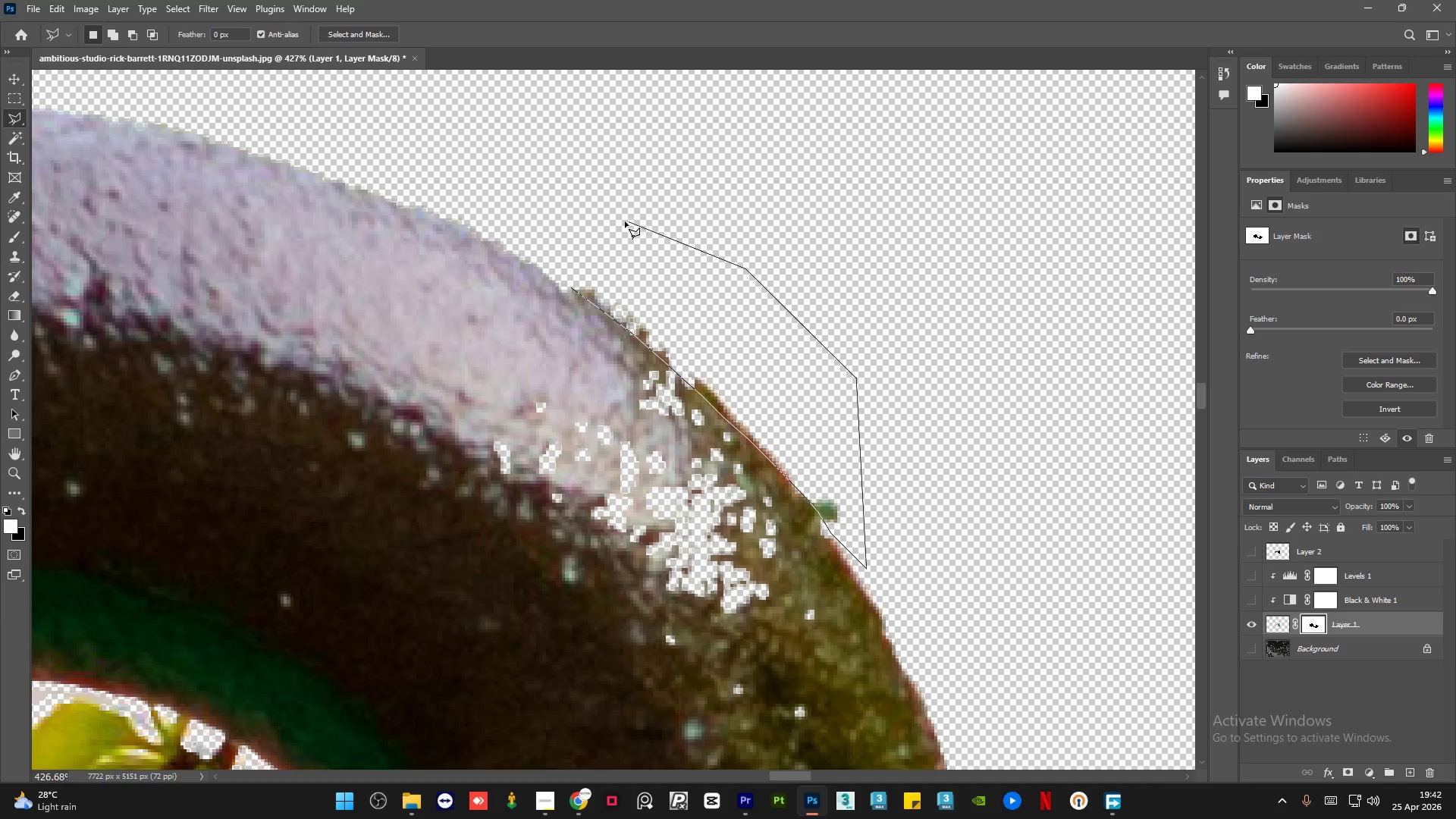 
left_click_drag(start_coordinate=[626, 221], to_coordinate=[595, 220])
 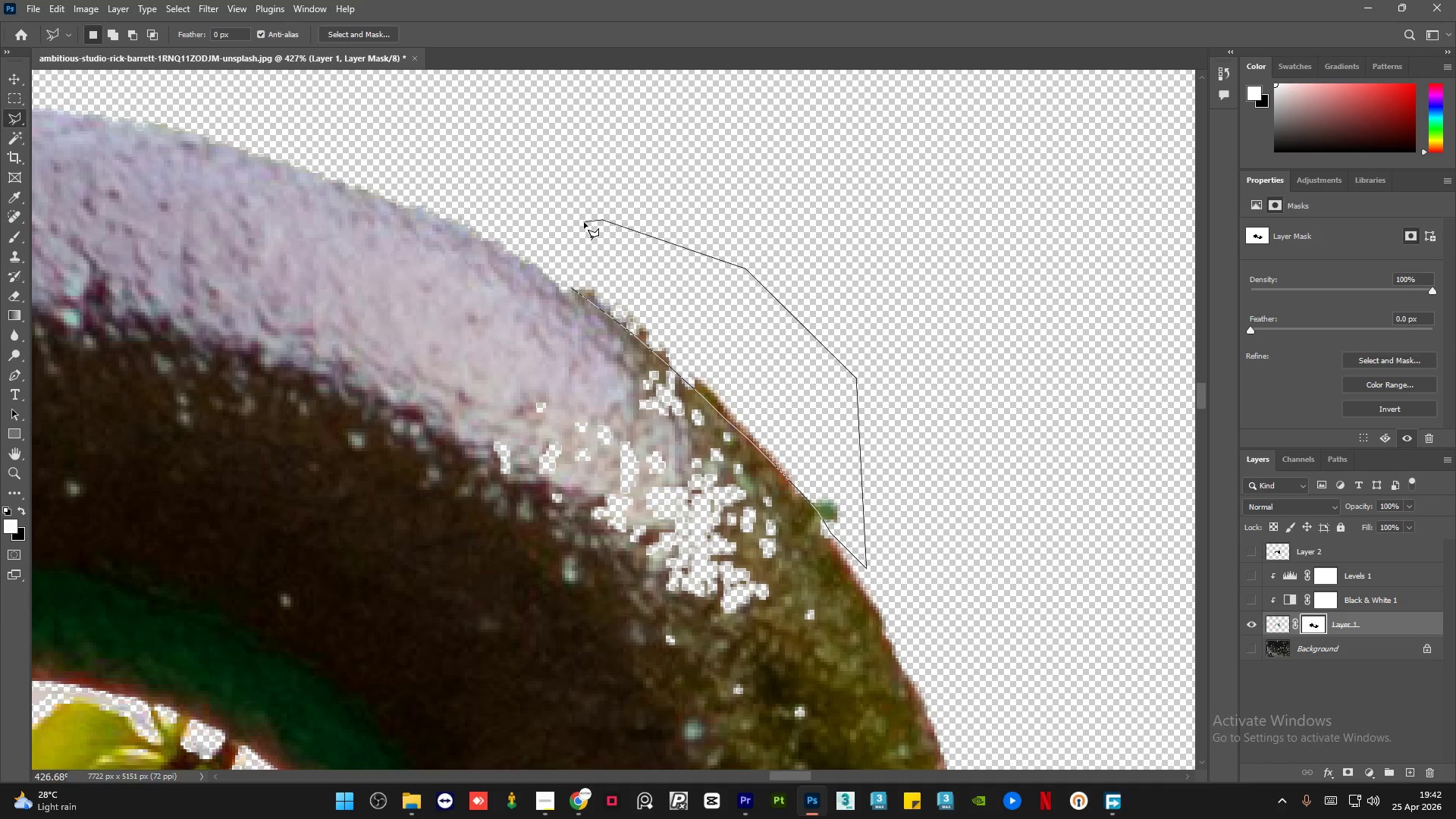 
left_click_drag(start_coordinate=[584, 222], to_coordinate=[582, 234])
 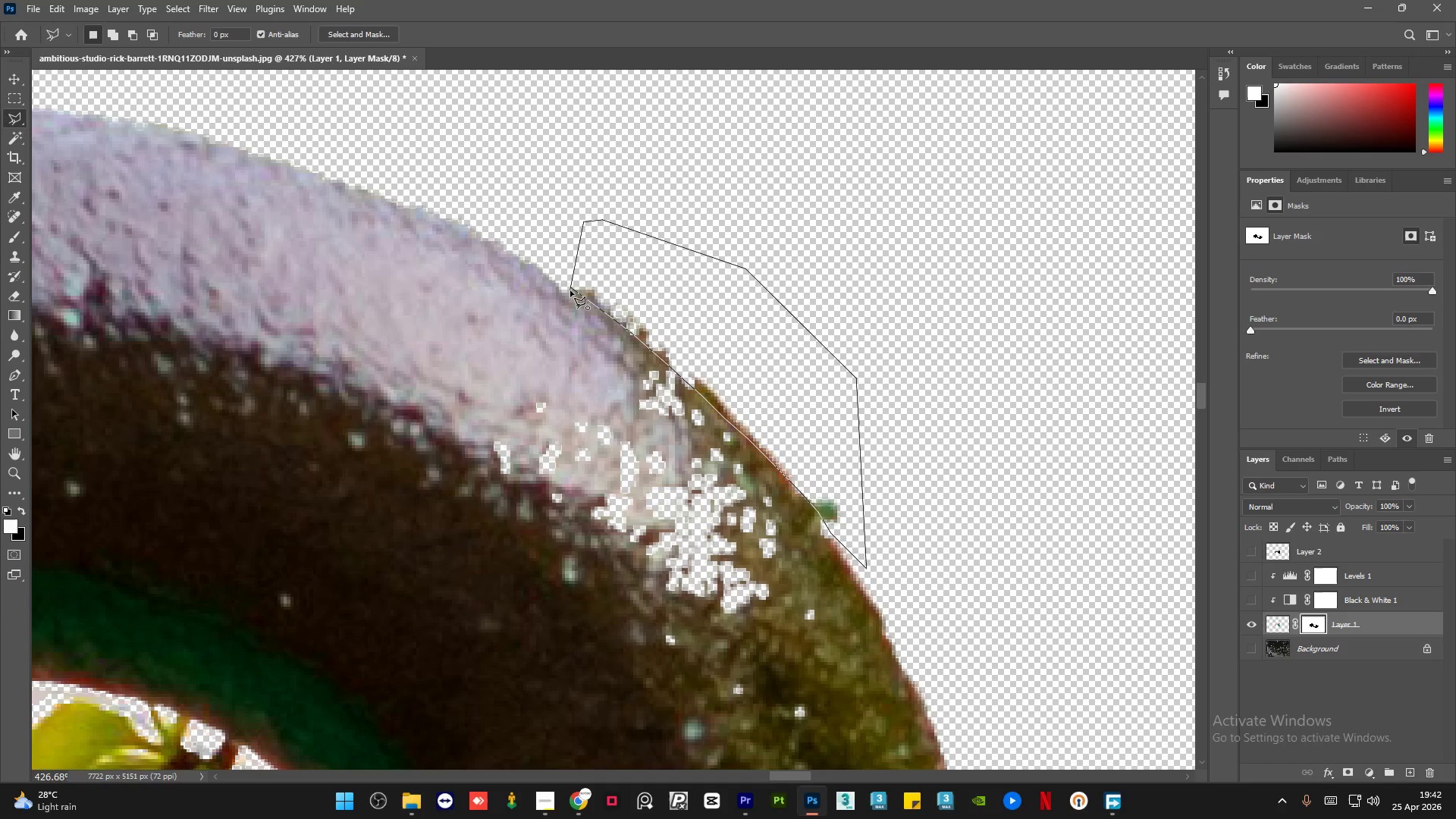 
left_click([570, 290])
 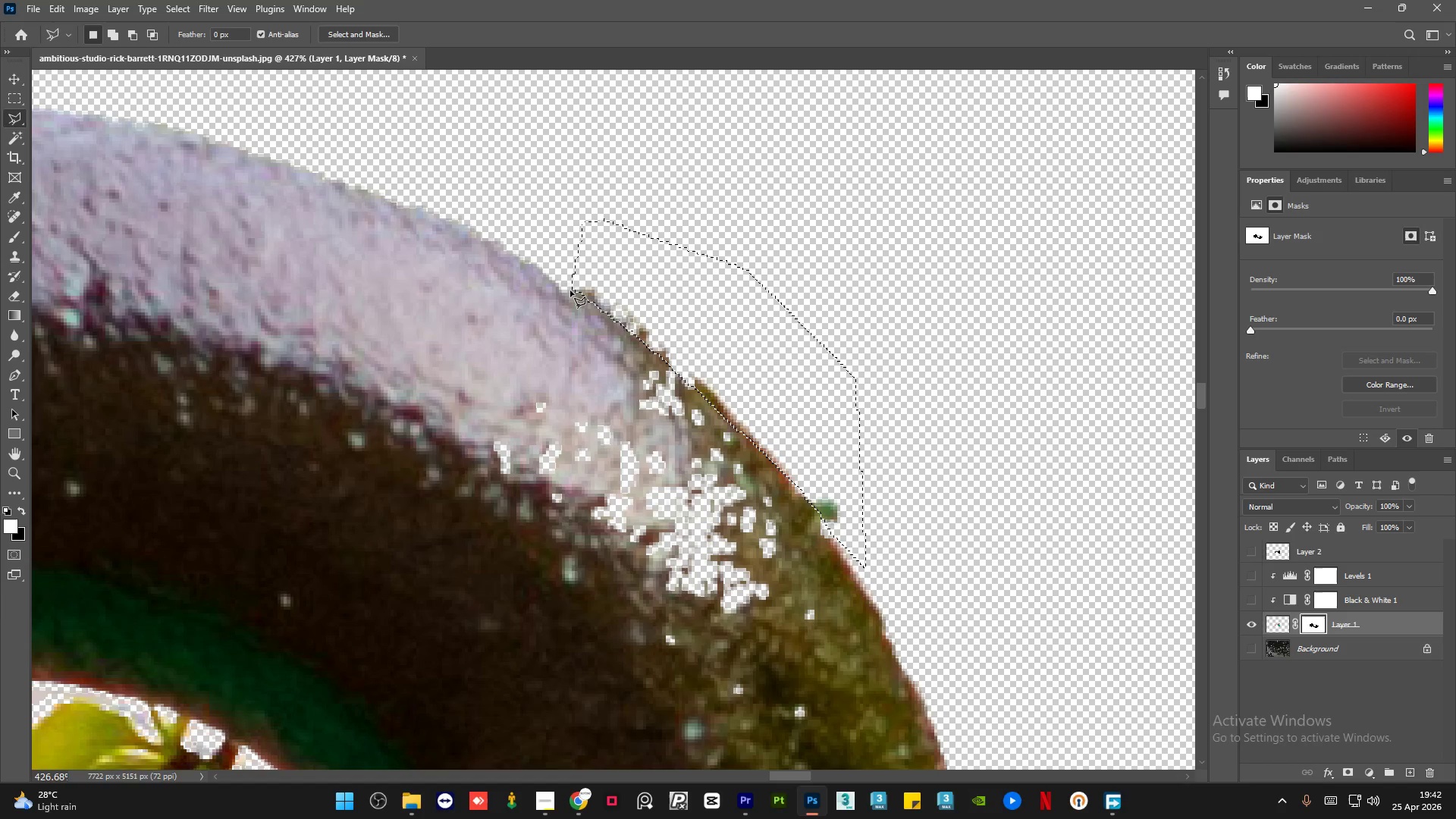 
key(Delete)
 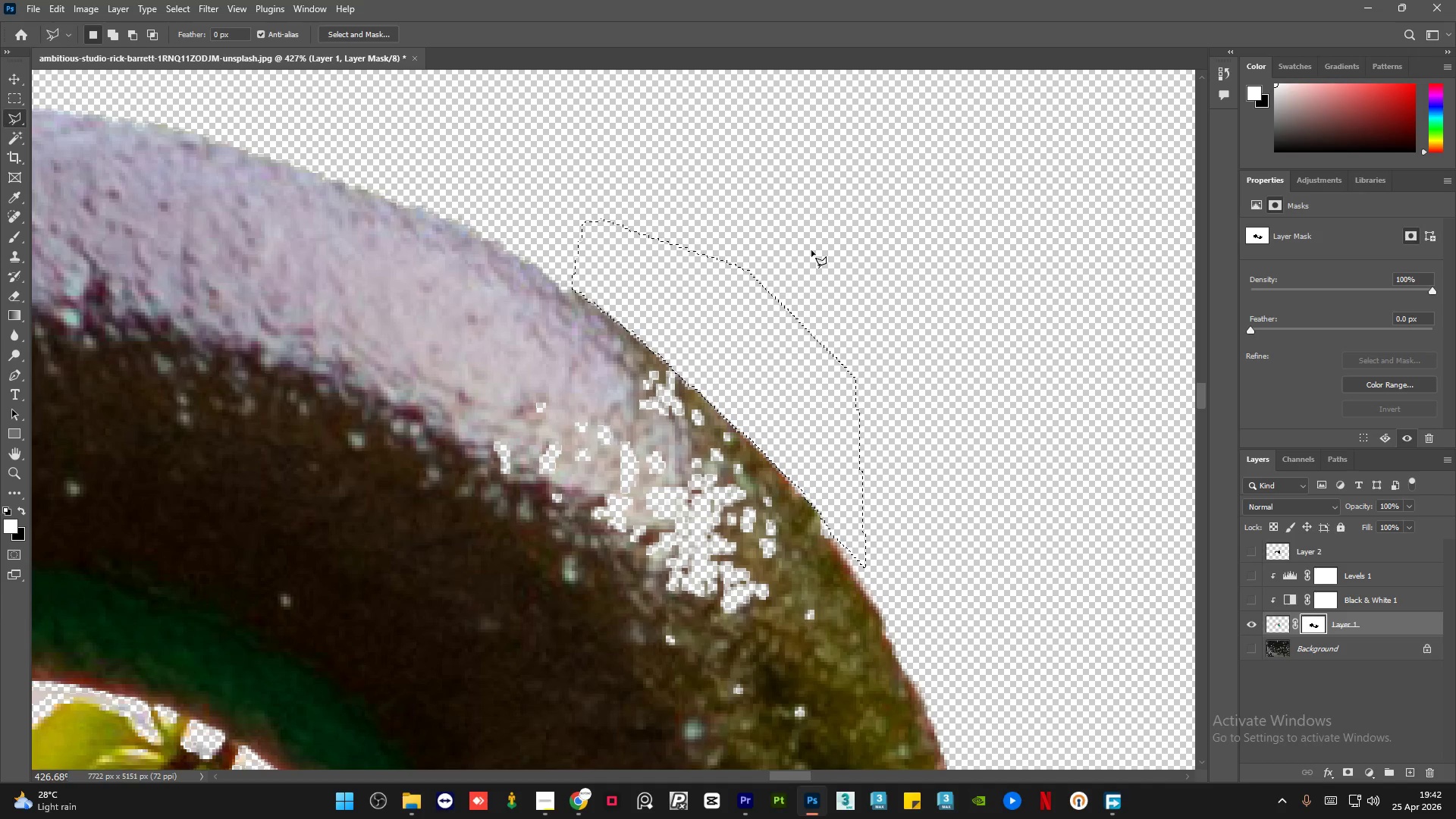 
key(Control+D)
 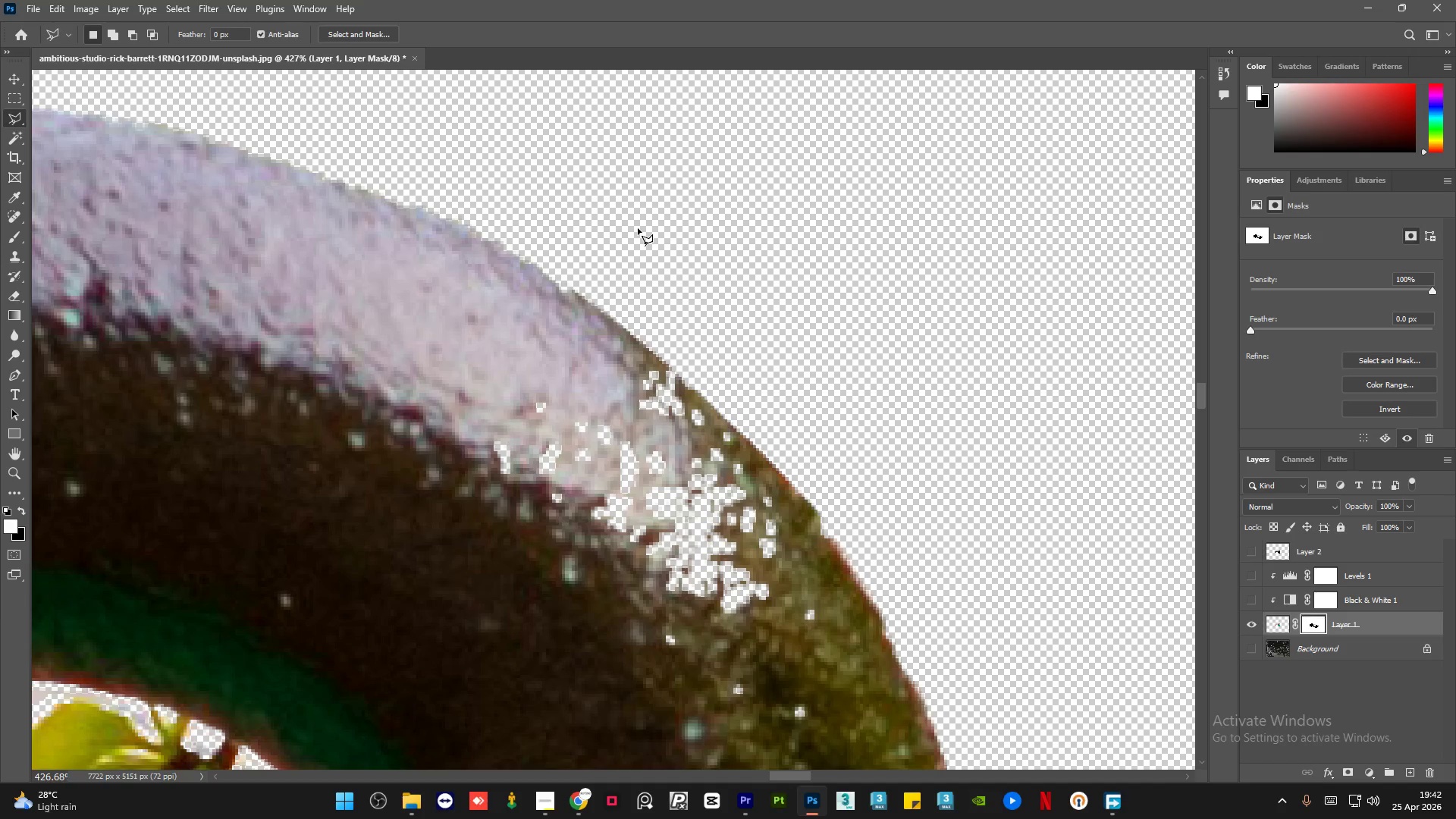 
wait(10.56)
 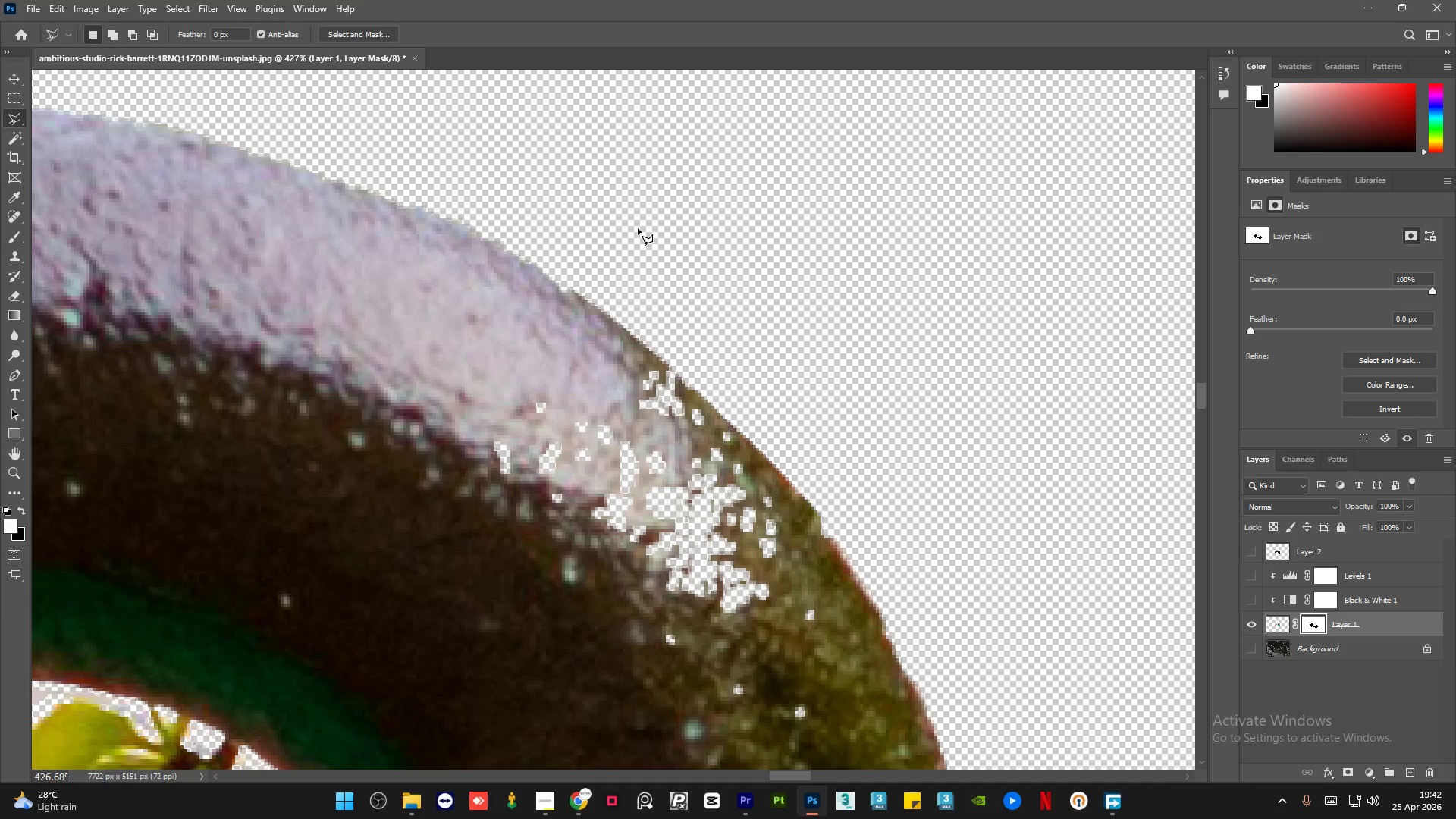 
hold_key(key=AltLeft, duration=1.34)
 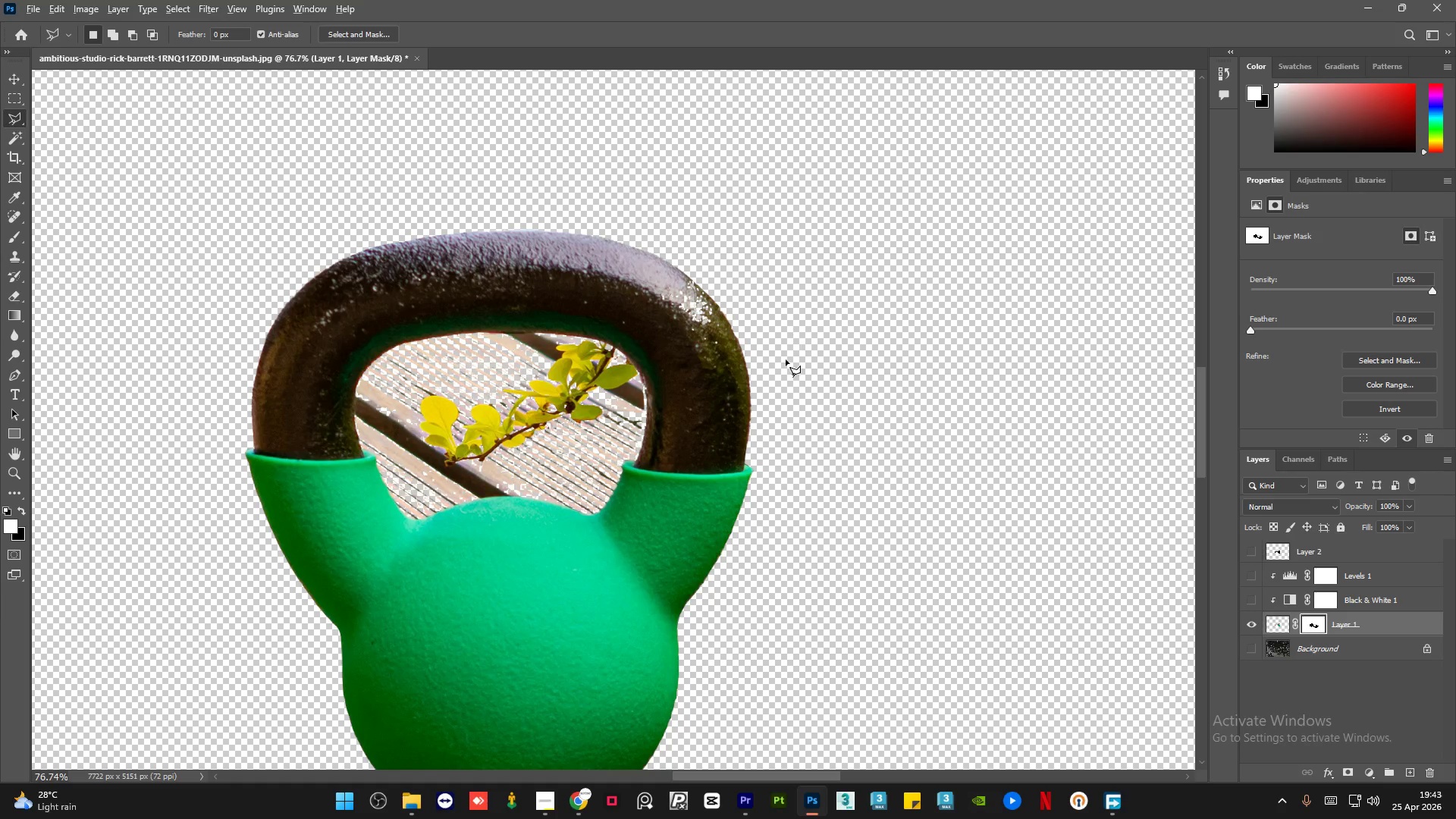 
hold_key(key=AltLeft, duration=0.81)
 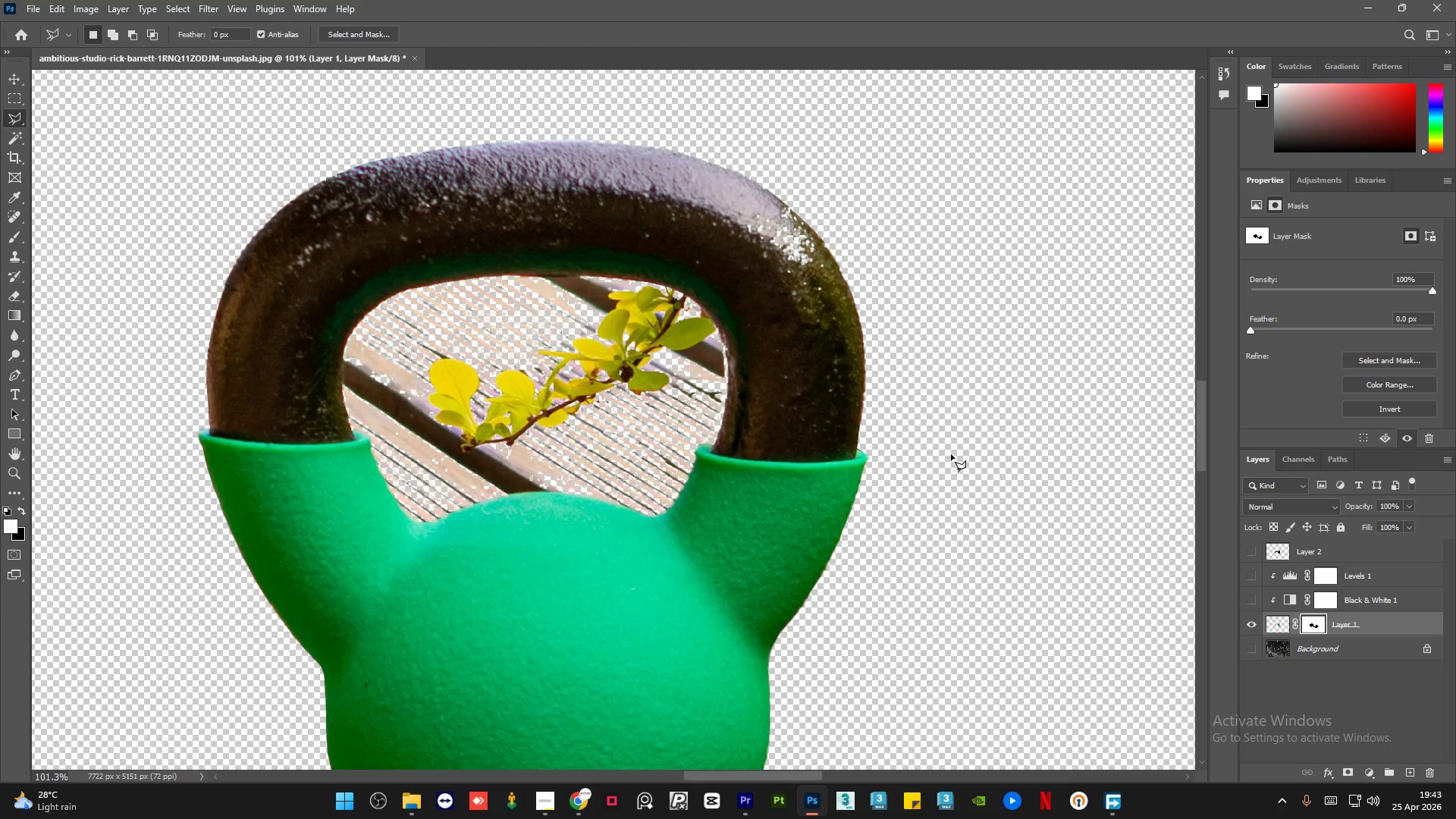 
hold_key(key=AltLeft, duration=2.2)
 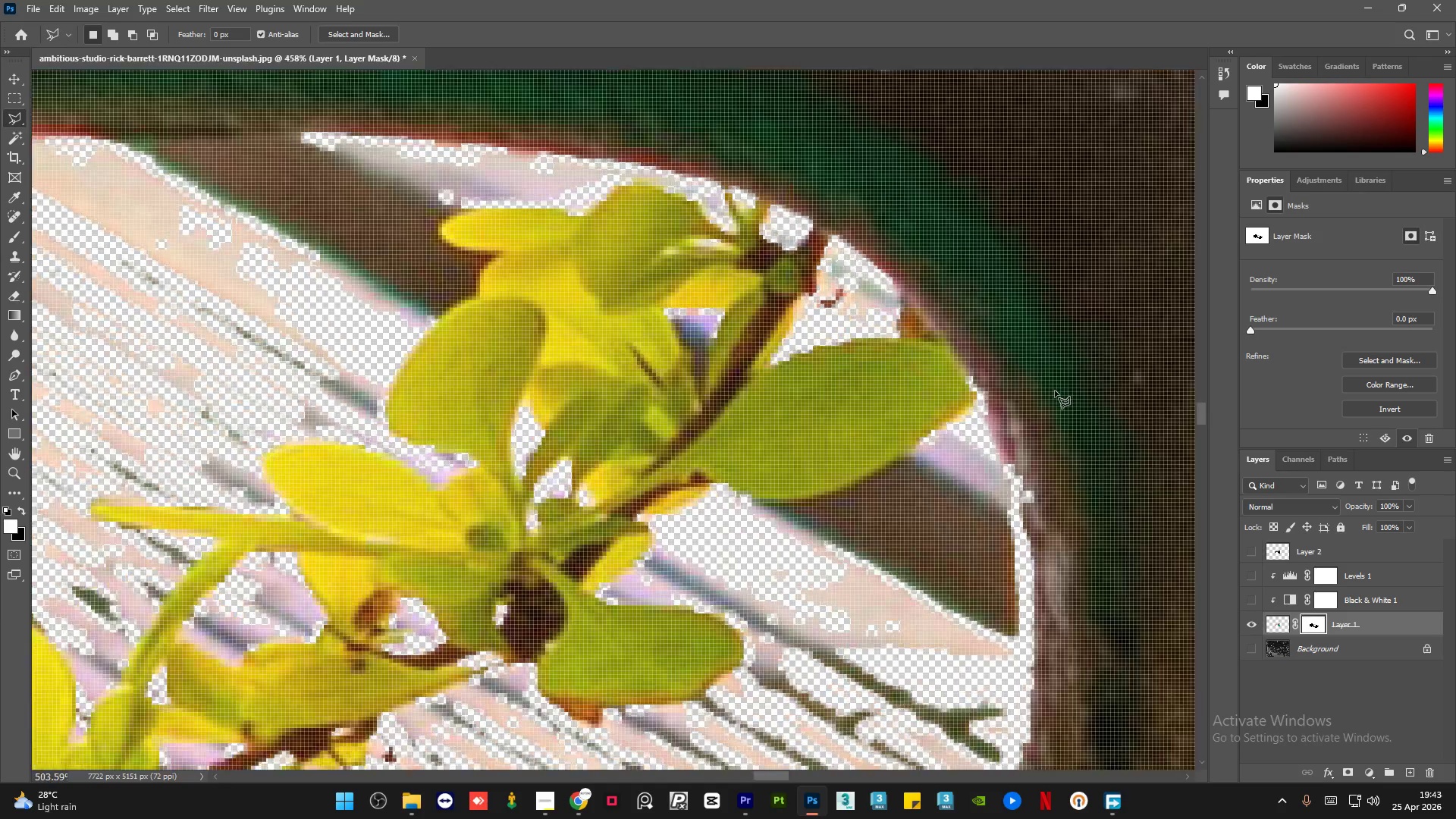 
scroll: coordinate [770, 301], scroll_direction: down, amount: 18.0
 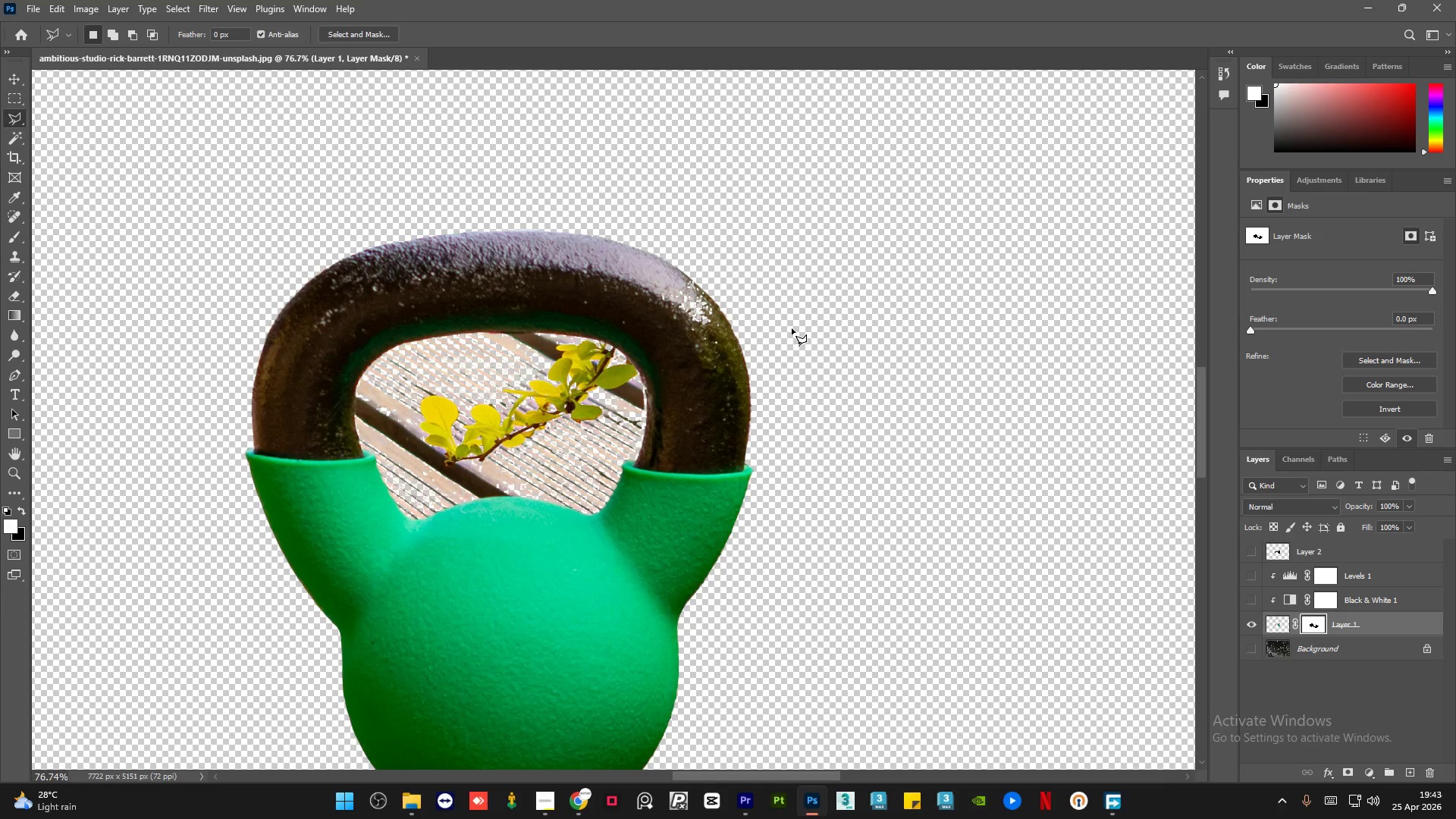 
hold_key(key=AltLeft, duration=0.52)
 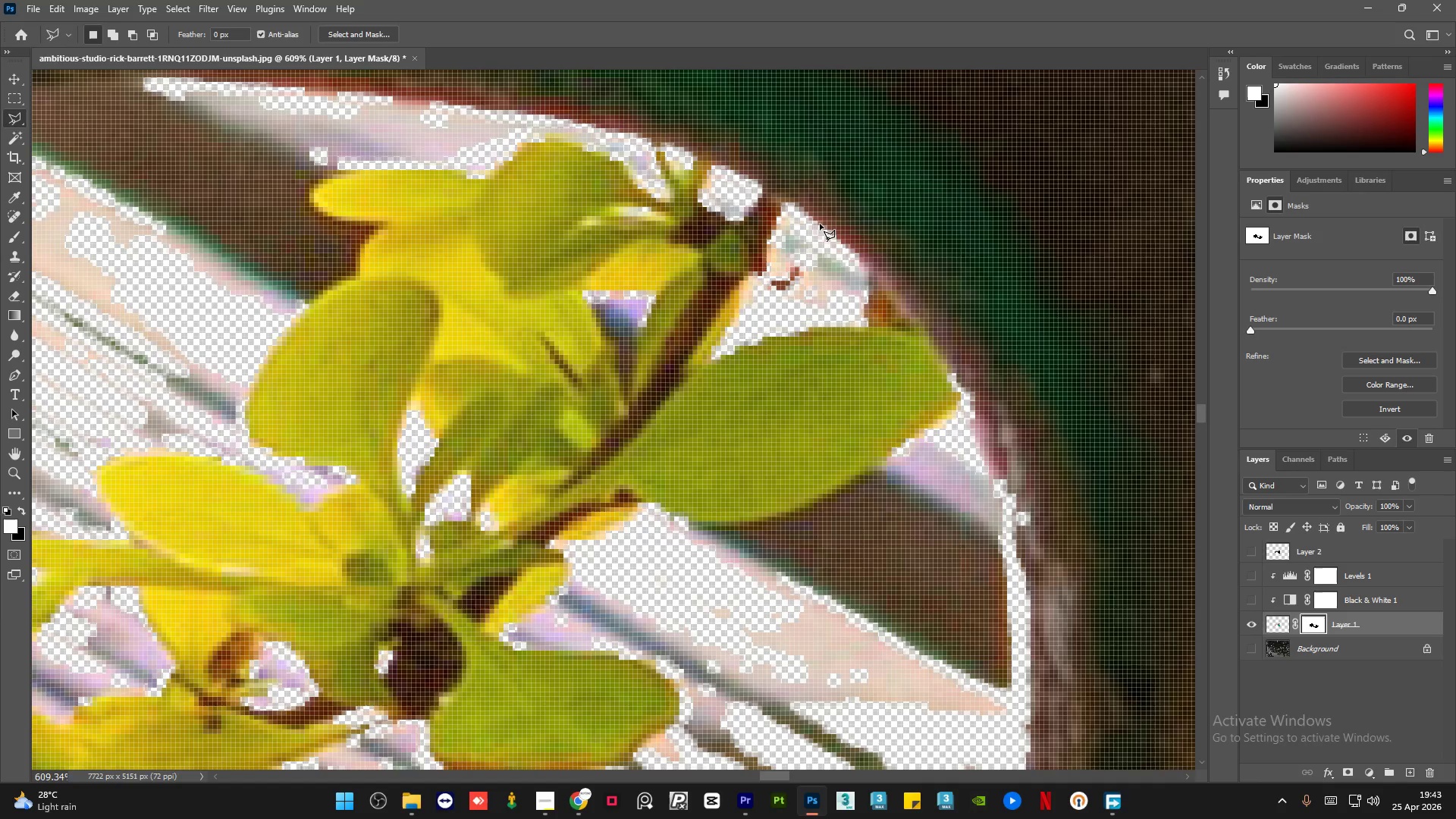 
scroll: coordinate [695, 481], scroll_direction: up, amount: 8.0
 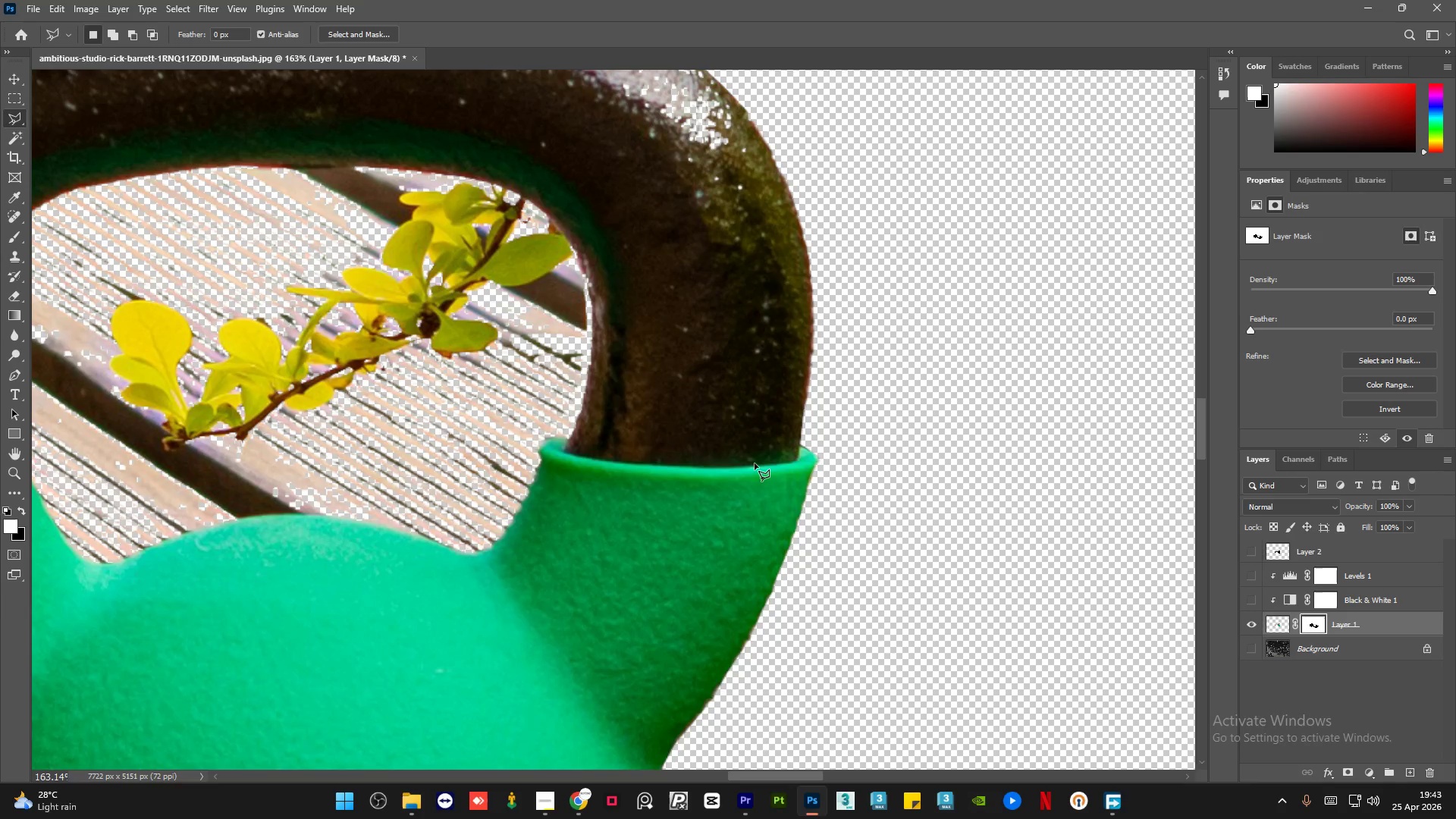 
left_click([861, 260])
 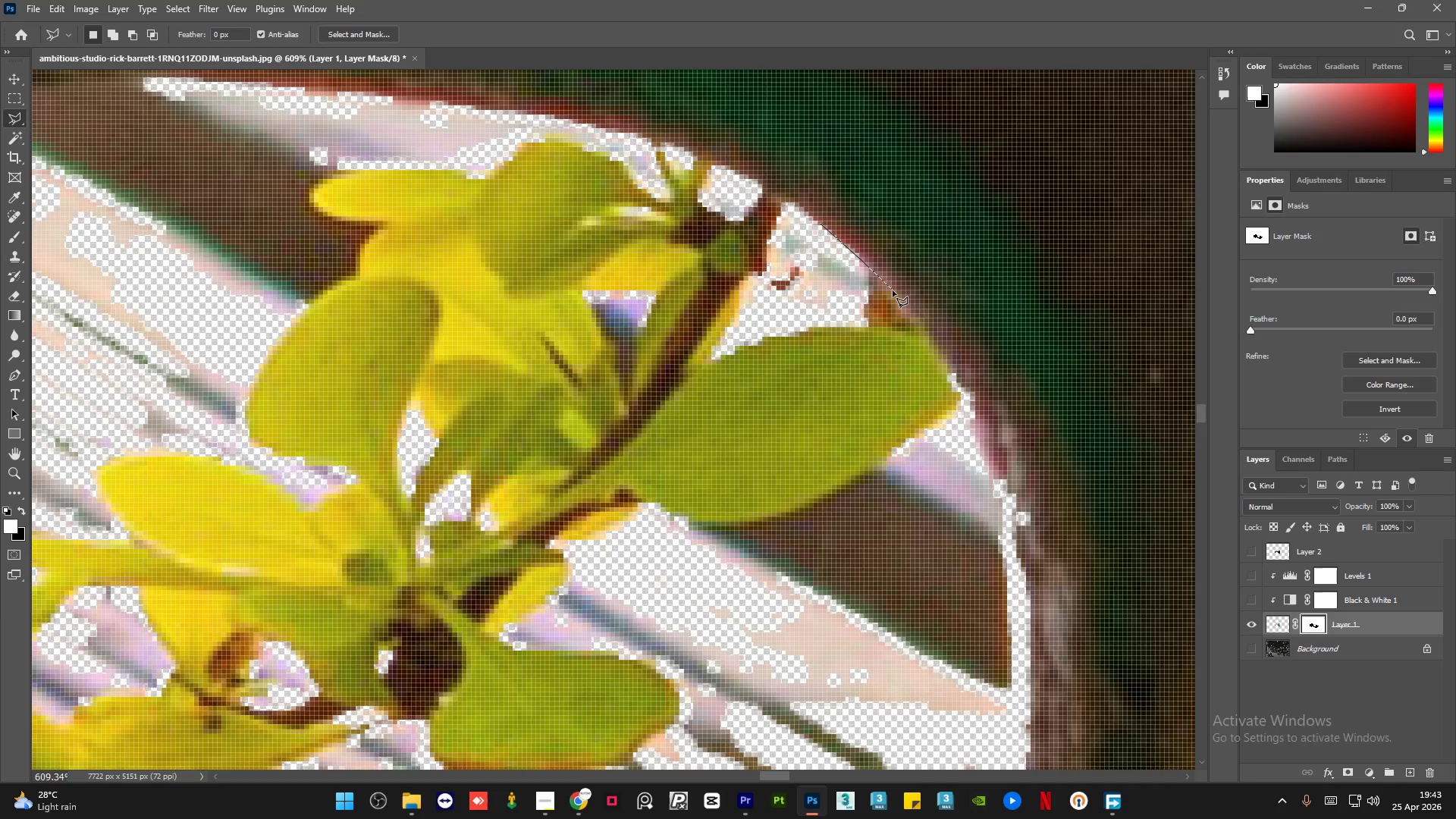 
left_click([893, 290])
 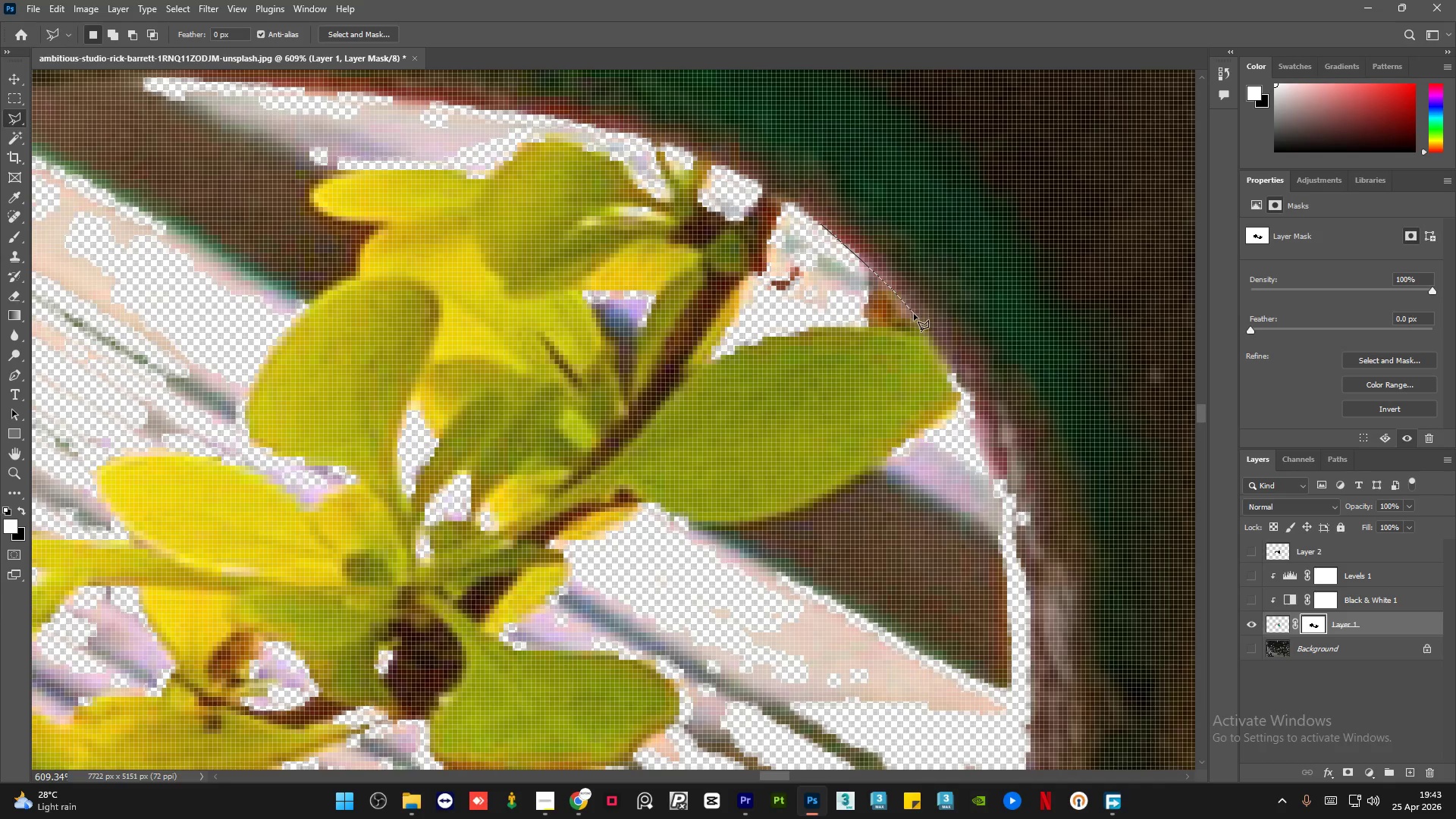 
scroll: coordinate [1003, 284], scroll_direction: up, amount: 8.0
 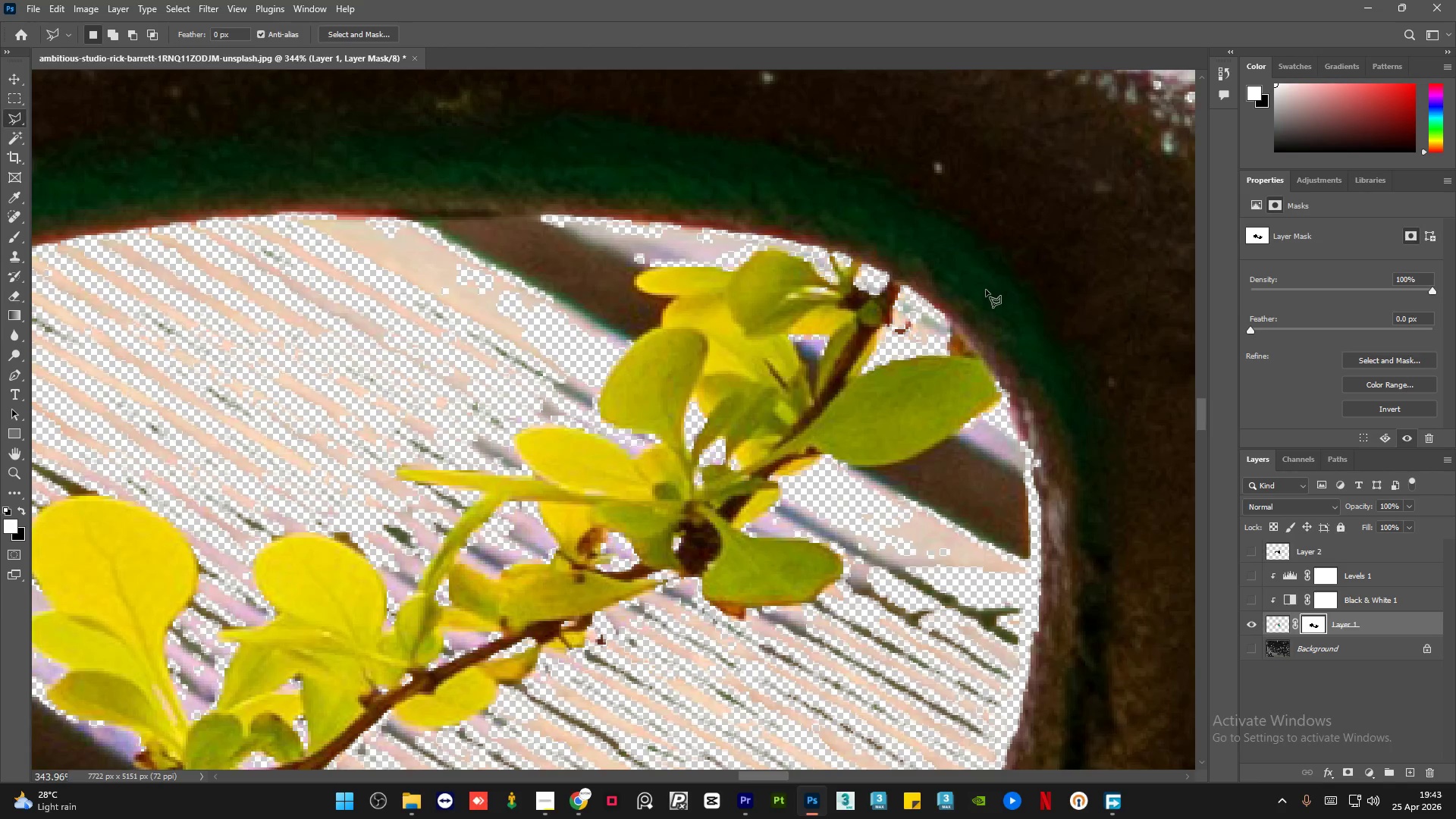 
left_click([914, 314])
 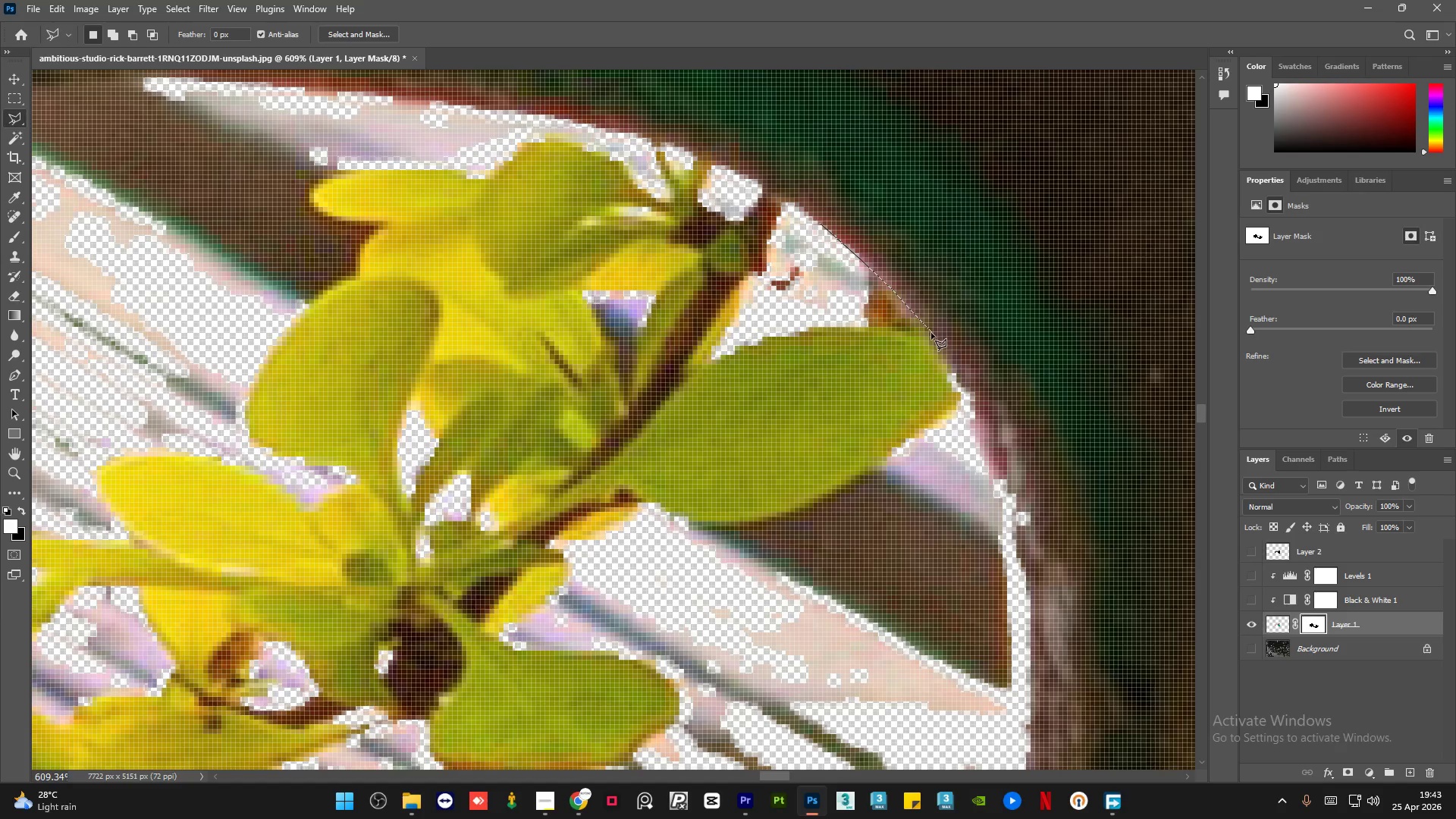 
left_click([931, 333])
 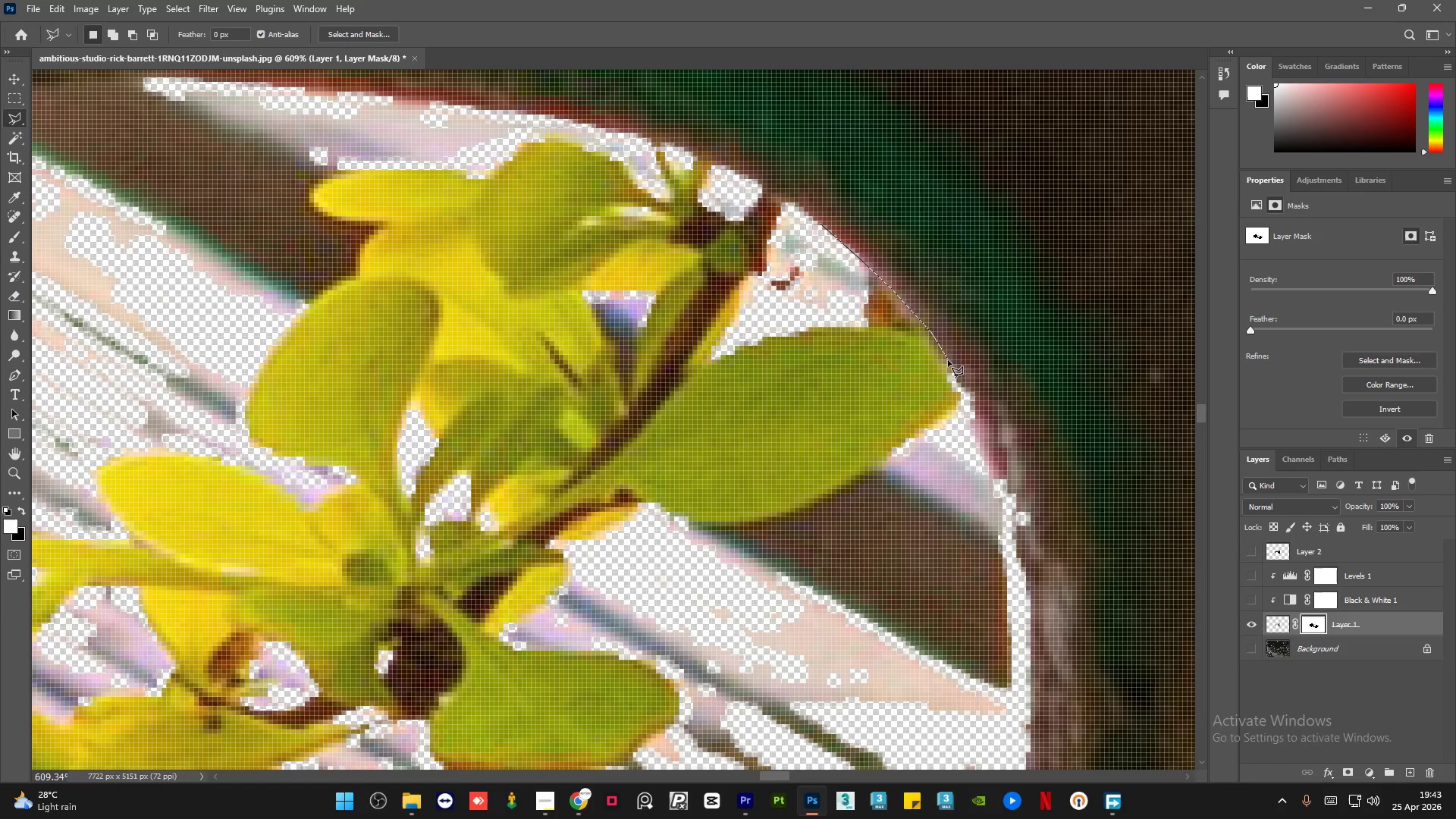 
scroll: coordinate [1054, 391], scroll_direction: up, amount: 6.0
 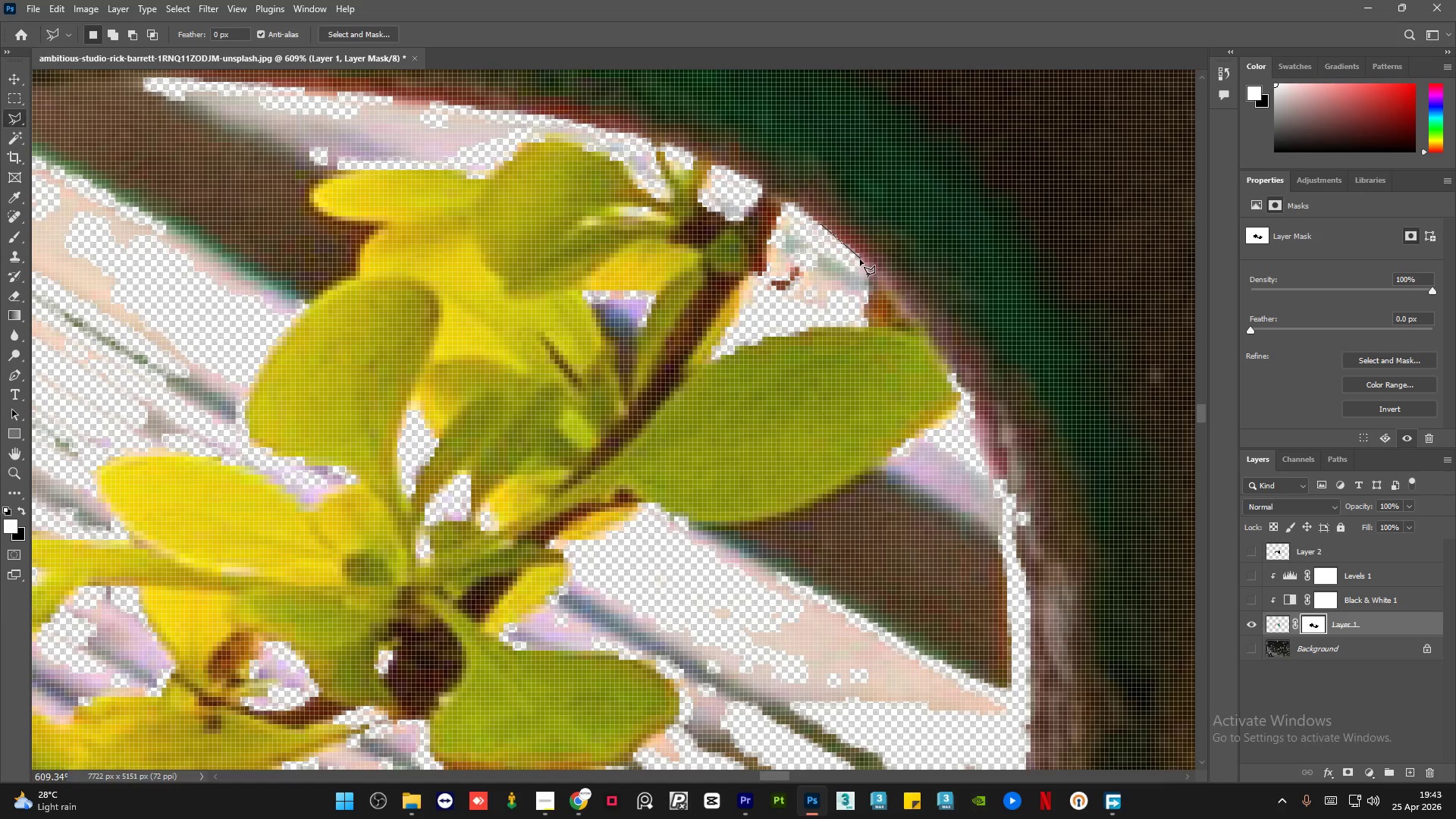 
left_click([949, 362])
 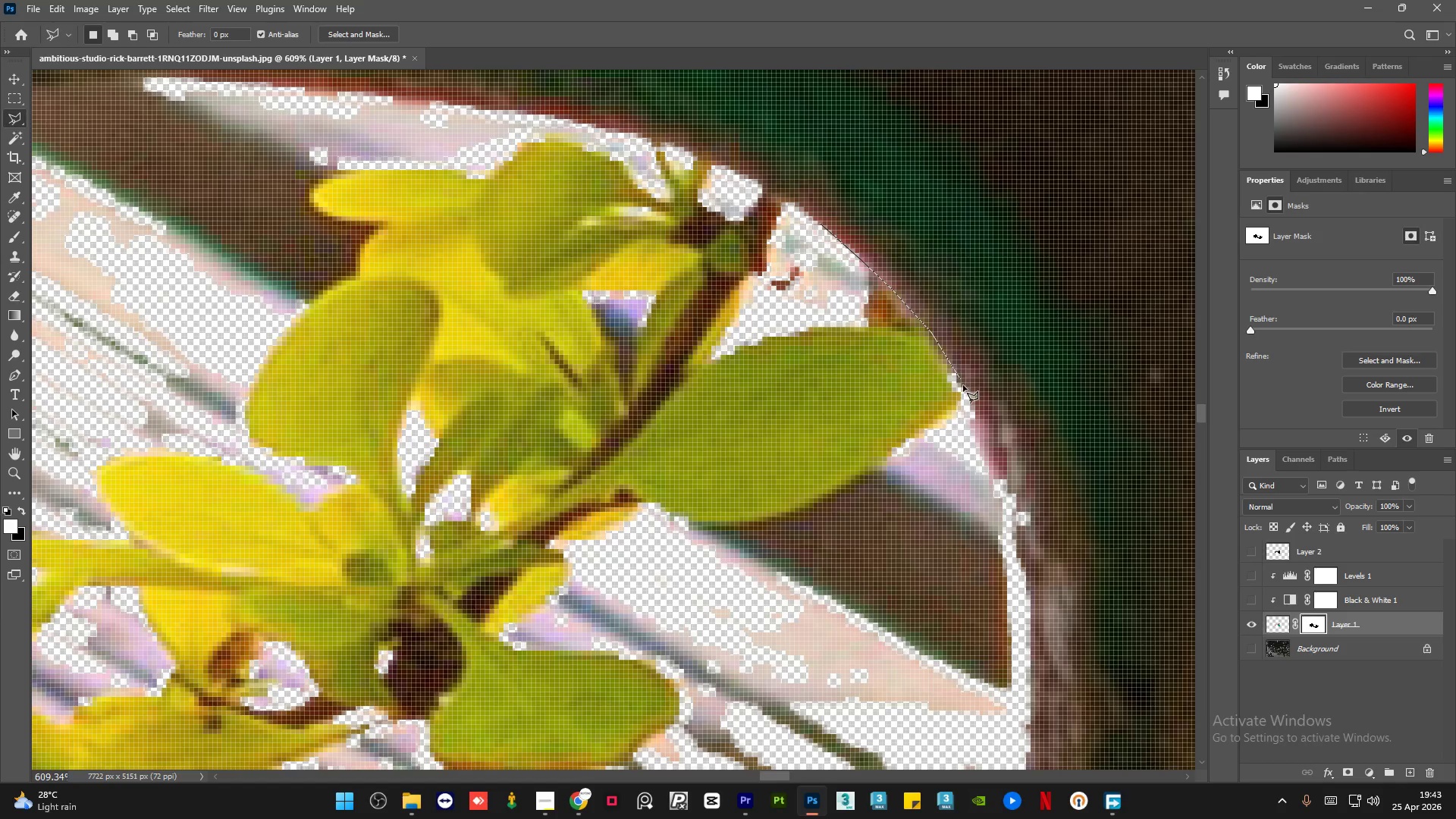 
left_click([963, 386])
 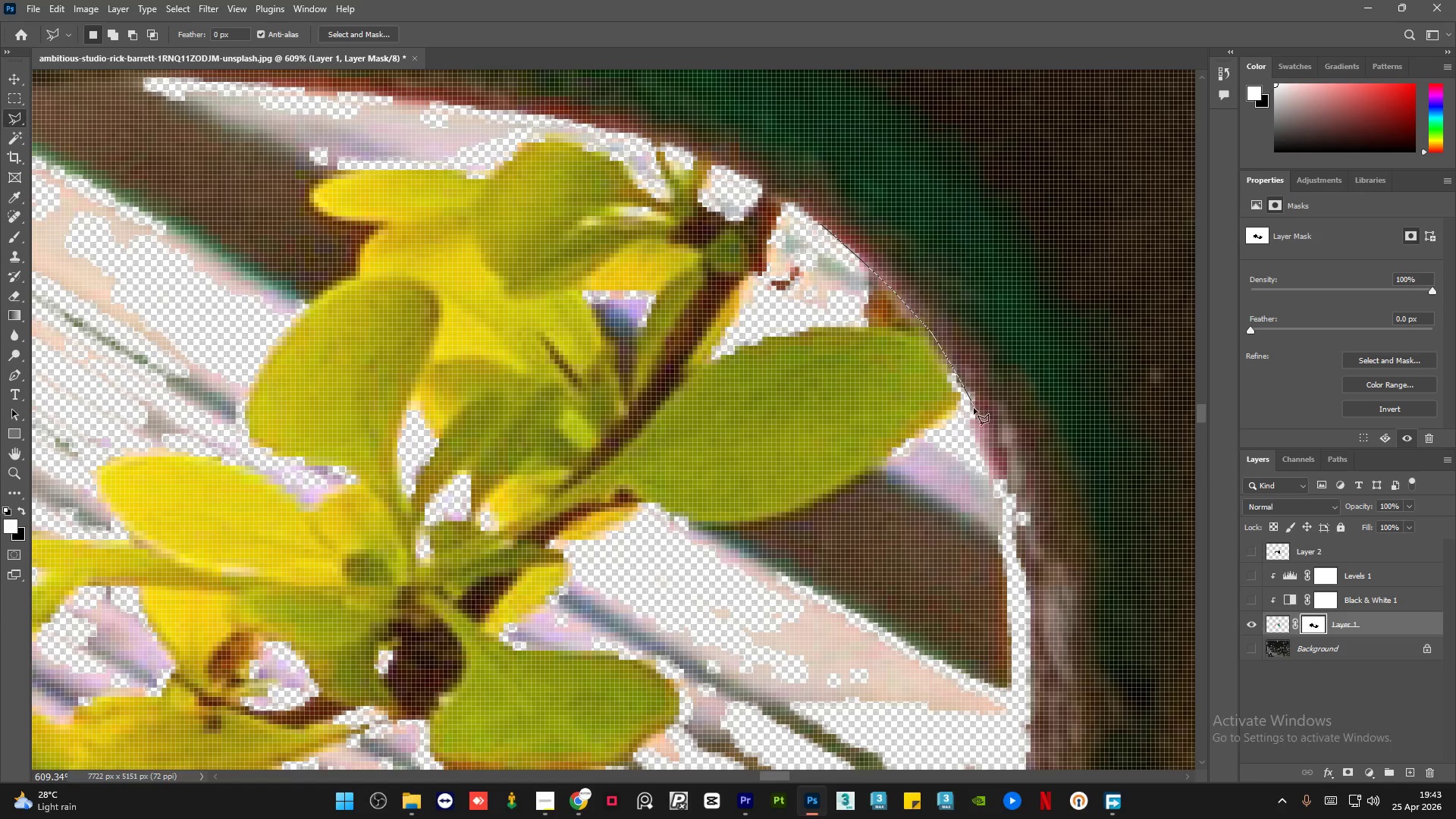 
left_click([974, 410])
 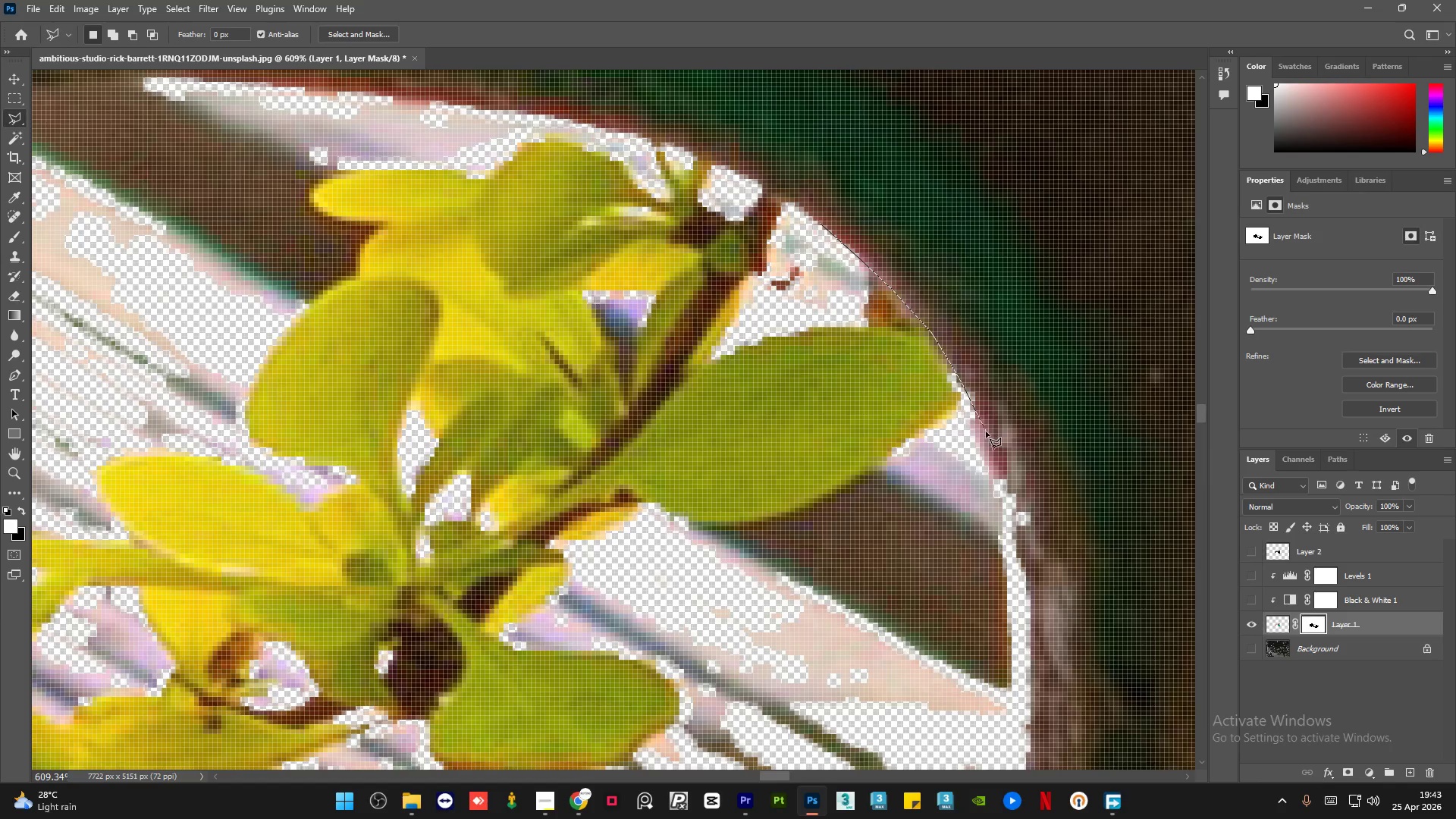 
left_click([986, 431])
 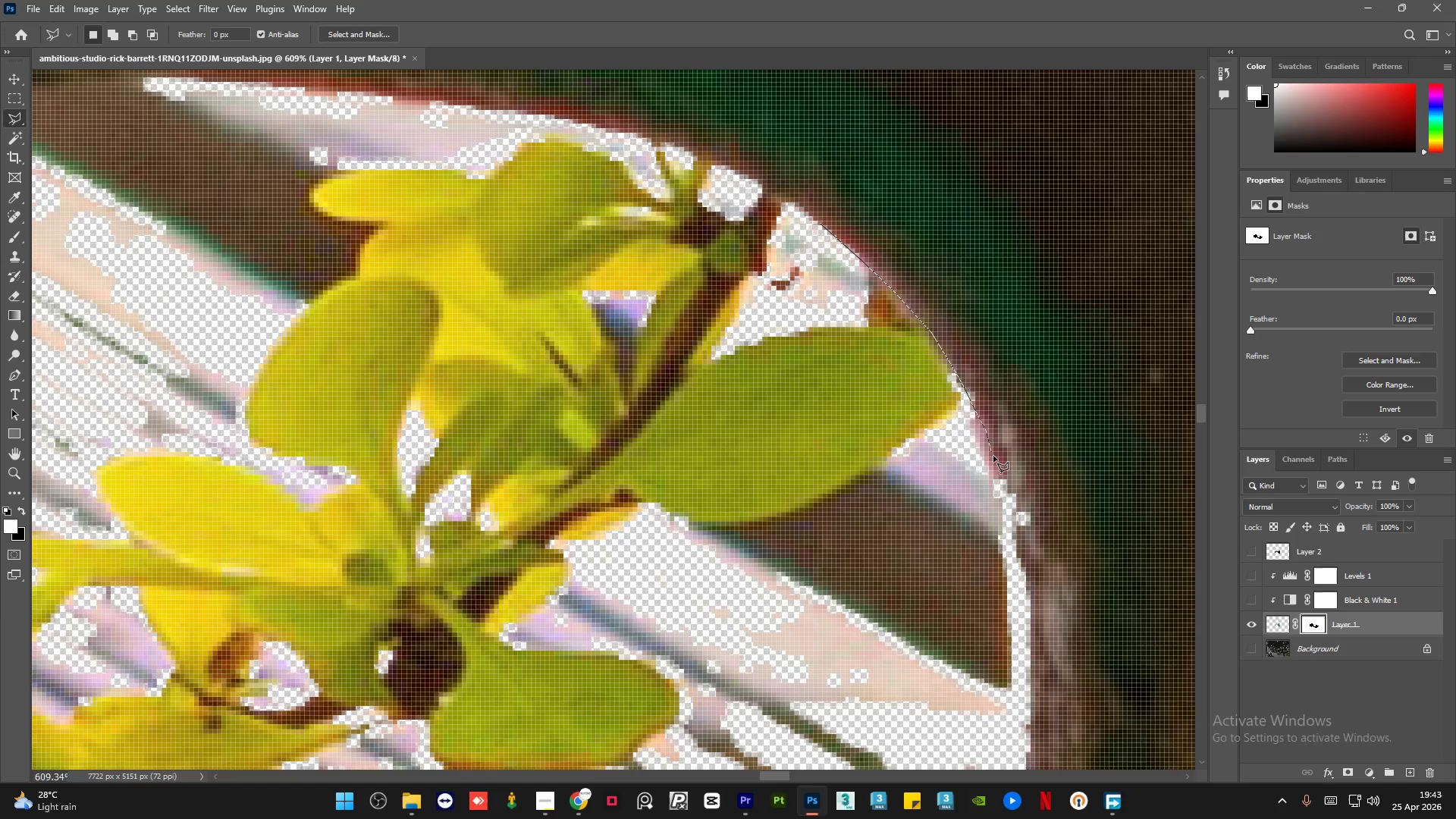 
left_click([993, 457])
 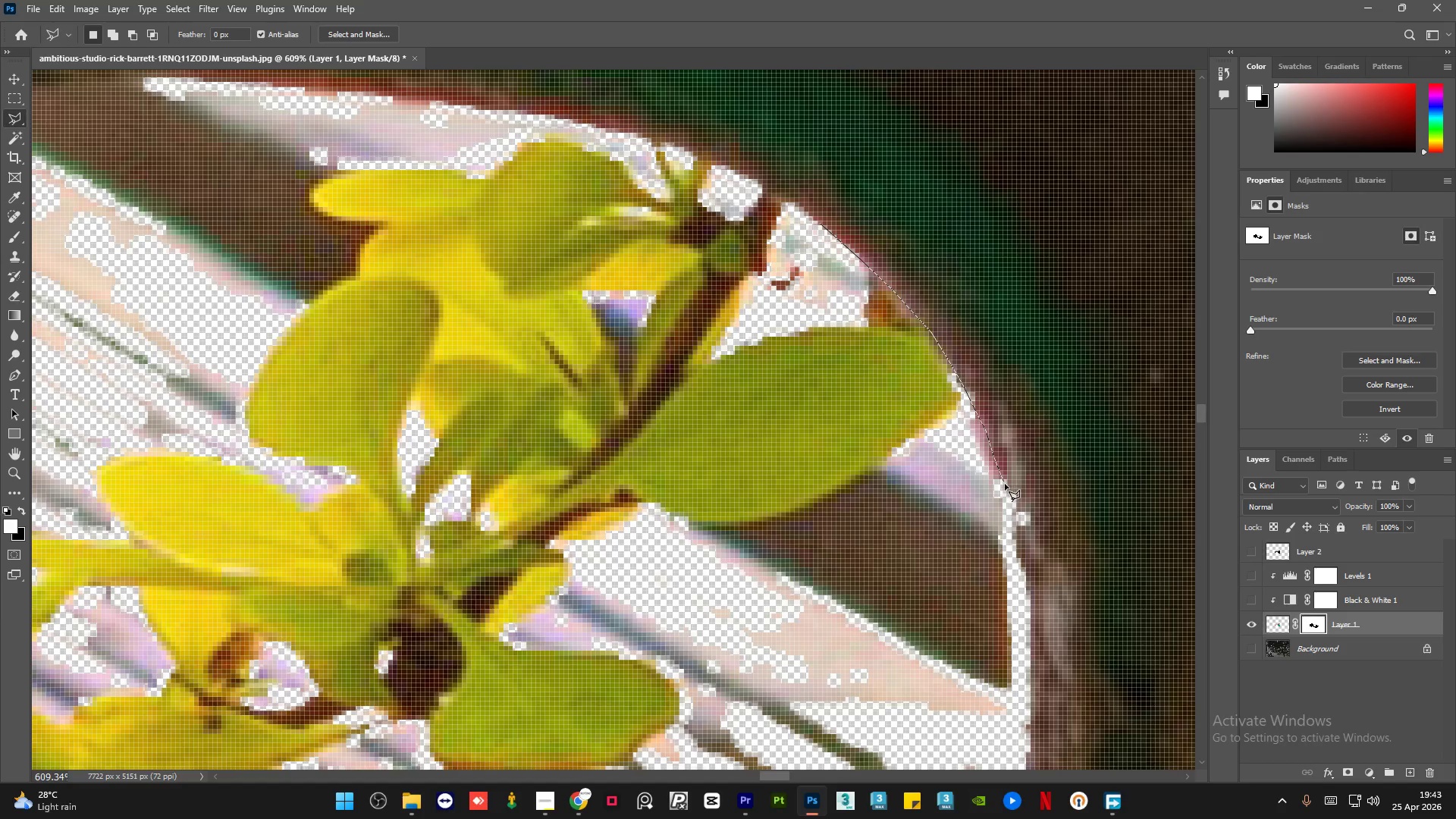 
left_click([1006, 485])
 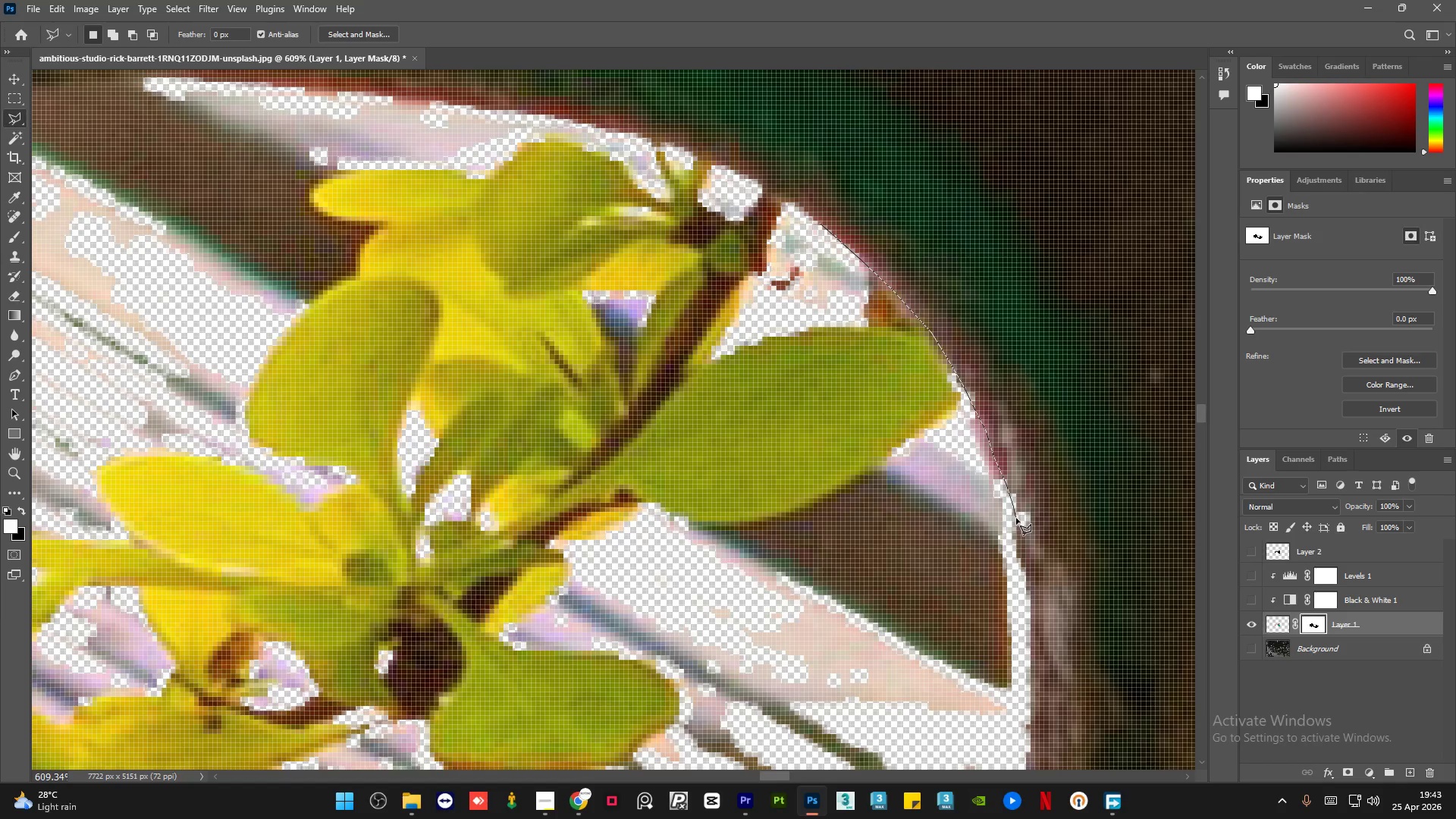 
left_click_drag(start_coordinate=[1016, 520], to_coordinate=[1018, 524])
 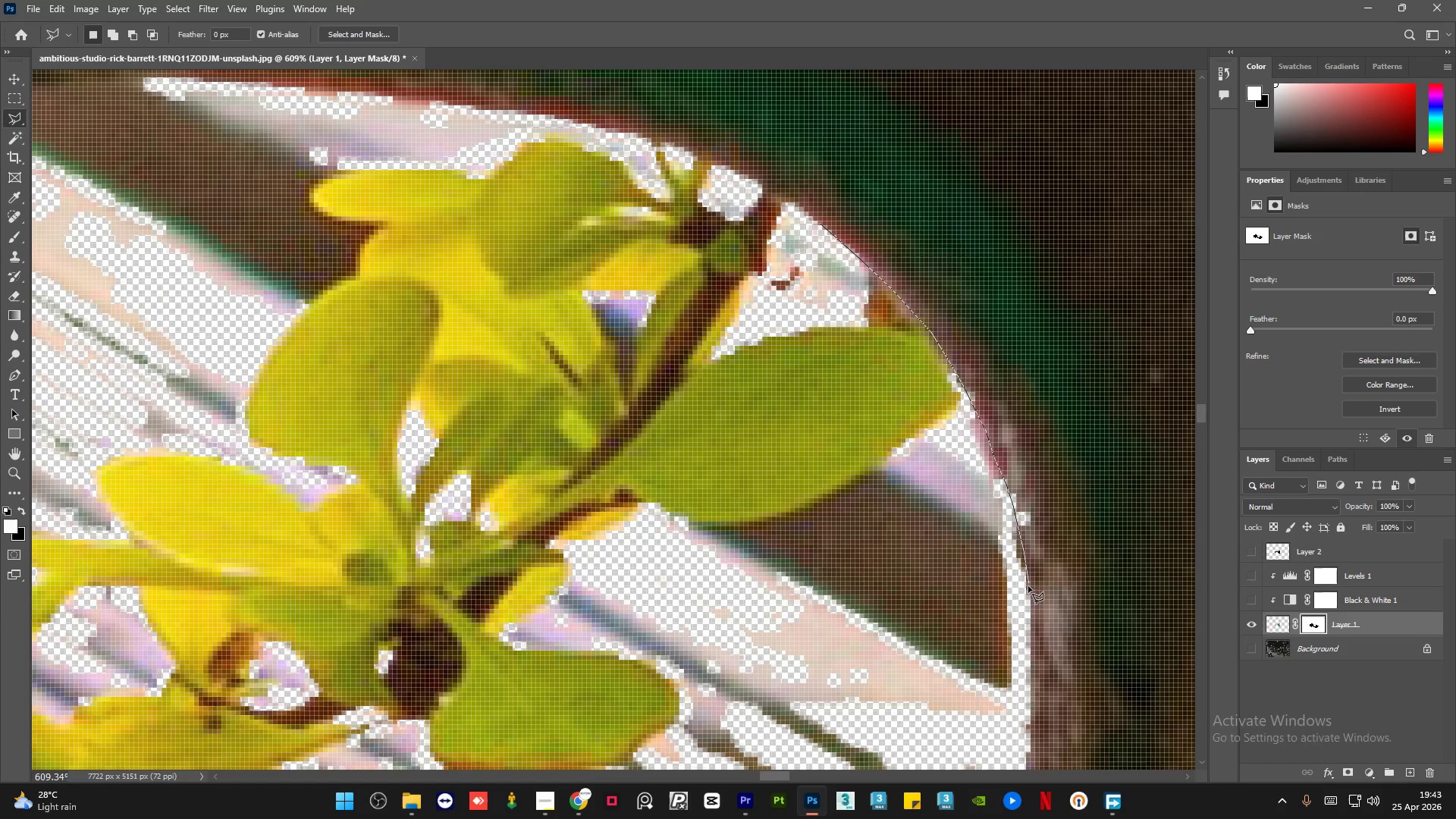 
left_click_drag(start_coordinate=[1028, 603], to_coordinate=[1029, 607])
 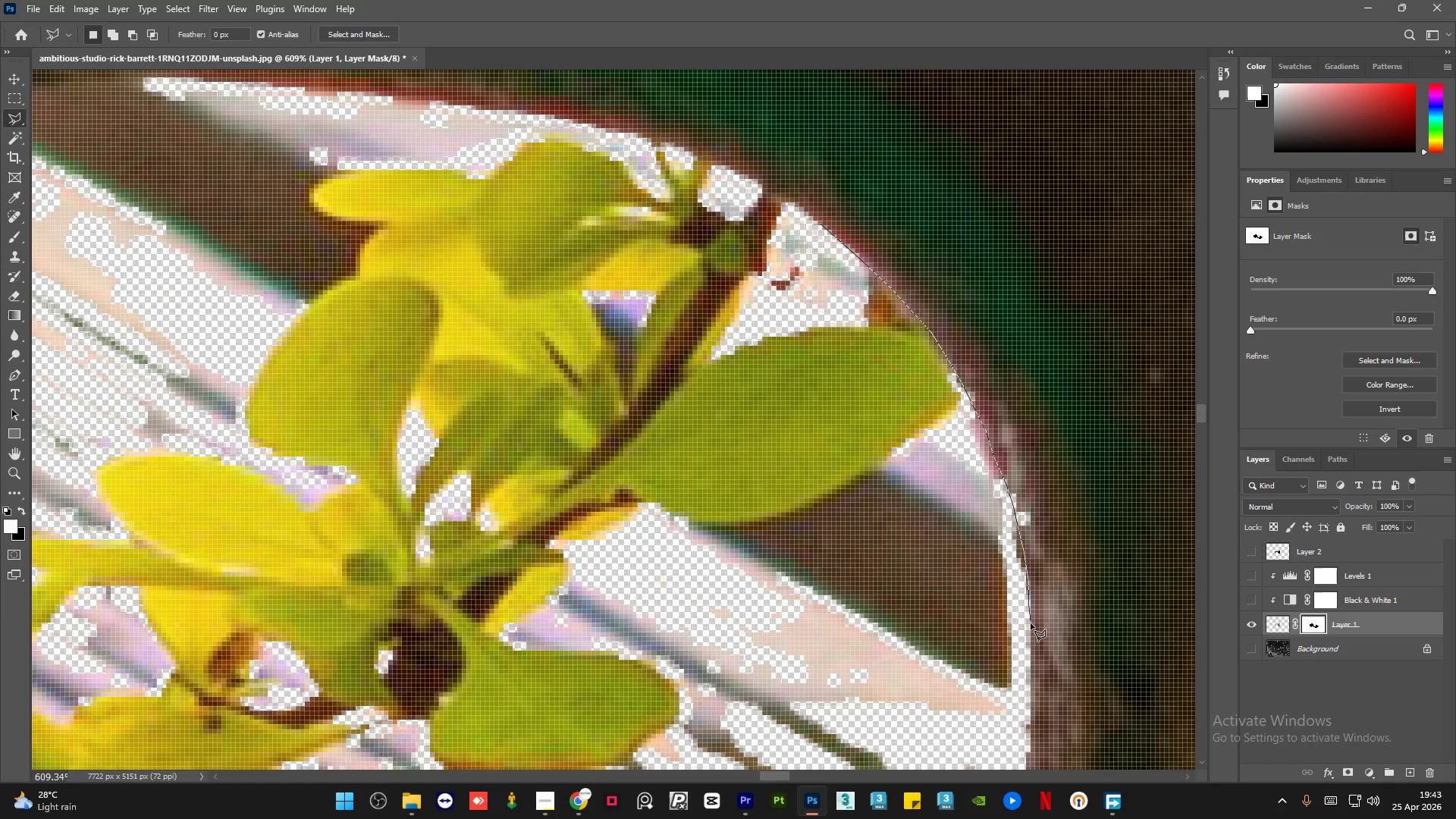 
left_click_drag(start_coordinate=[1031, 626], to_coordinate=[1031, 631])
 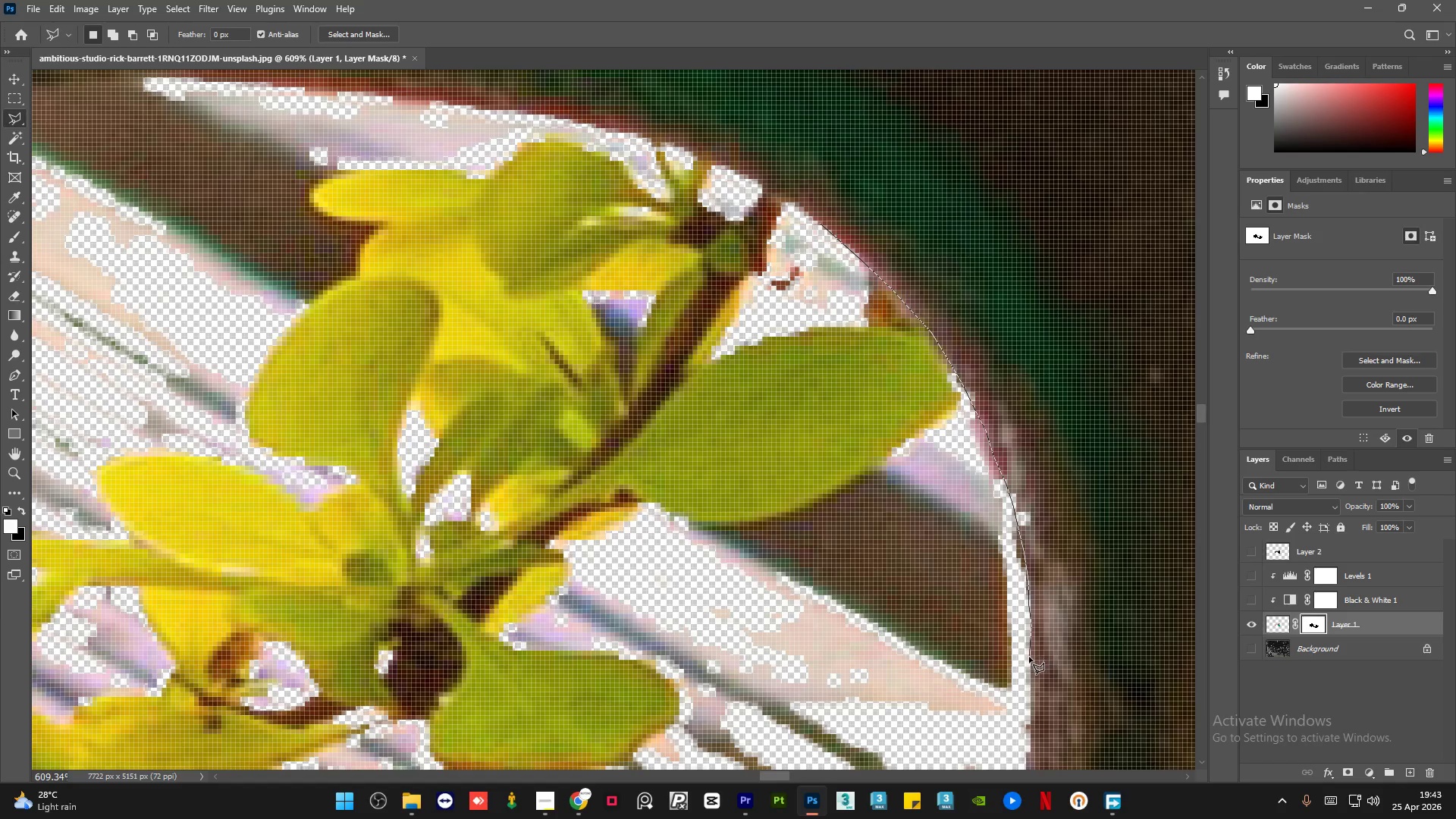 
left_click_drag(start_coordinate=[1028, 662], to_coordinate=[1027, 667])
 